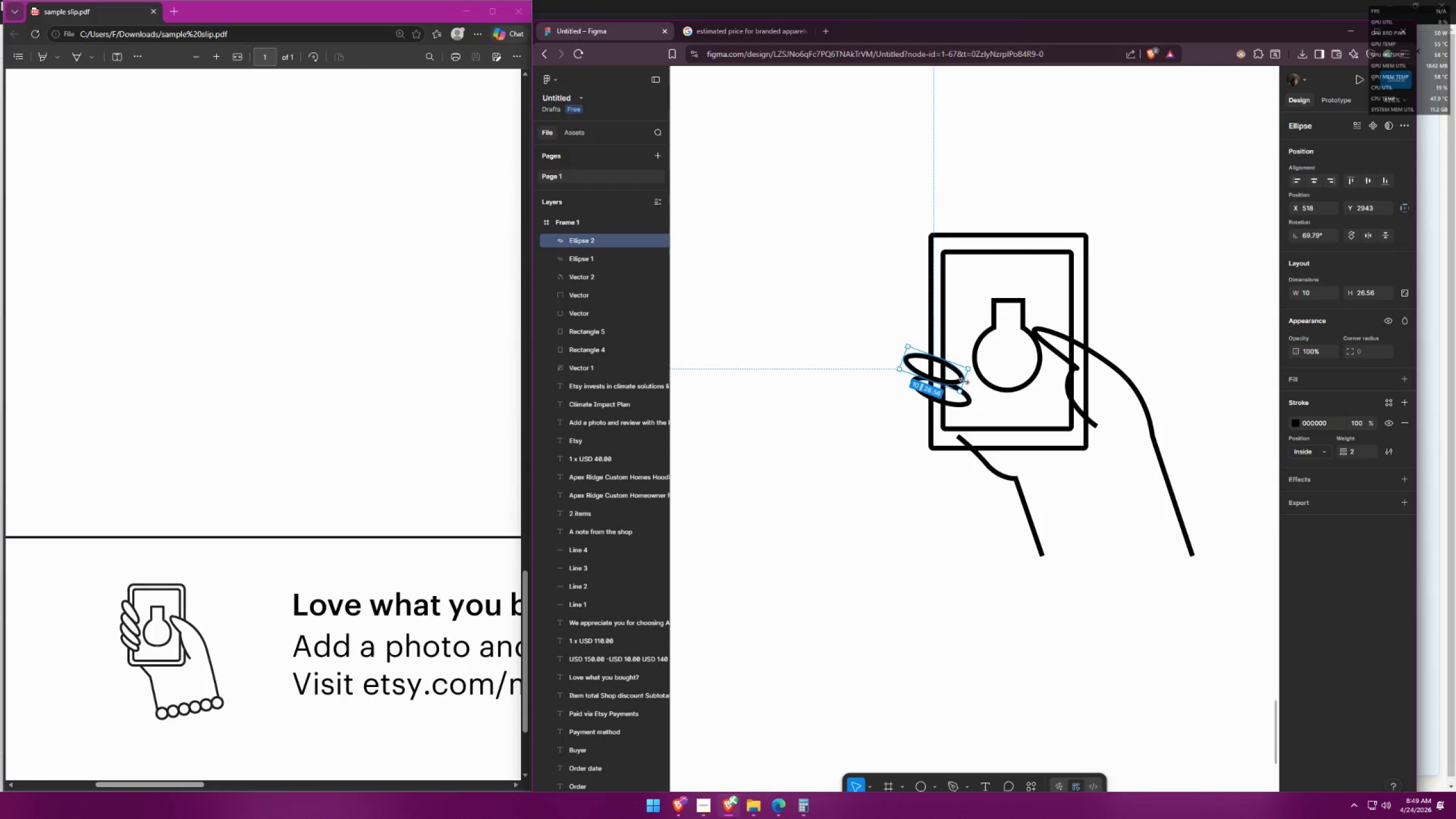 
left_click_drag(start_coordinate=[963, 380], to_coordinate=[978, 392])
 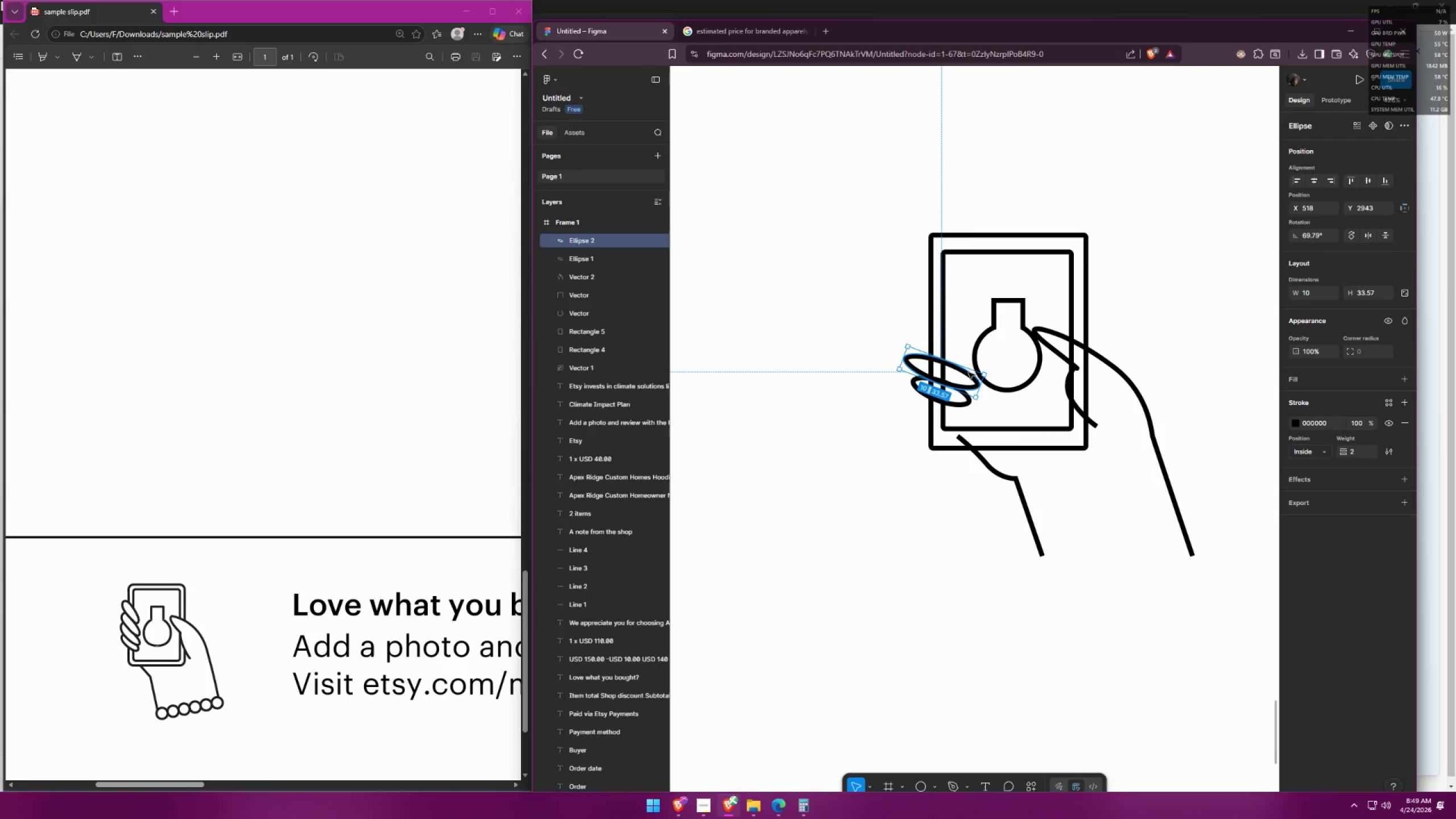 
hold_key(key=AltLeft, duration=1.5)
left_click_drag(start_coordinate=[950, 365], to_coordinate=[942, 340])
 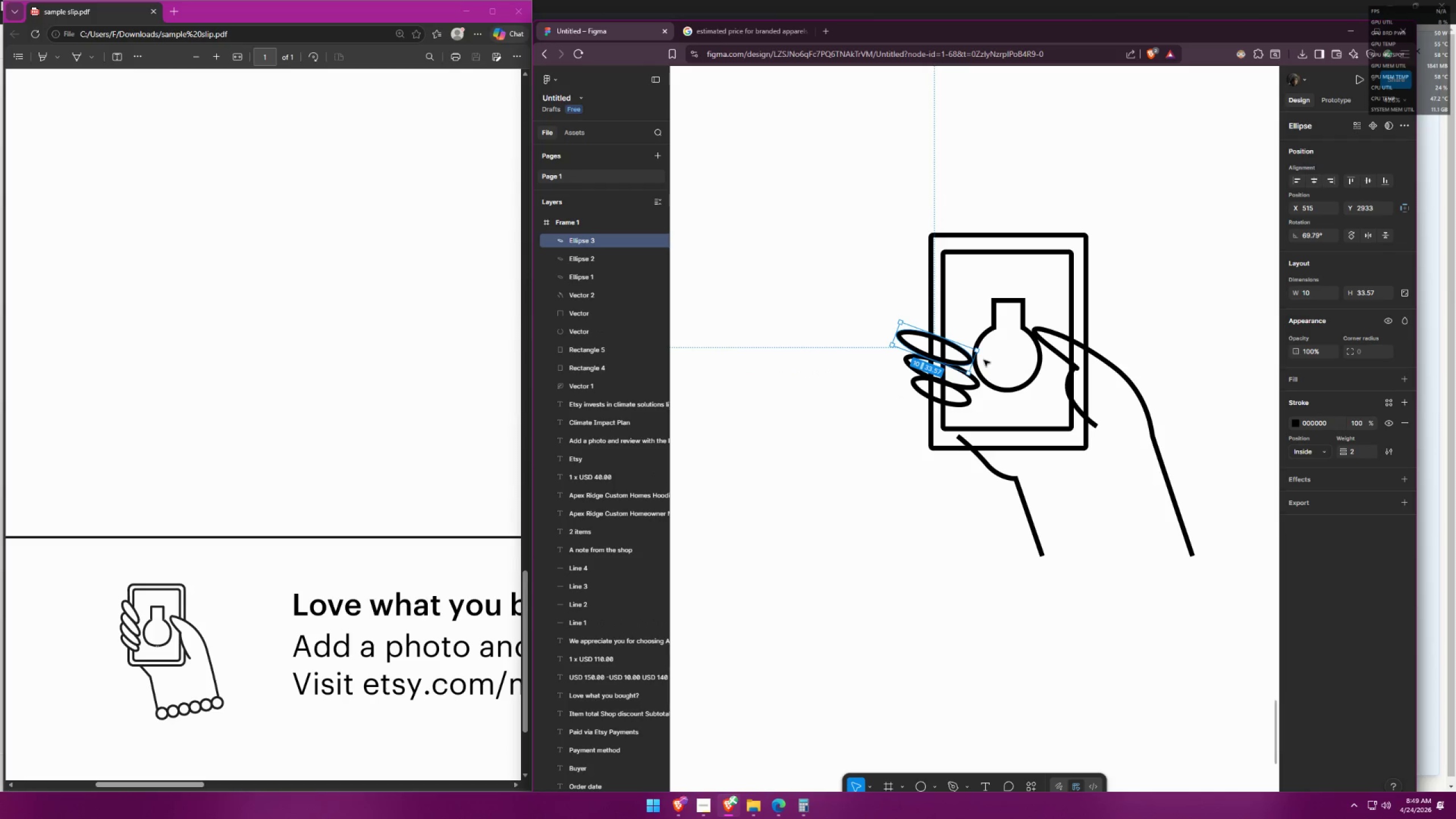 
hold_key(key=AltLeft, duration=1.52)
 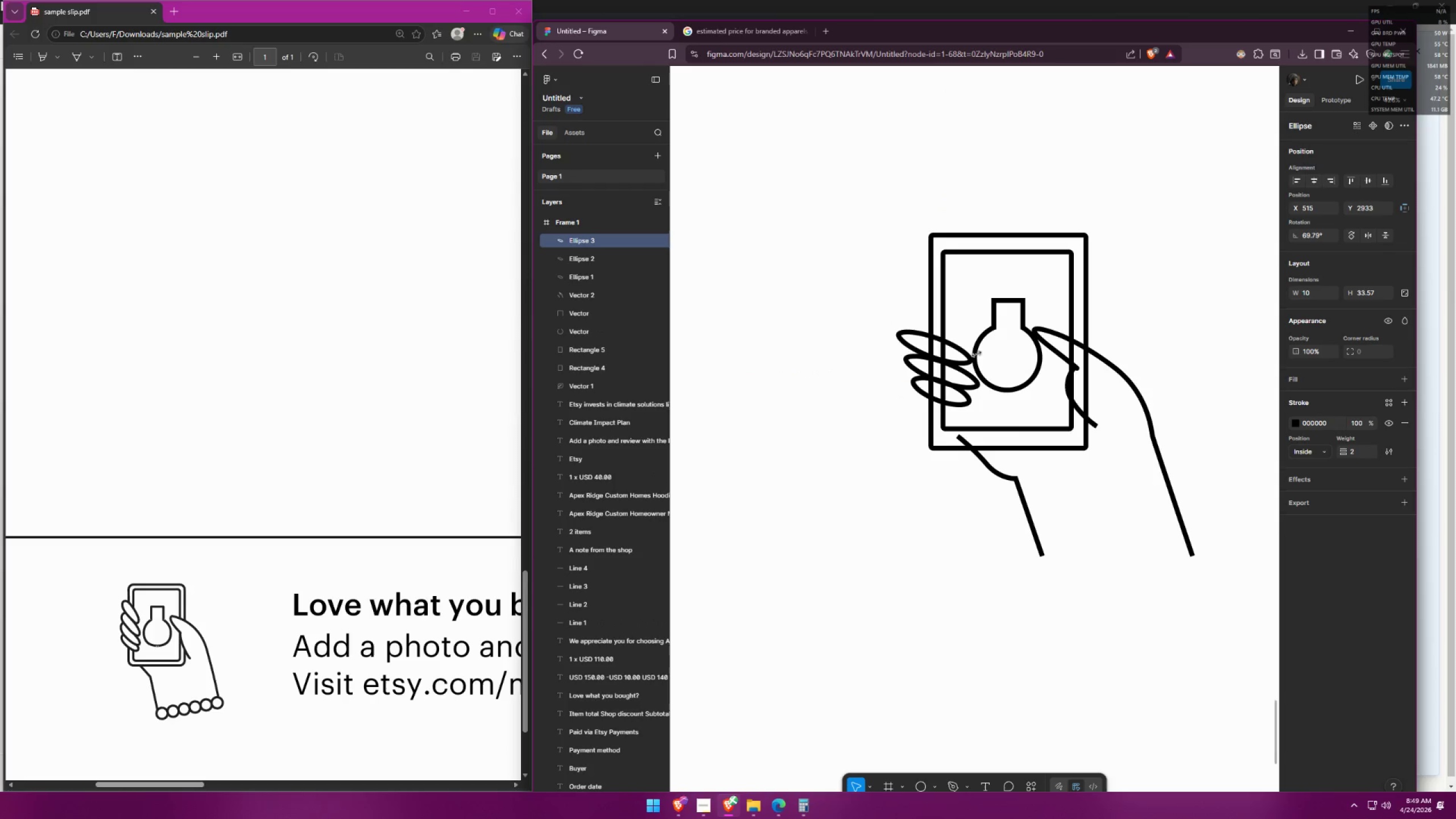 
hold_key(key=AltLeft, duration=0.45)
 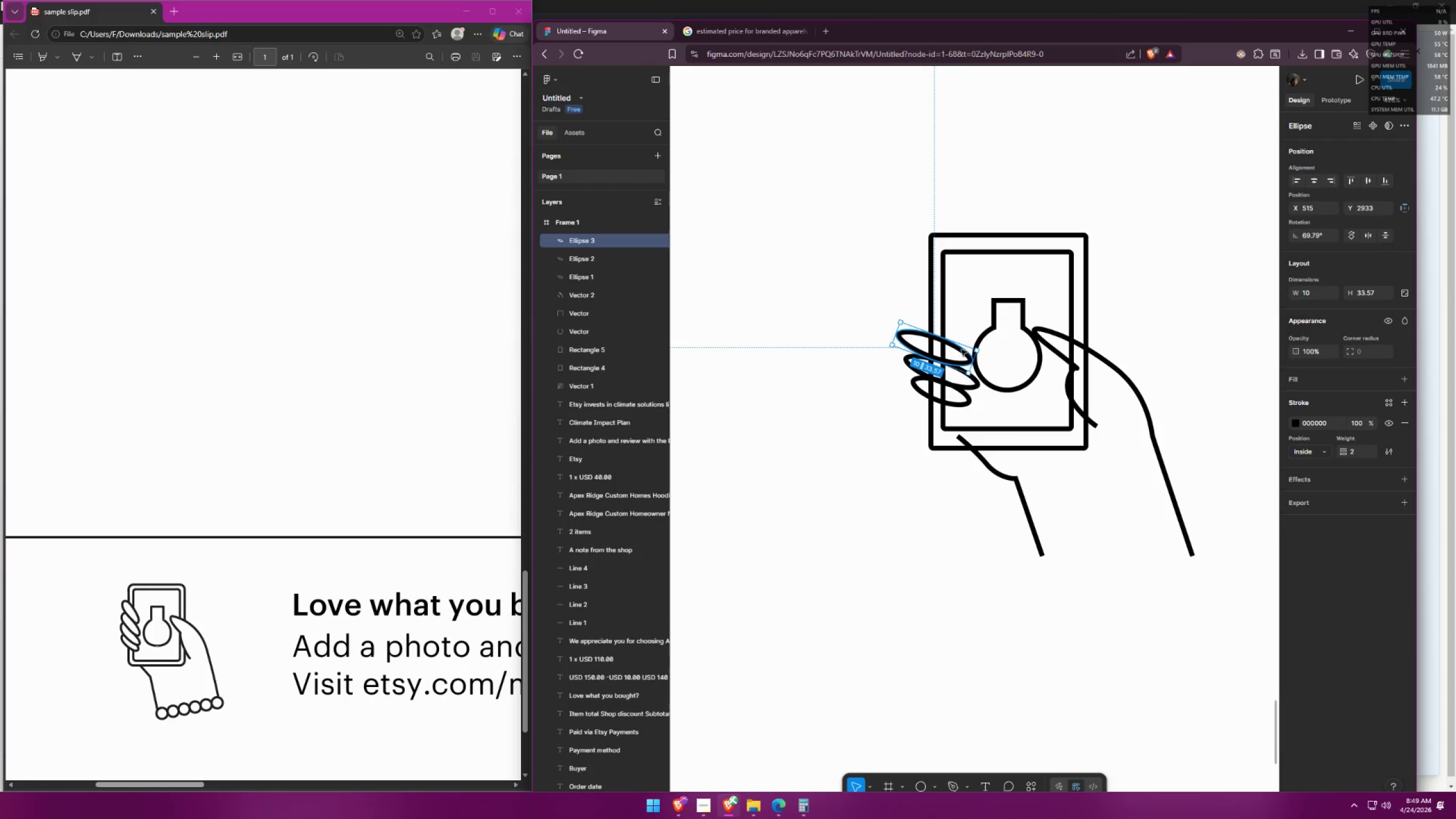 
hold_key(key=AltLeft, duration=1.5)
left_click_drag(start_coordinate=[950, 344], to_coordinate=[950, 327])
 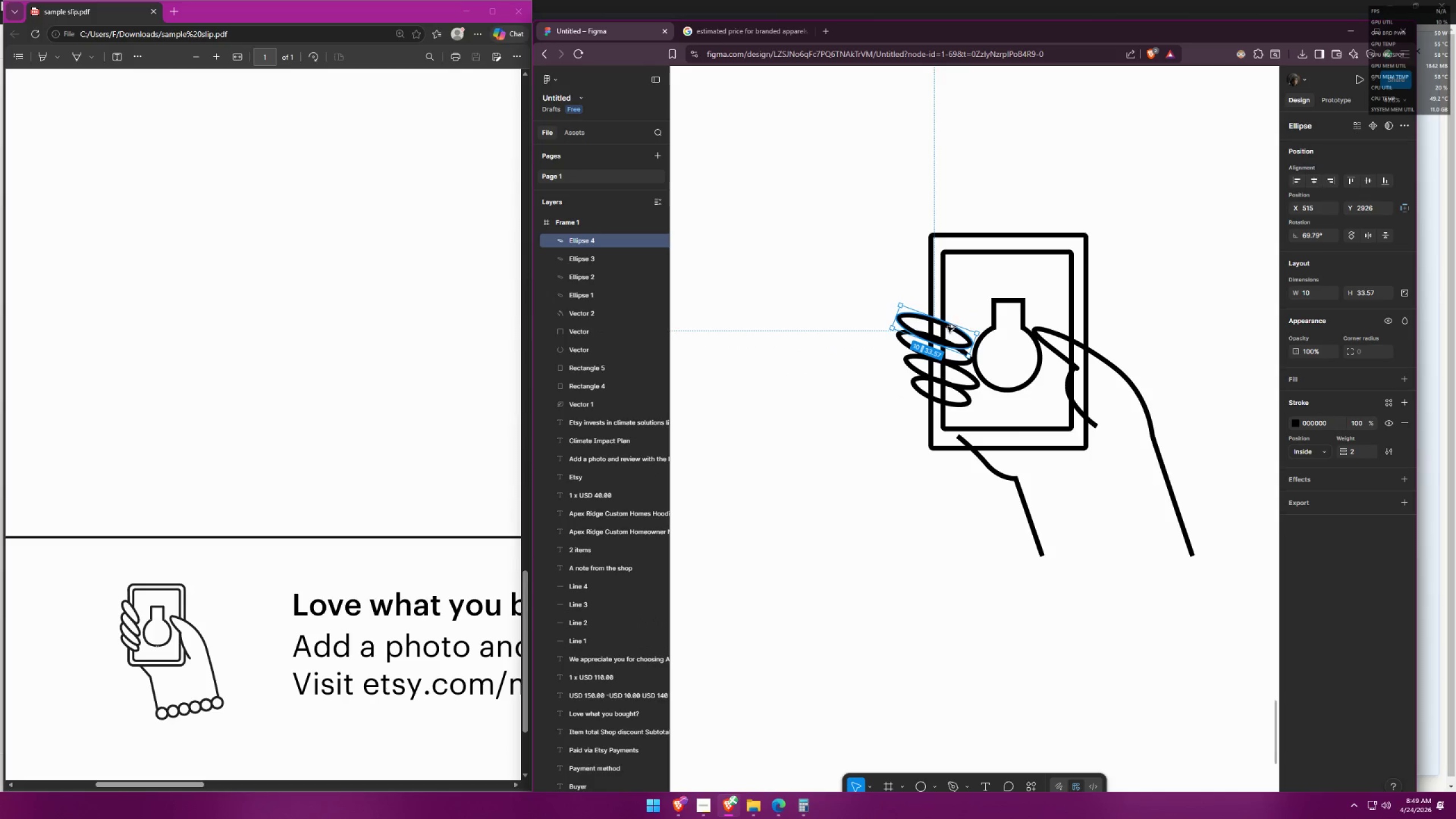 
hold_key(key=AltLeft, duration=1.38)
left_click_drag(start_coordinate=[947, 326], to_coordinate=[953, 321])
 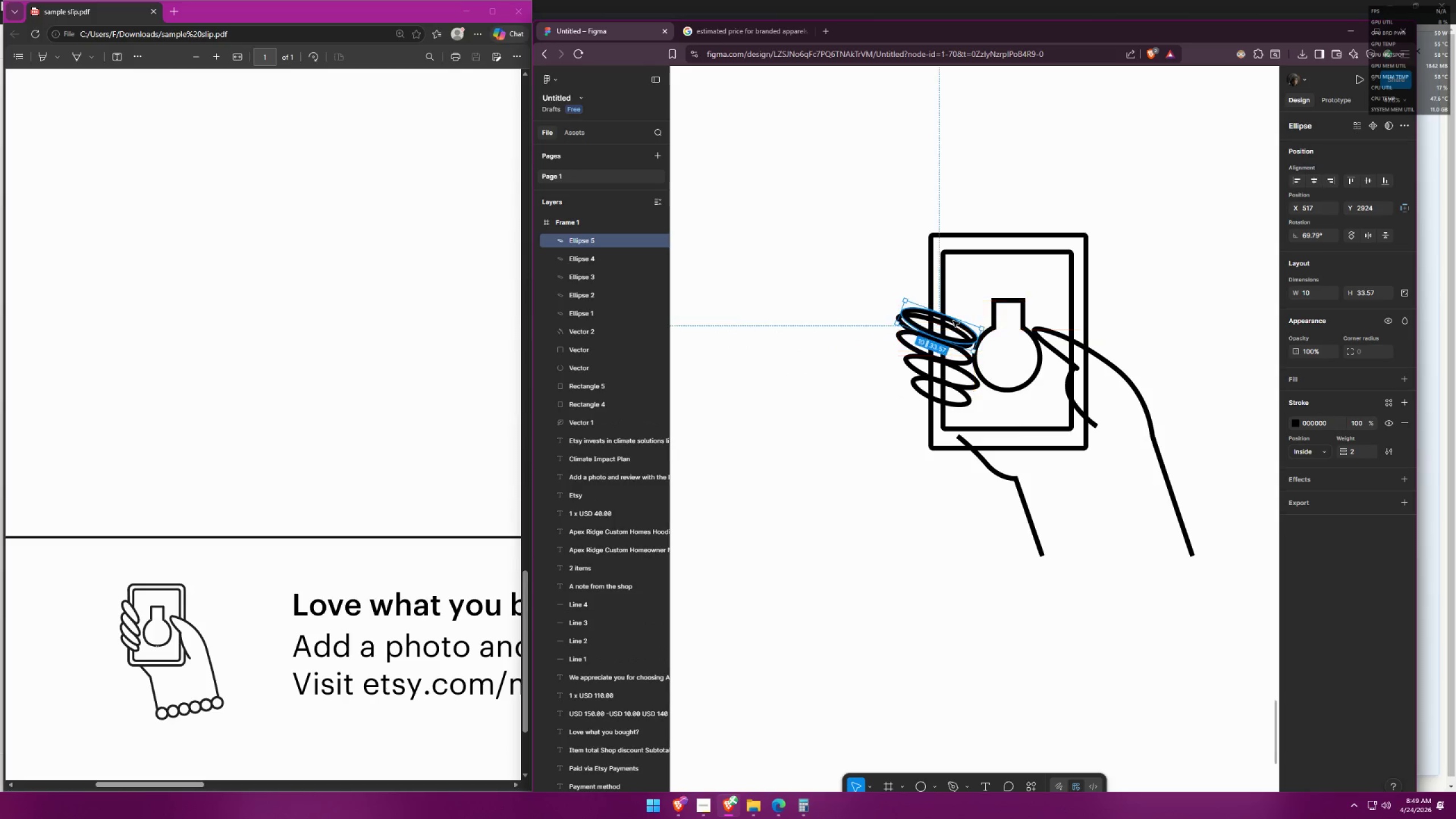 
key(Control+ControlLeft)
 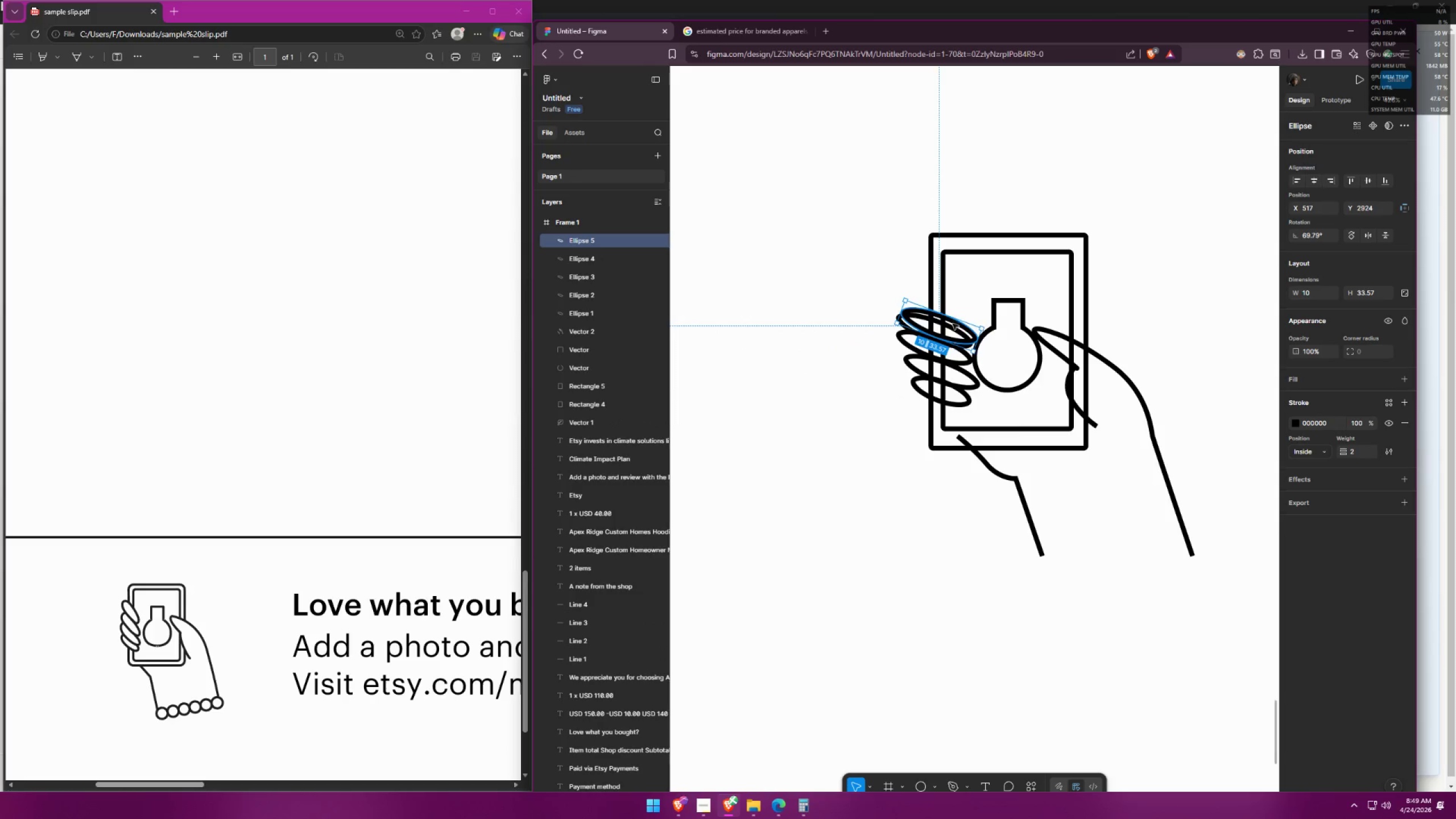 
key(Control+Z)
 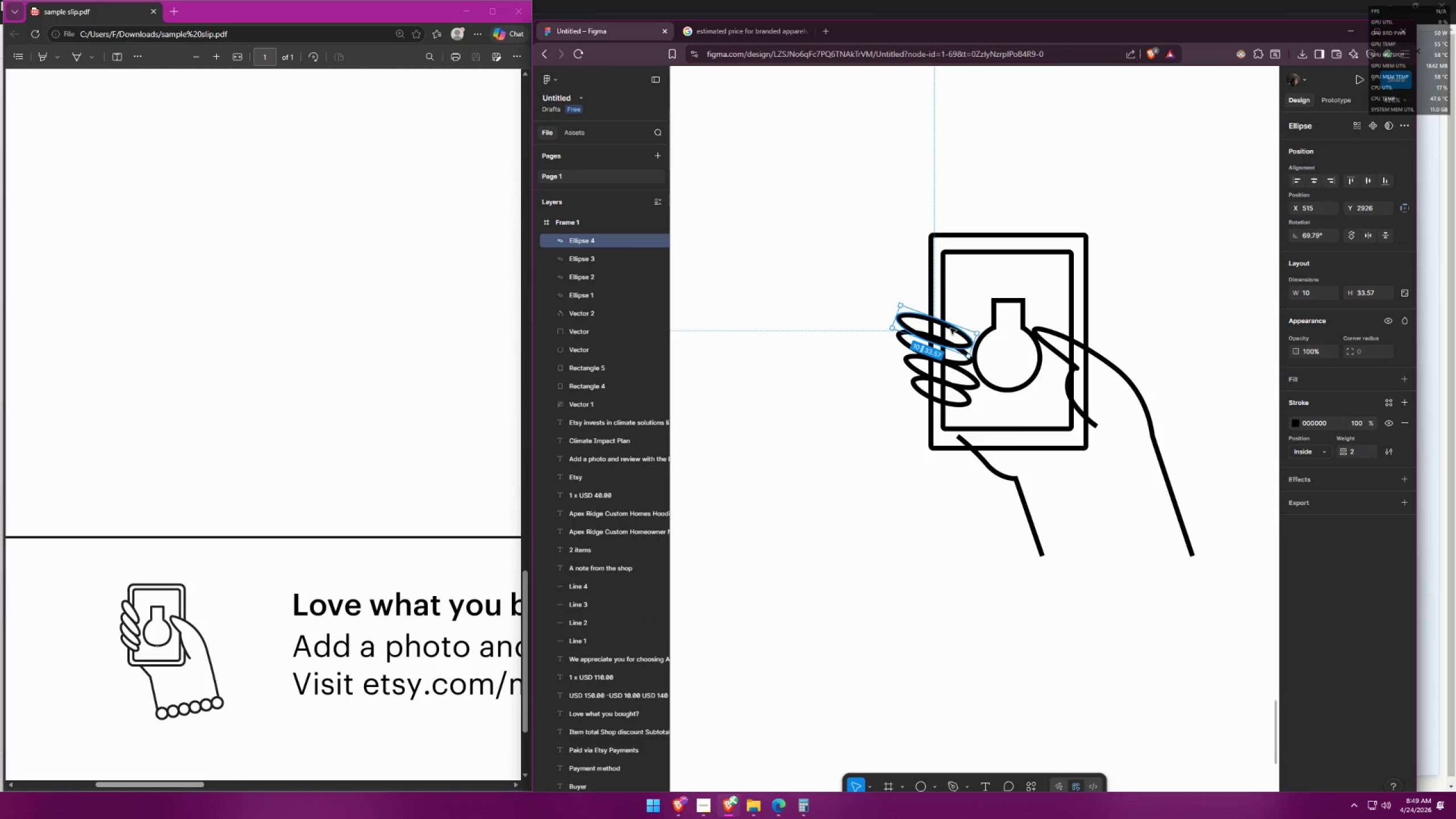 
left_click_drag(start_coordinate=[950, 328], to_coordinate=[953, 324])
 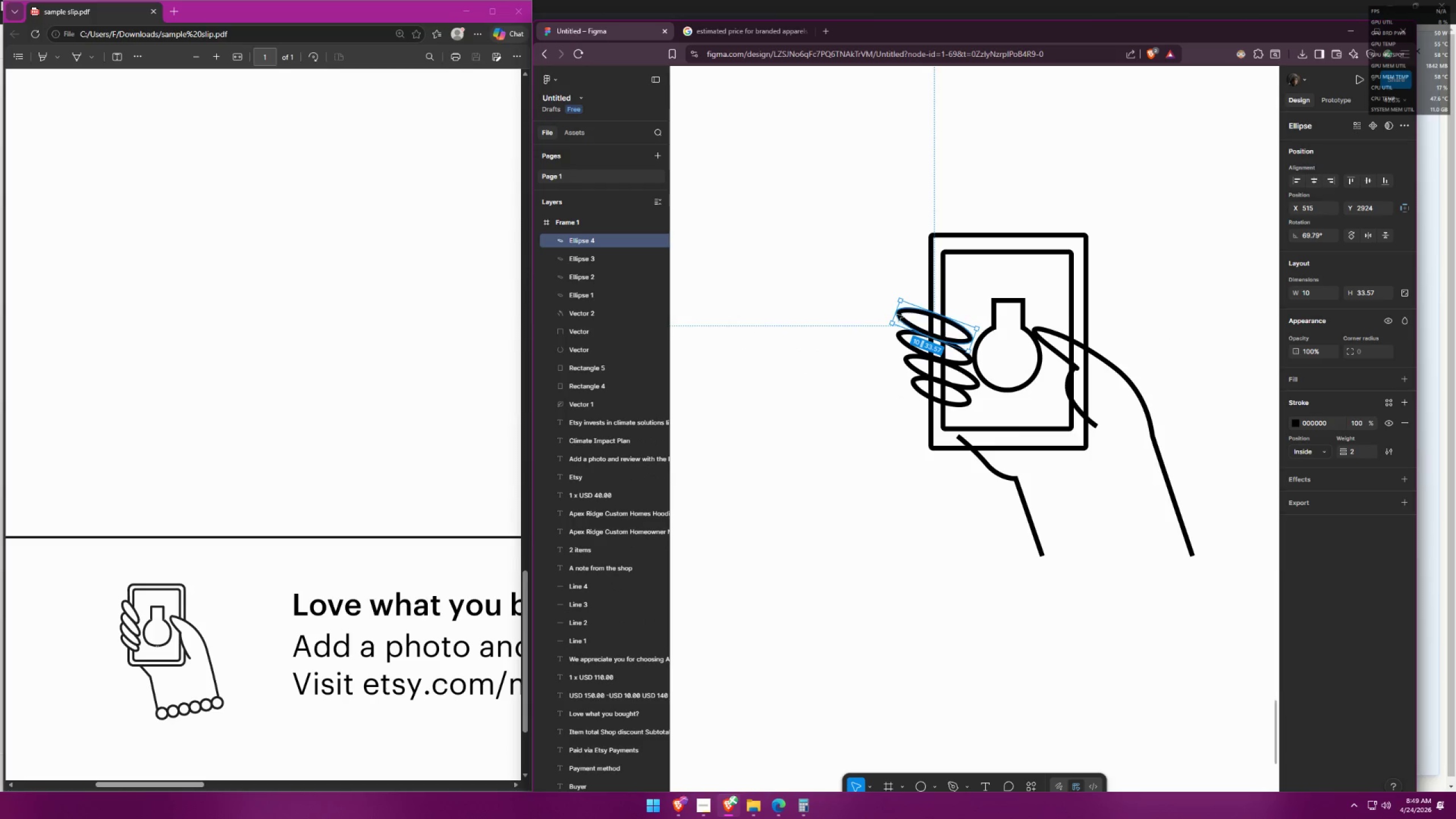 
left_click_drag(start_coordinate=[891, 279], to_coordinate=[917, 412])
 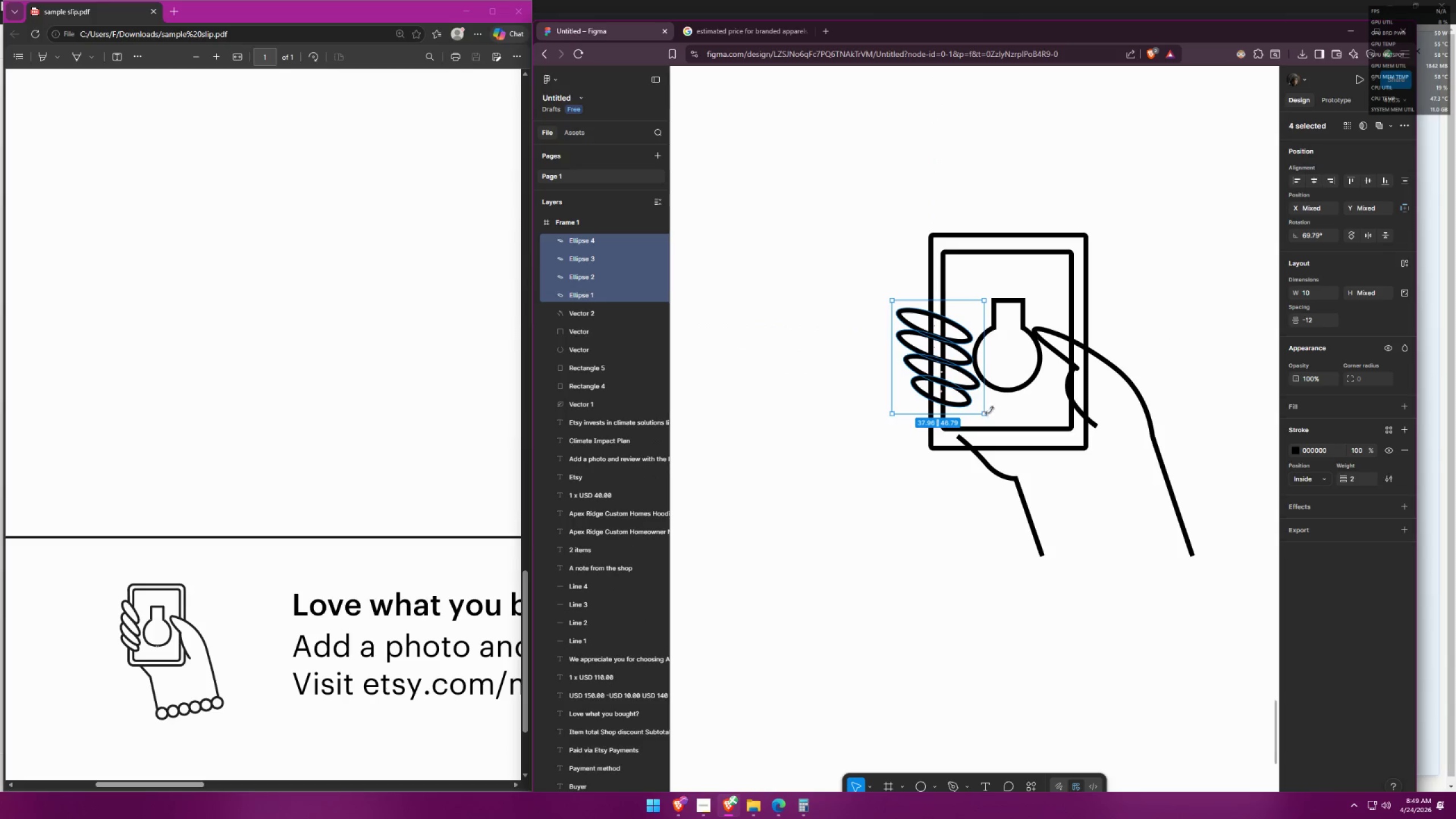 
left_click_drag(start_coordinate=[991, 410], to_coordinate=[978, 420])
 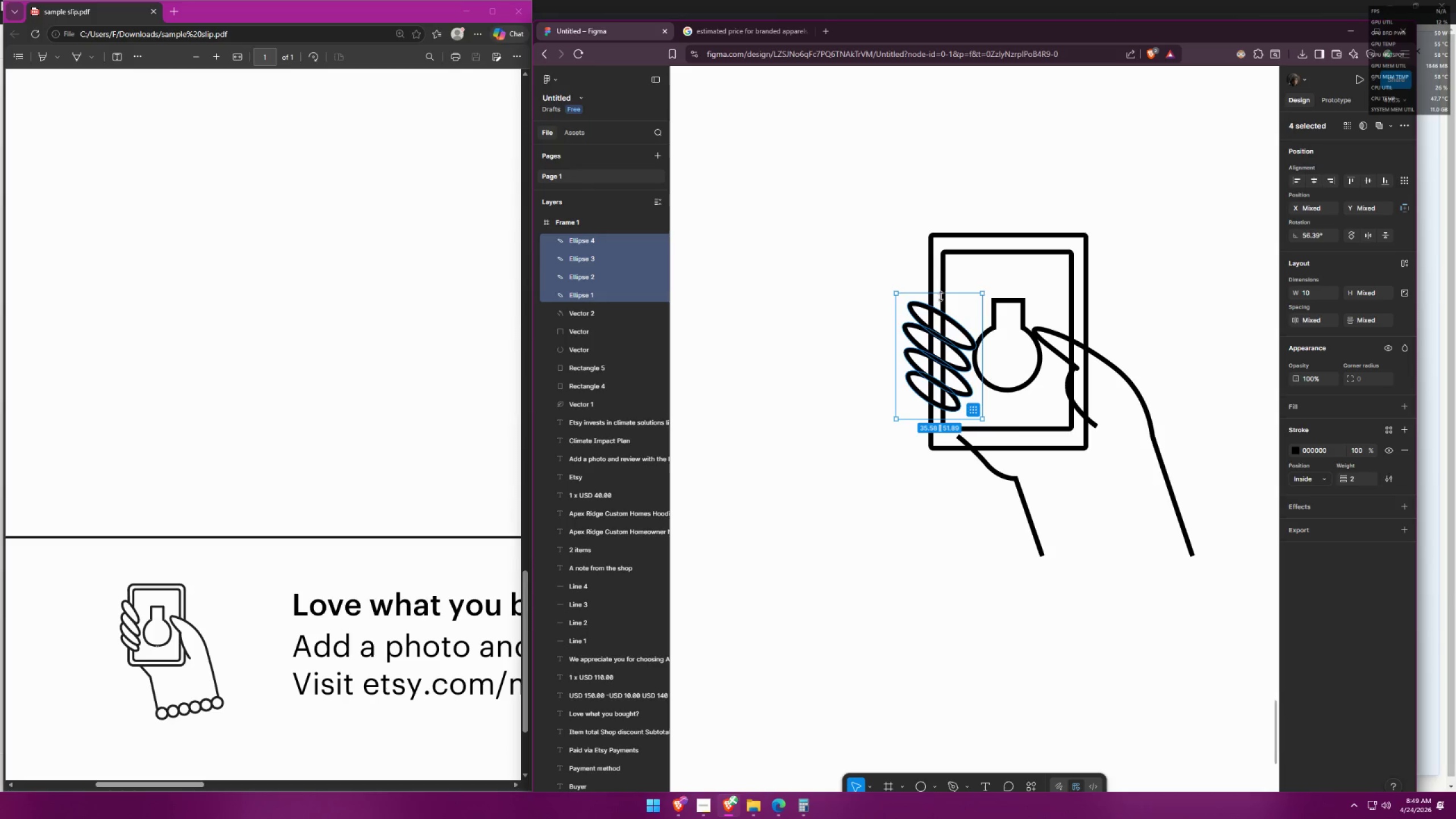 
left_click_drag(start_coordinate=[940, 292], to_coordinate=[943, 252])
 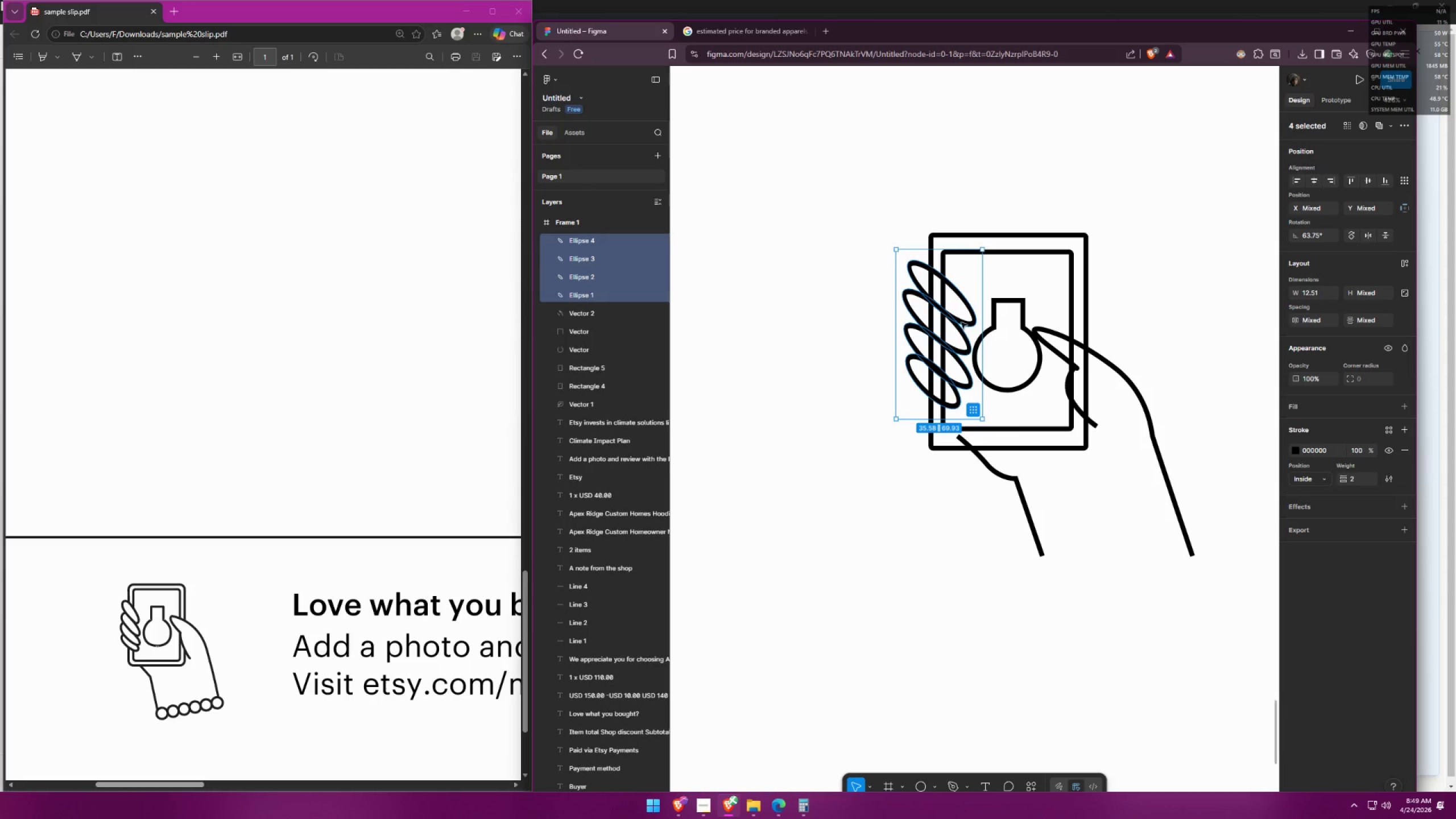 
left_click_drag(start_coordinate=[959, 320], to_coordinate=[959, 329])
 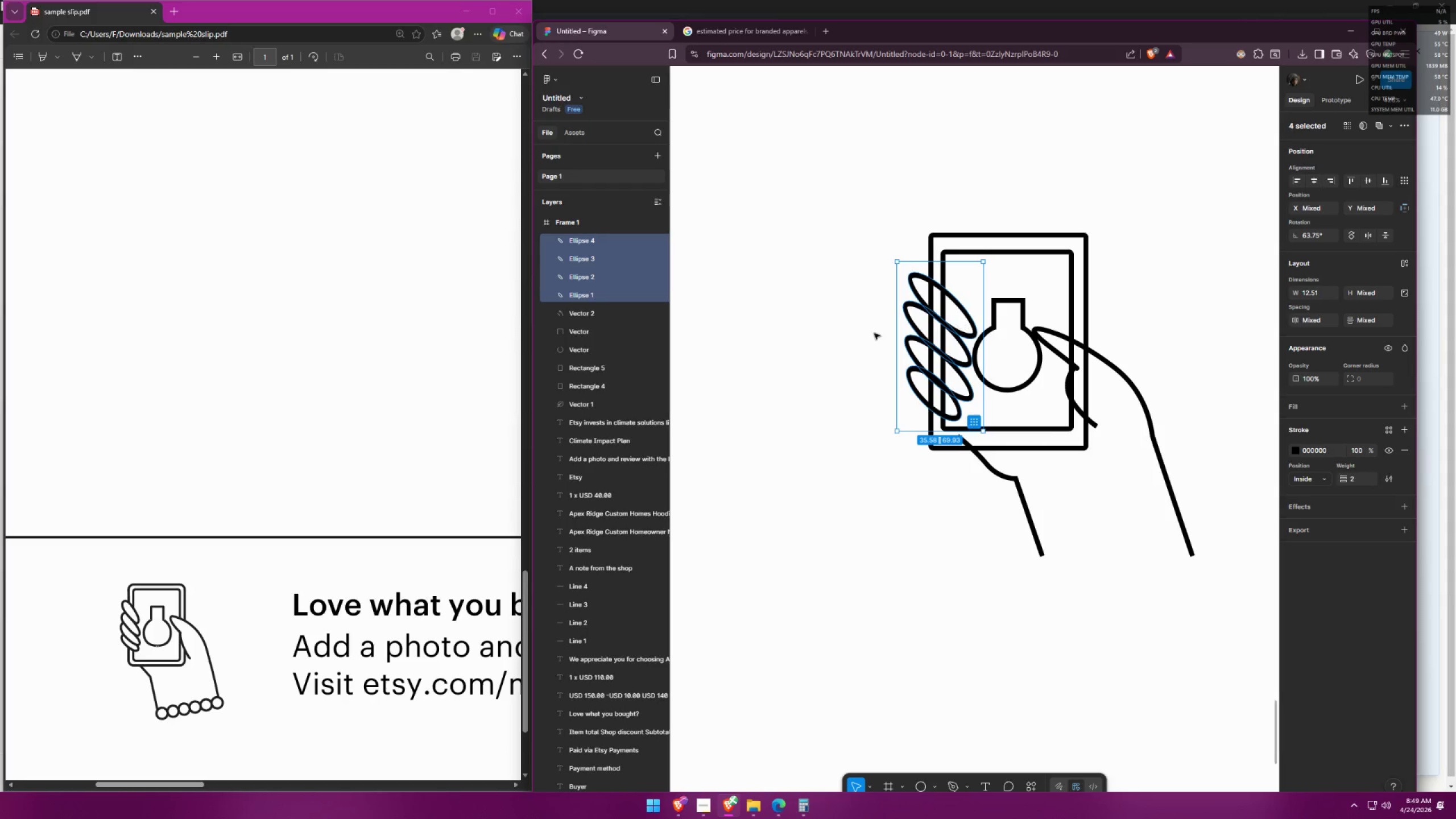 
left_click([831, 333])
 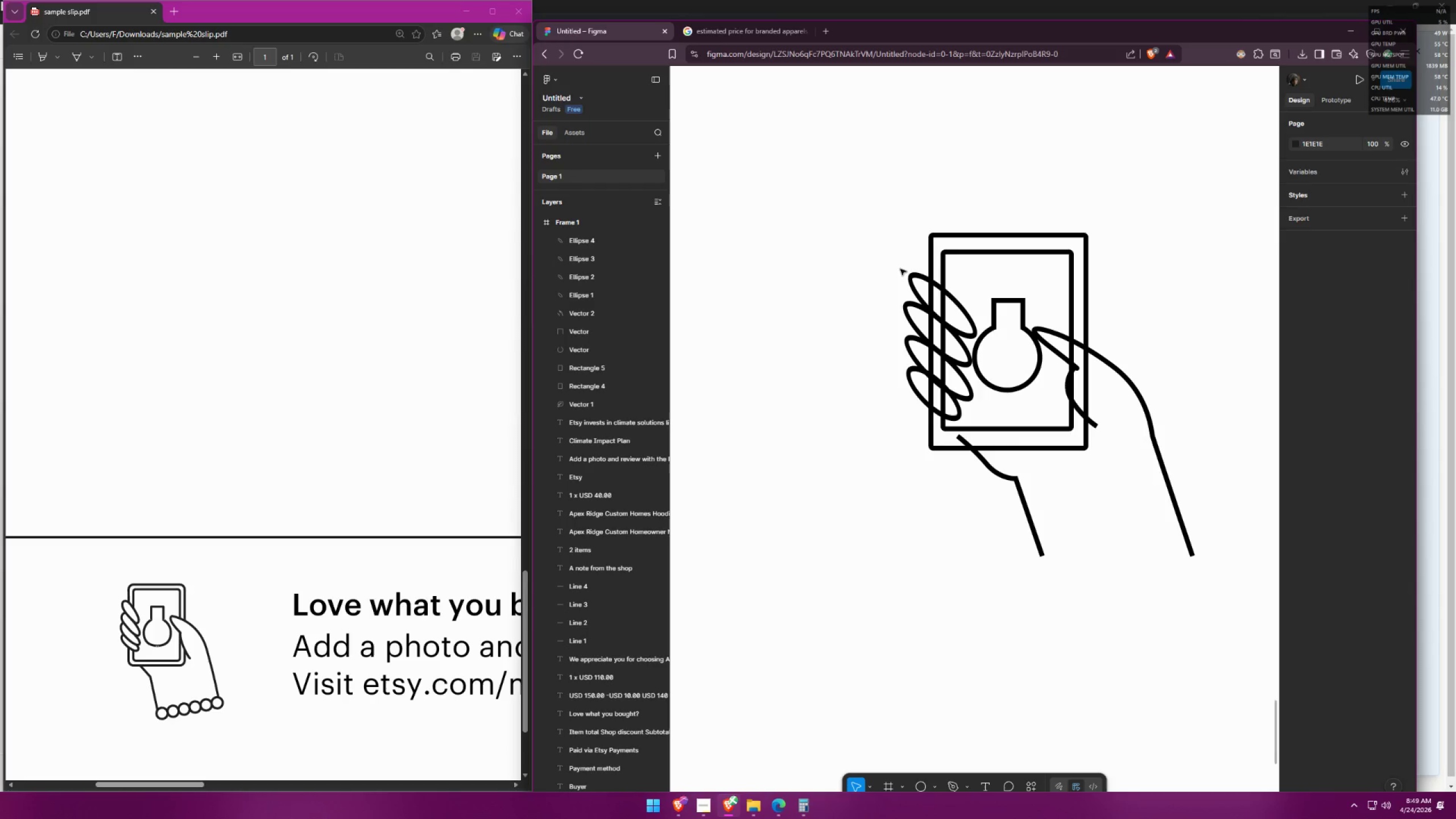 
hold_key(key=ControlLeft, duration=0.56)
 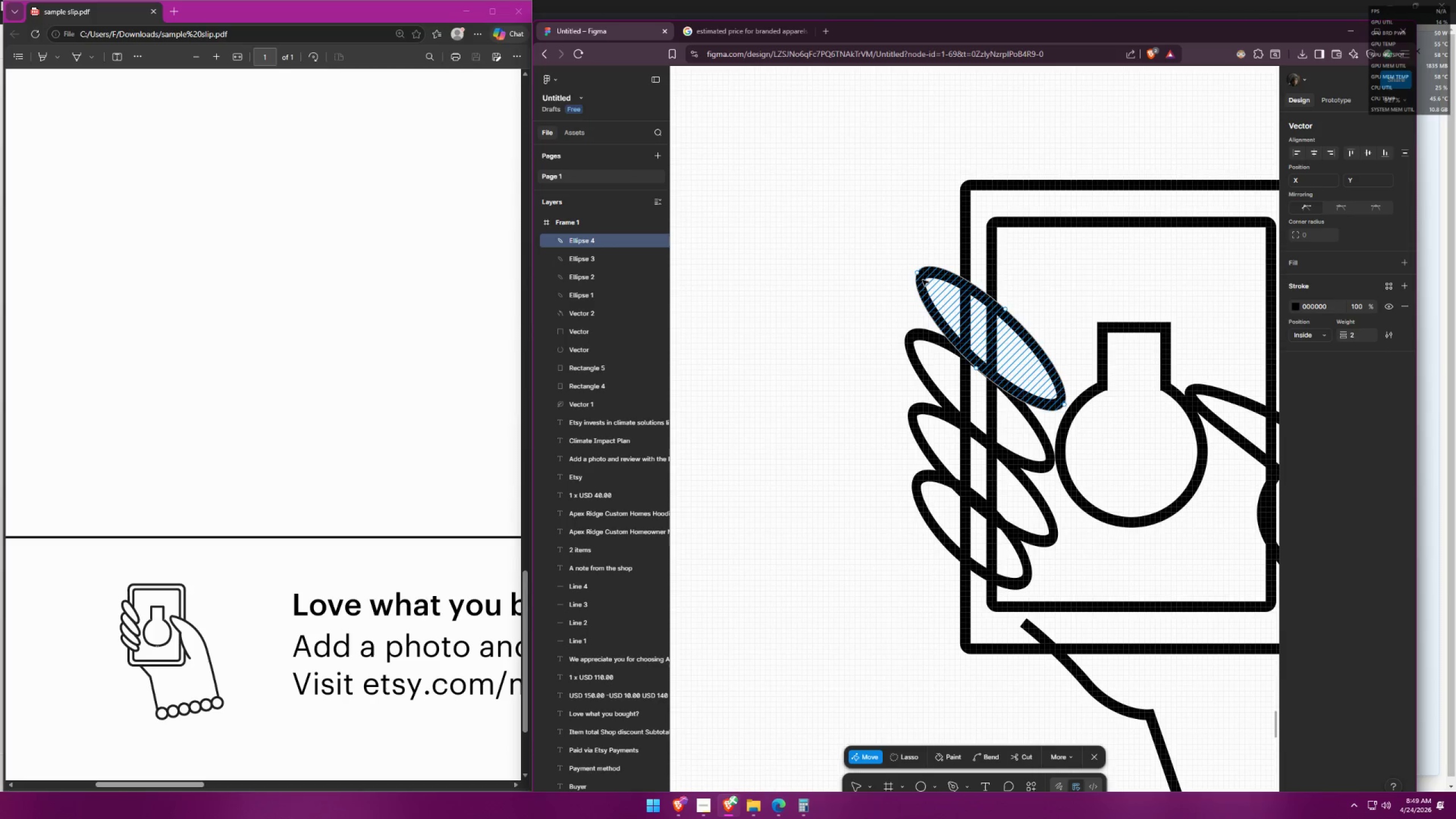 
left_click([923, 280])
 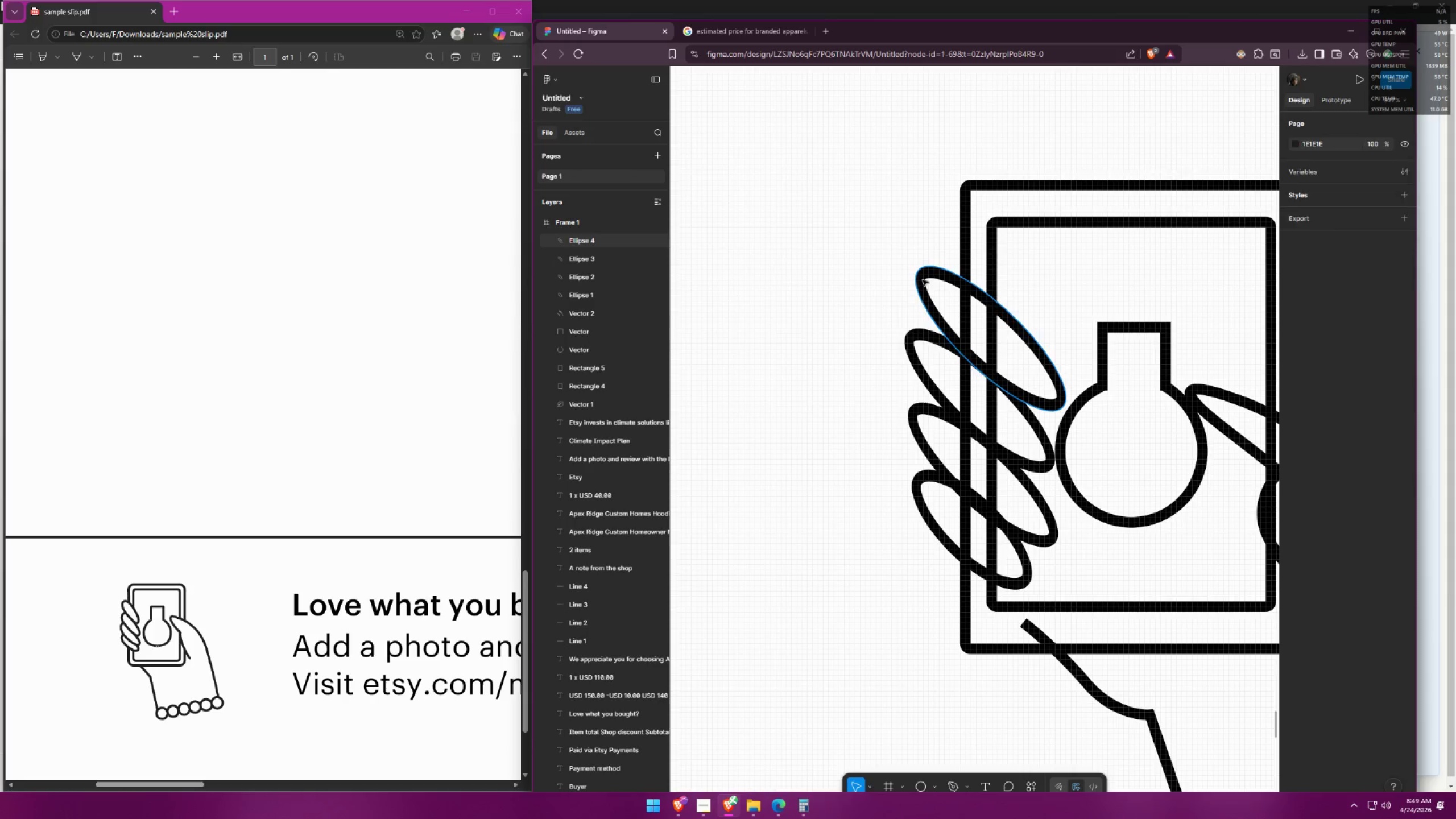 
scroll: coordinate [906, 280], scroll_direction: up, amount: 7.0
 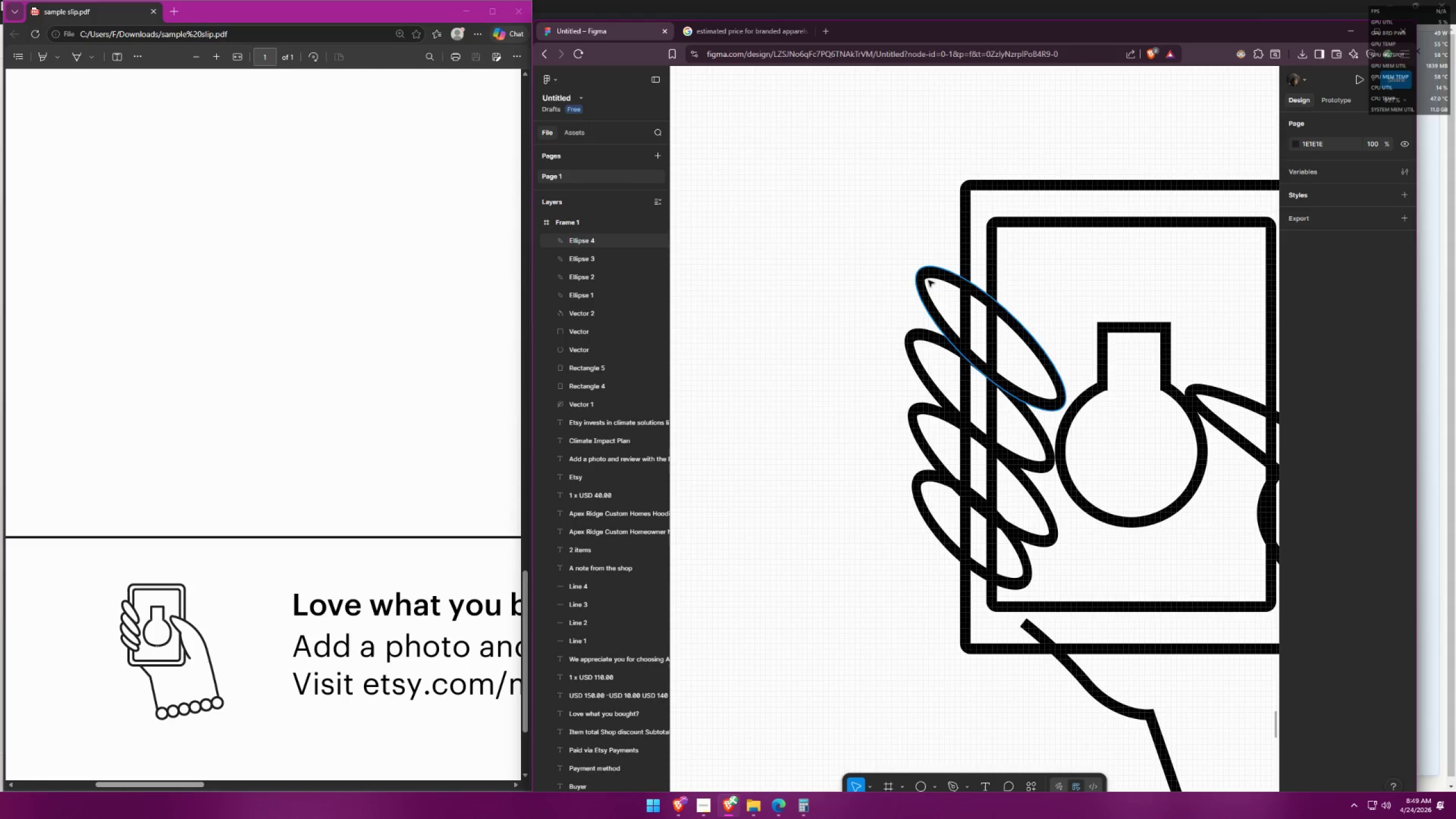 
double_click([923, 280])
 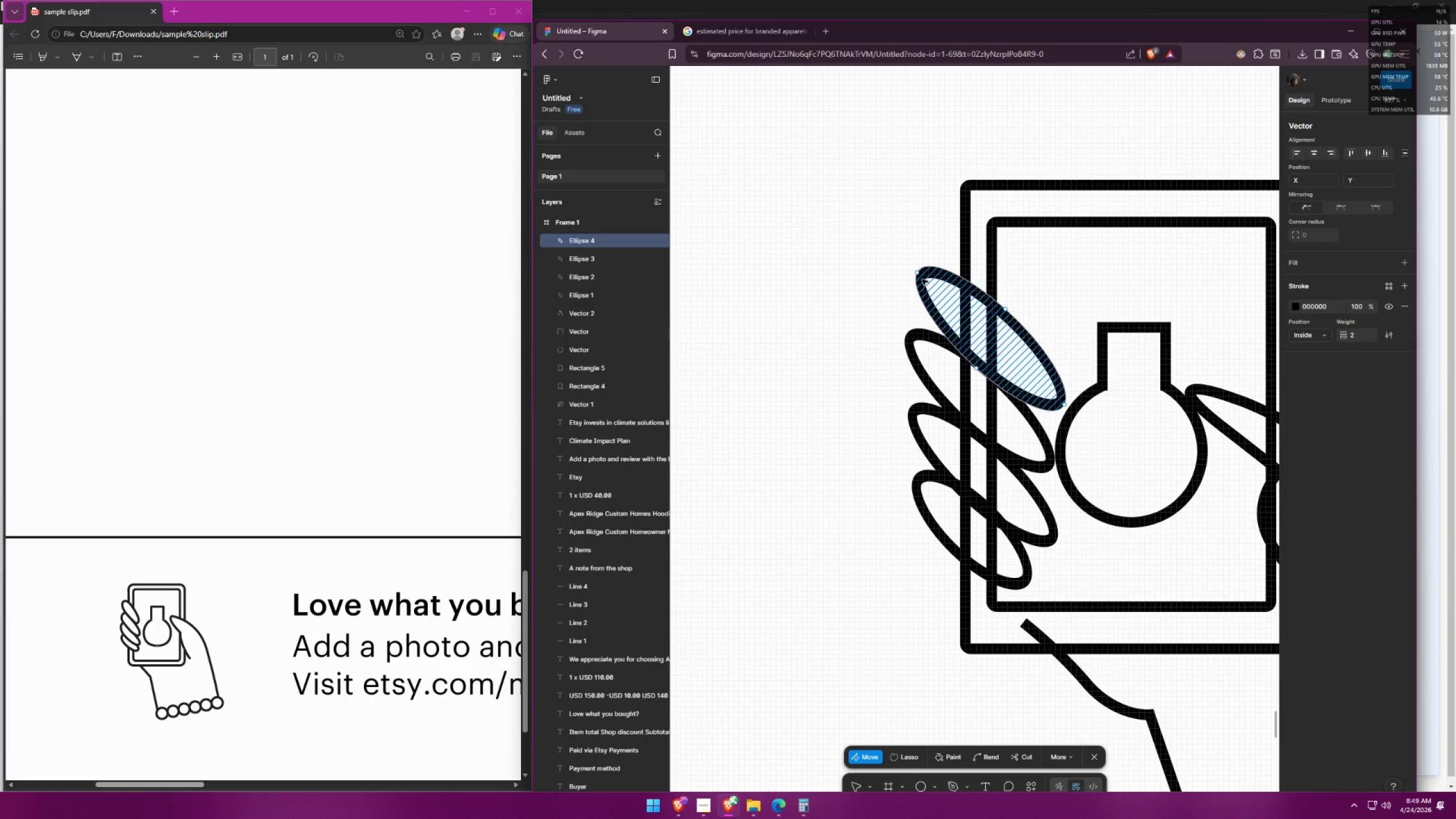 
hold_key(key=ControlLeft, duration=0.91)
left_click_drag(start_coordinate=[917, 272], to_coordinate=[923, 276])
 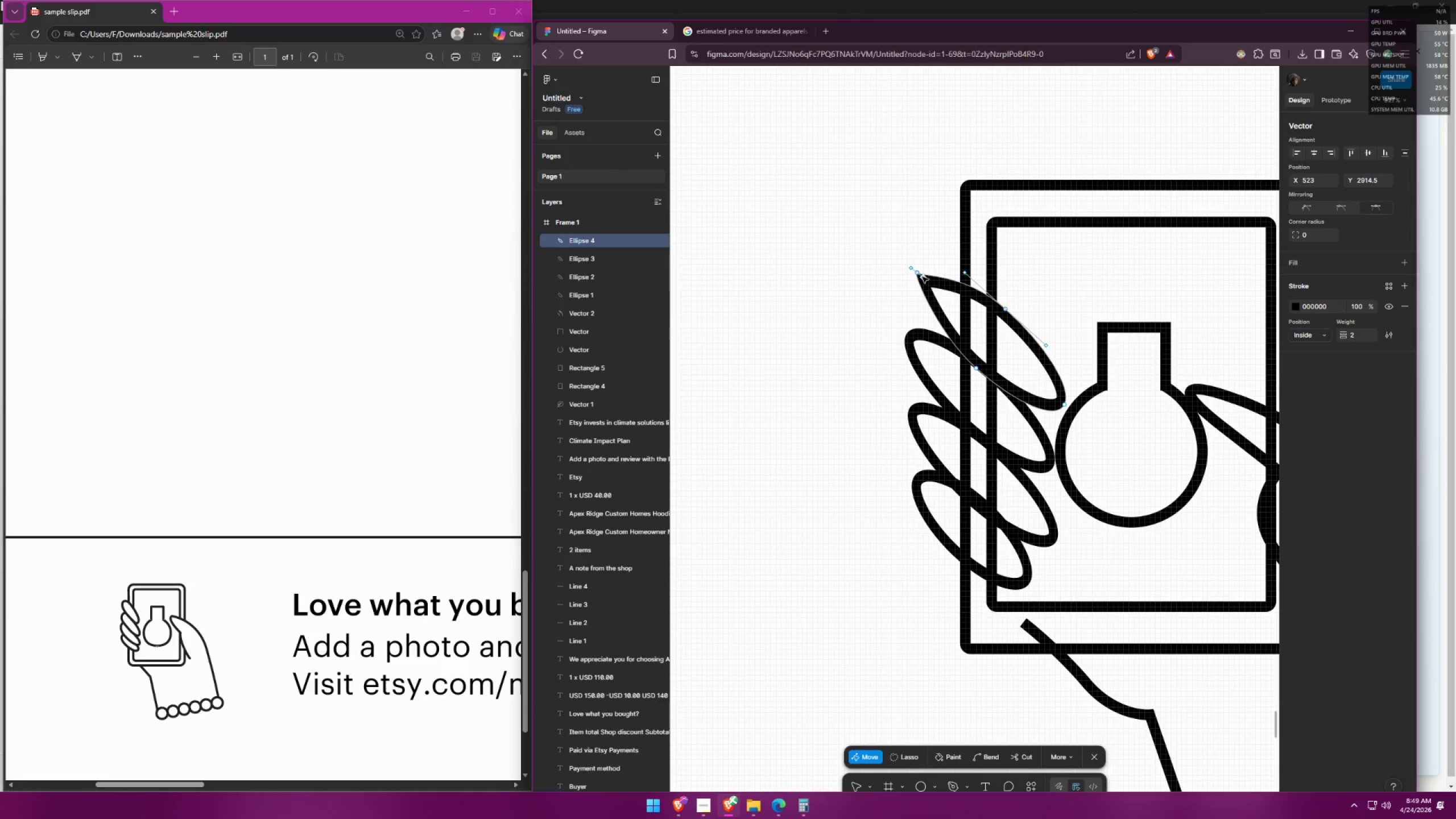 
key(Control+ControlLeft)
 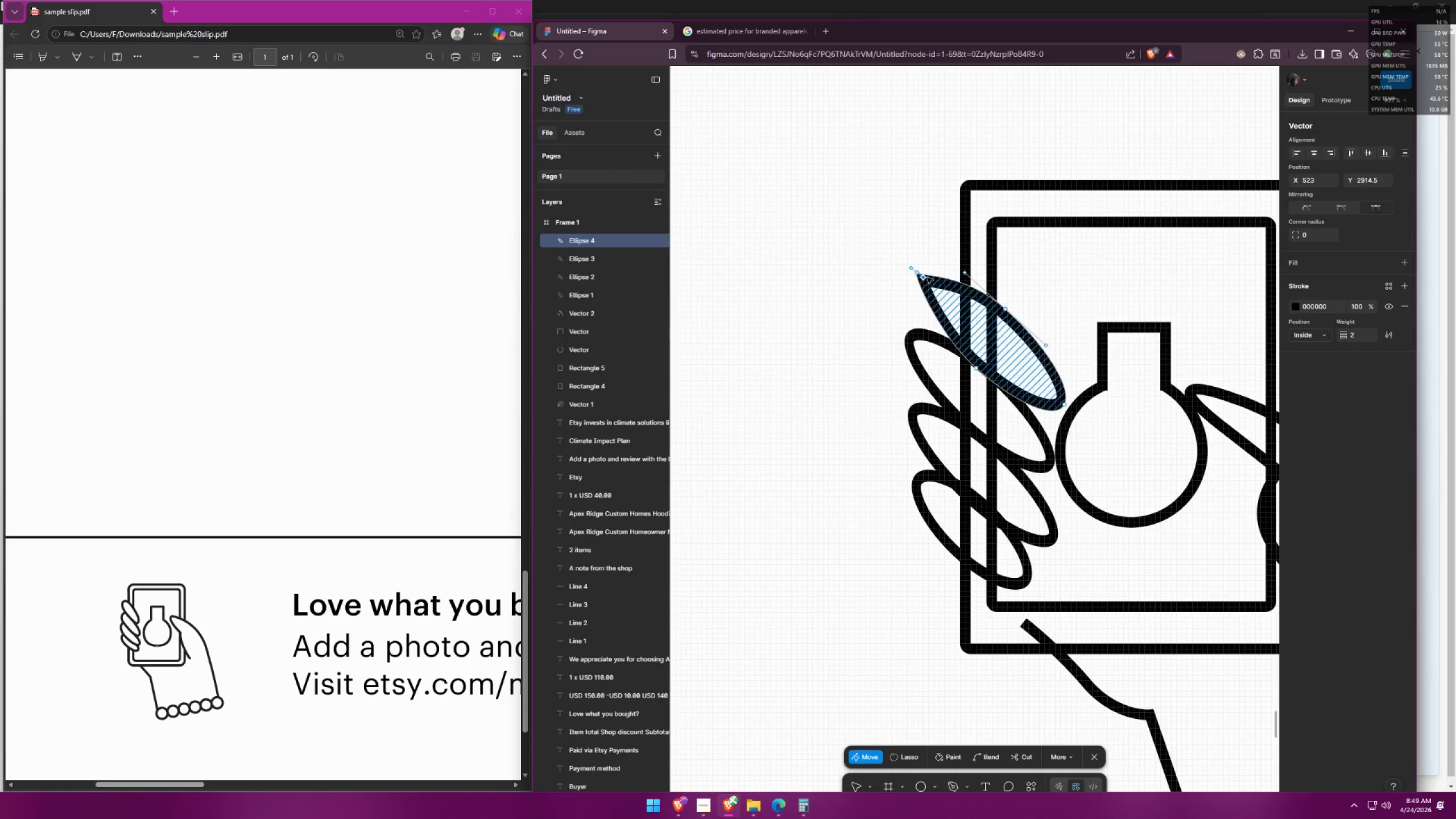 
key(Control+Z)
 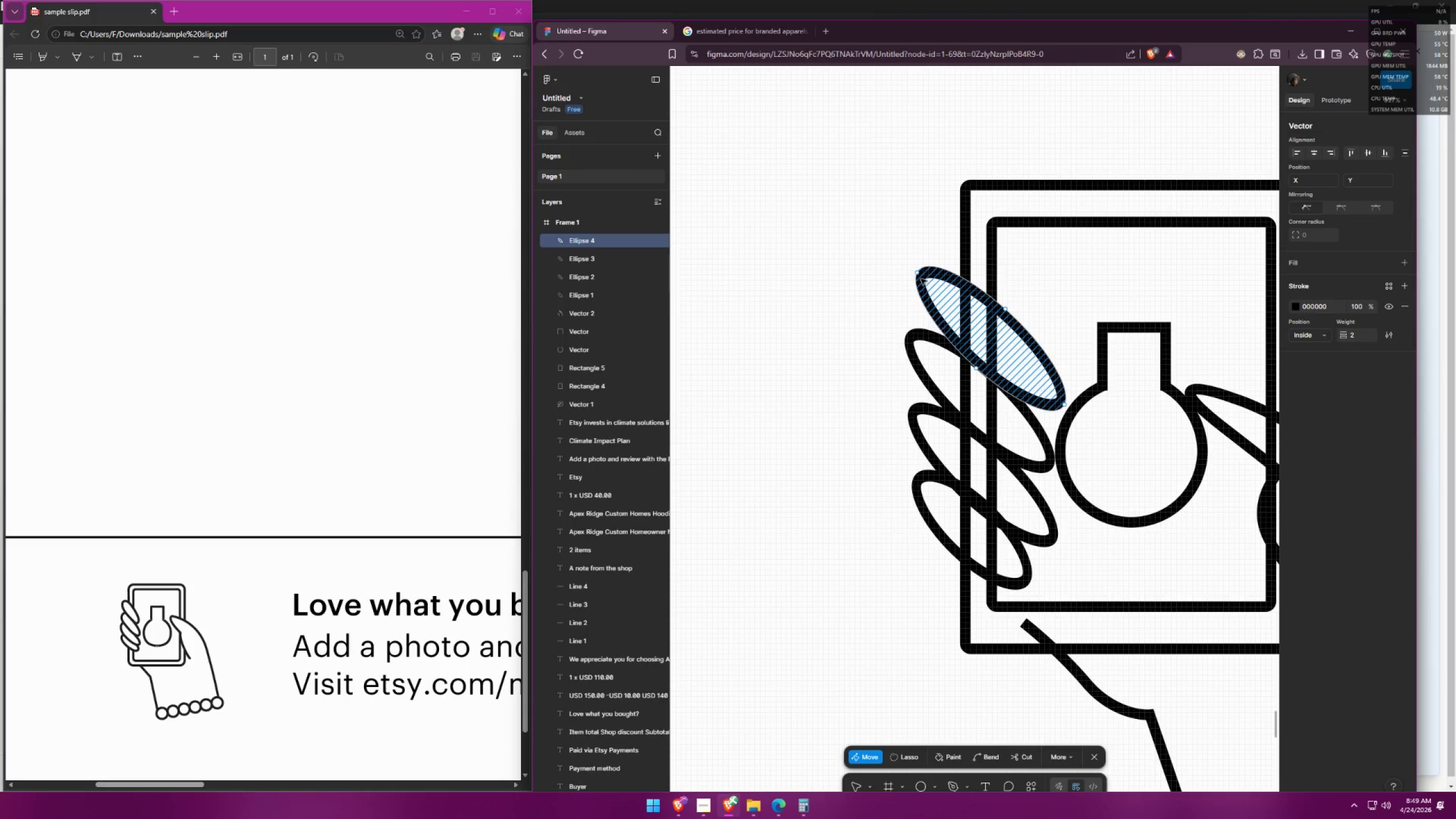 
left_click_drag(start_coordinate=[920, 275], to_coordinate=[927, 287])
 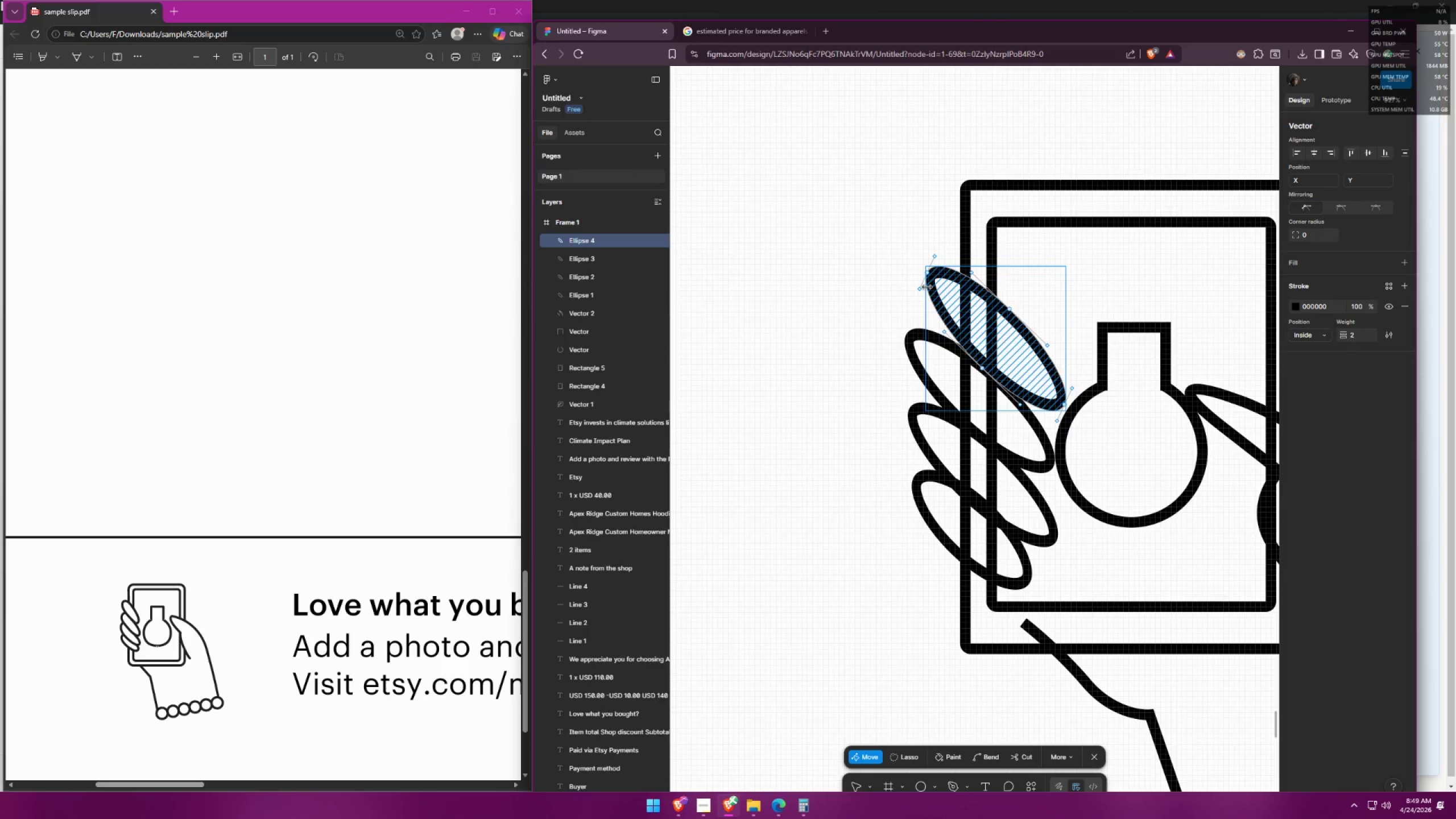 
key(Control+ControlLeft)
 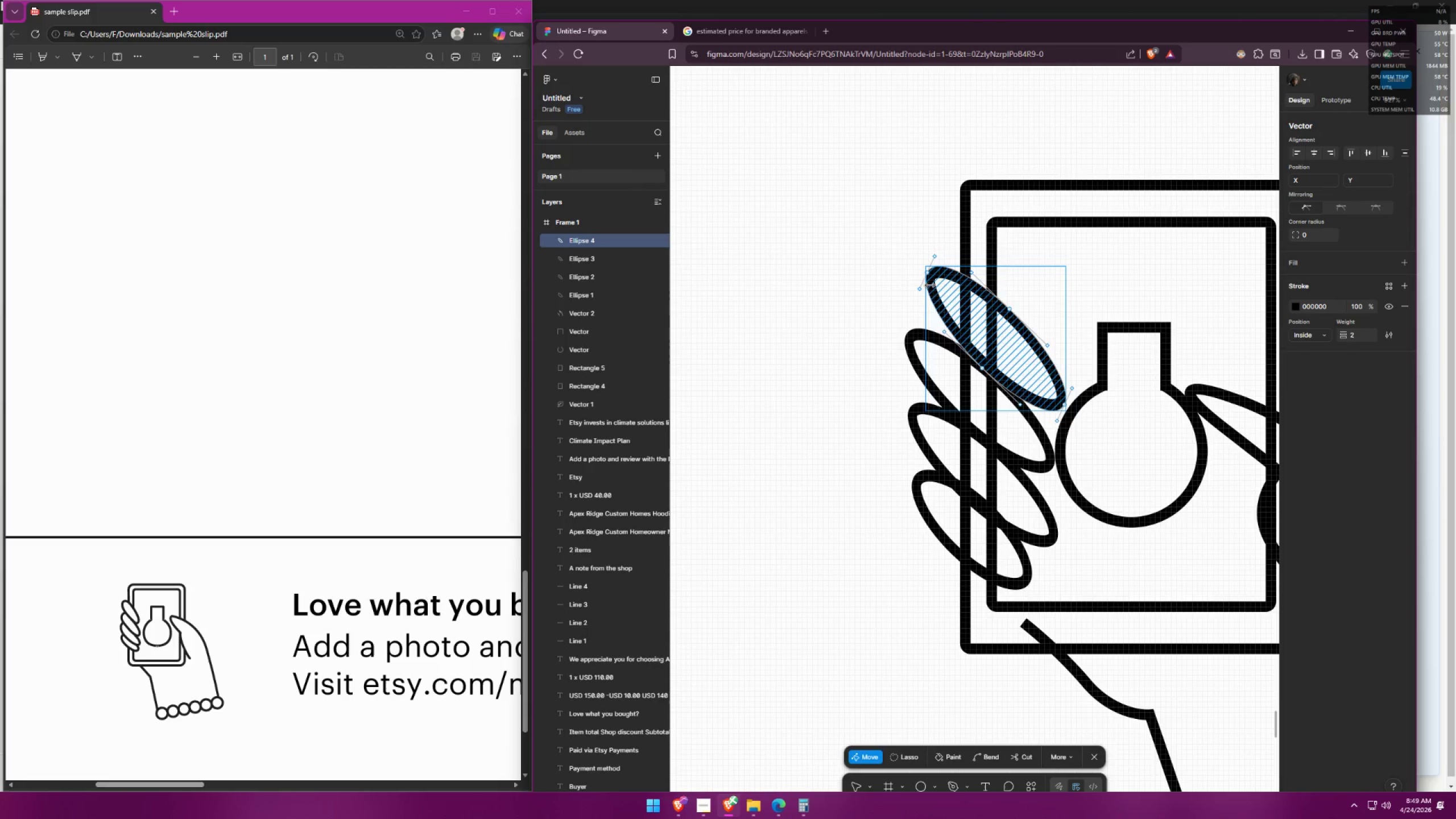 
key(Control+Z)
 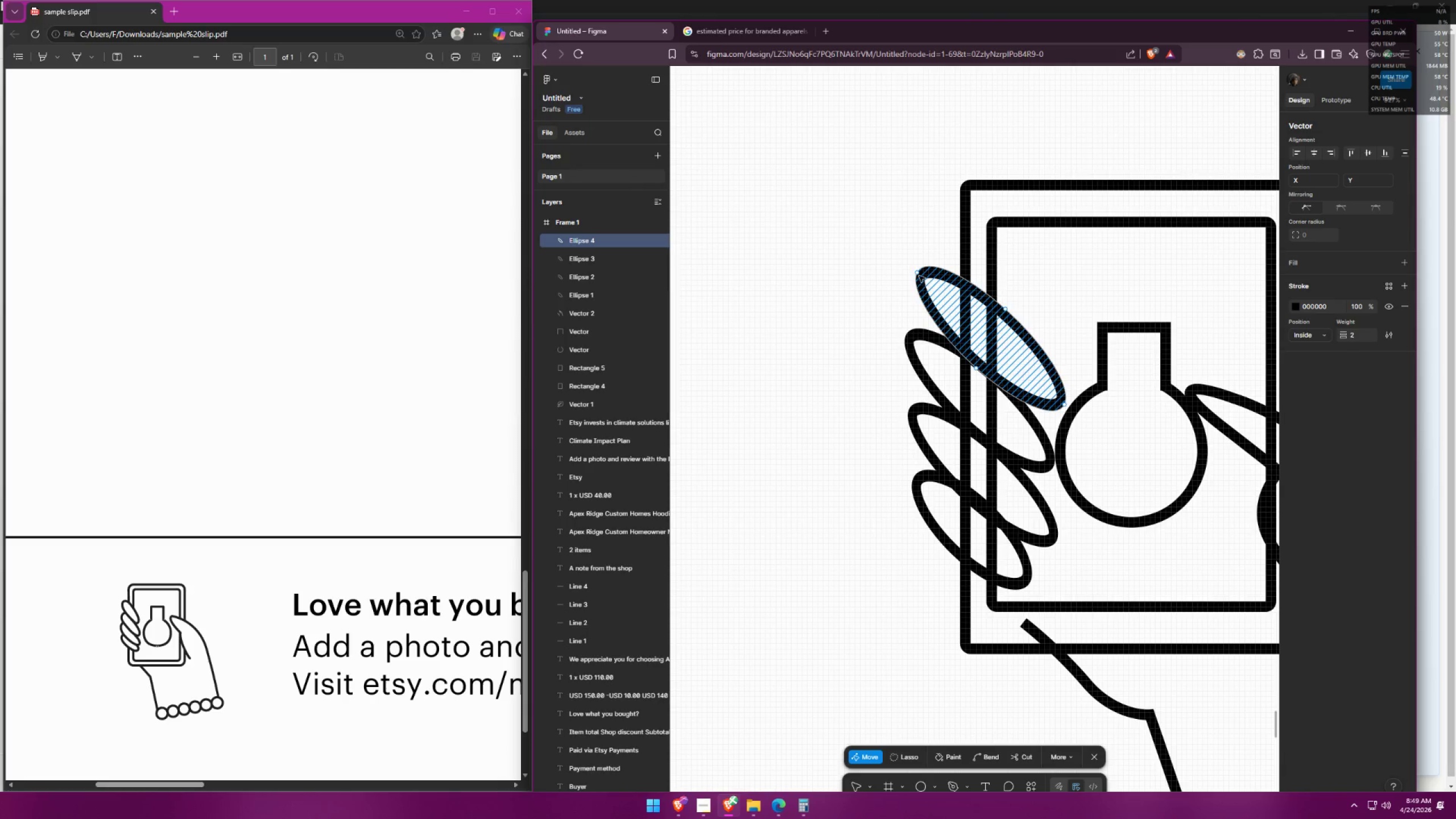 
left_click([919, 275])
 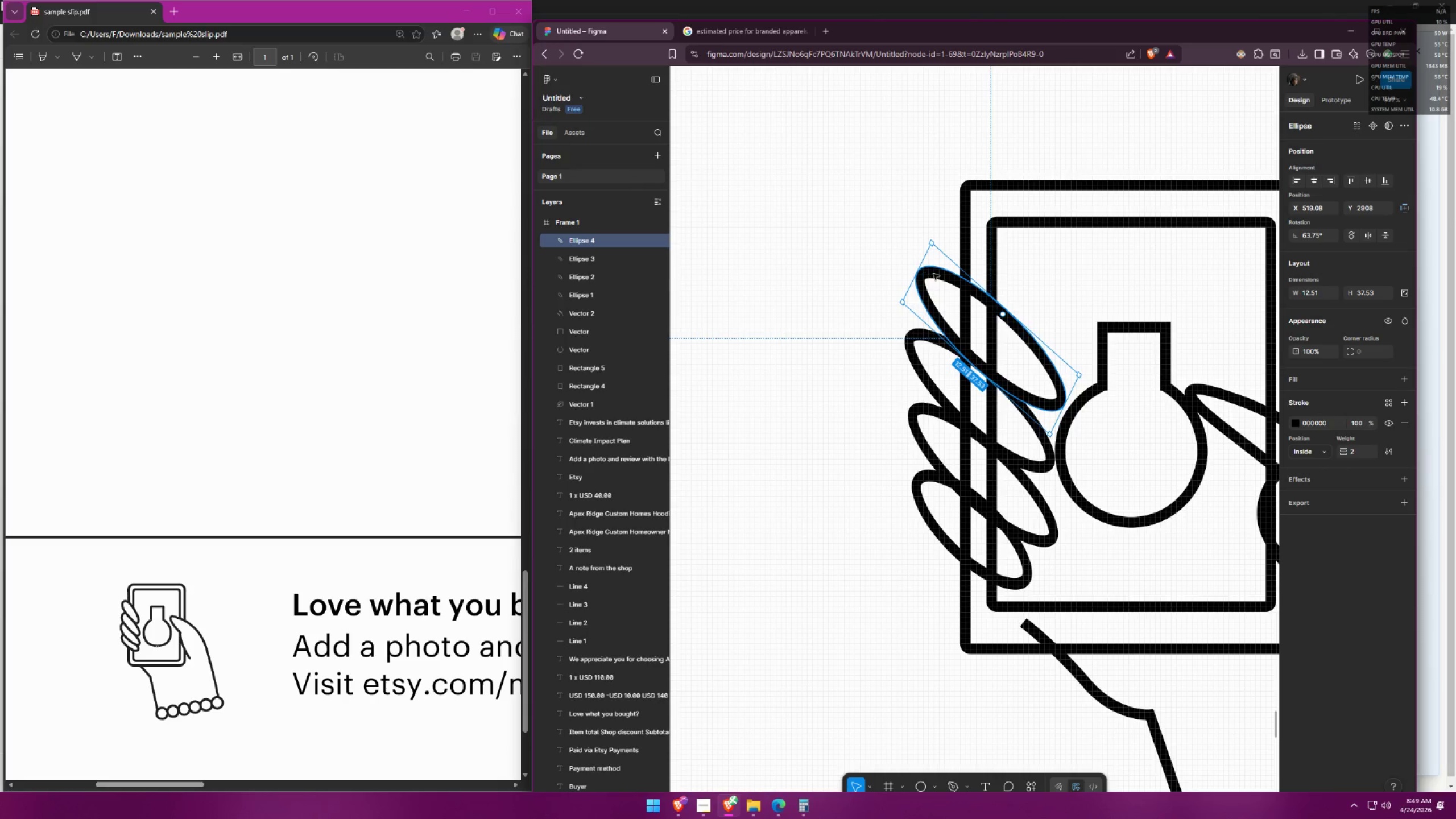 
double_click([921, 276])
 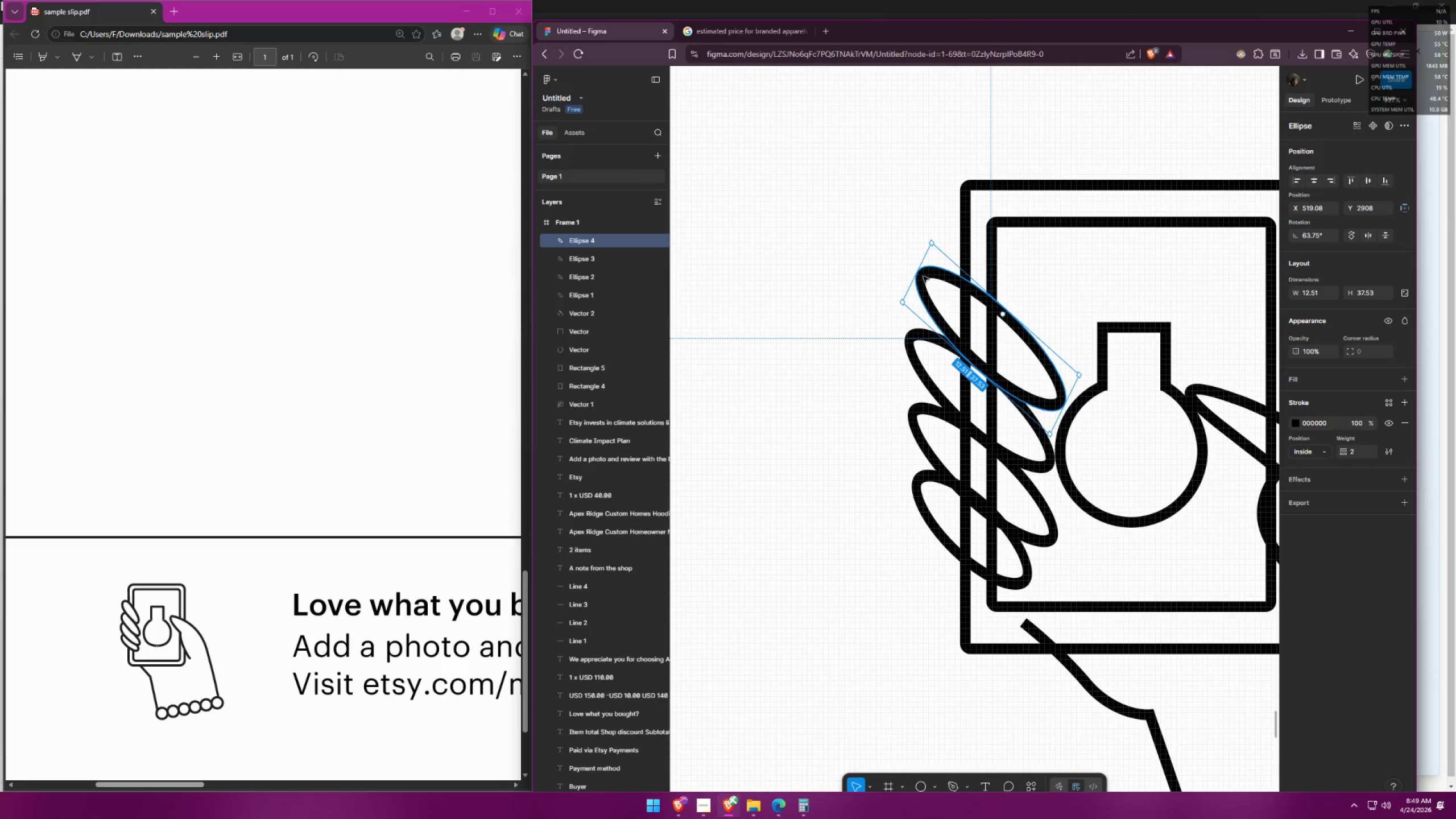 
triple_click([924, 277])
 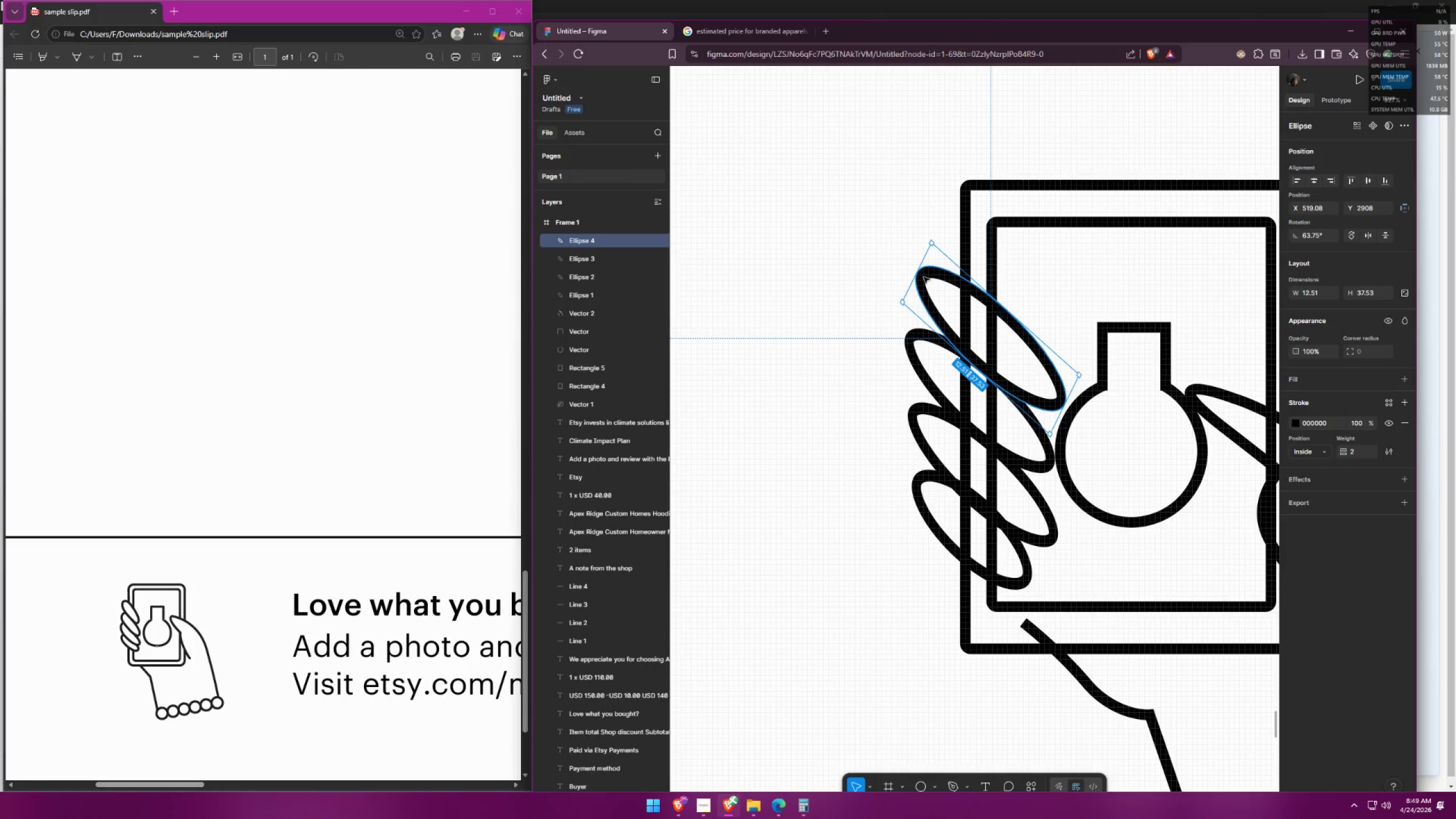 
triple_click([924, 277])
 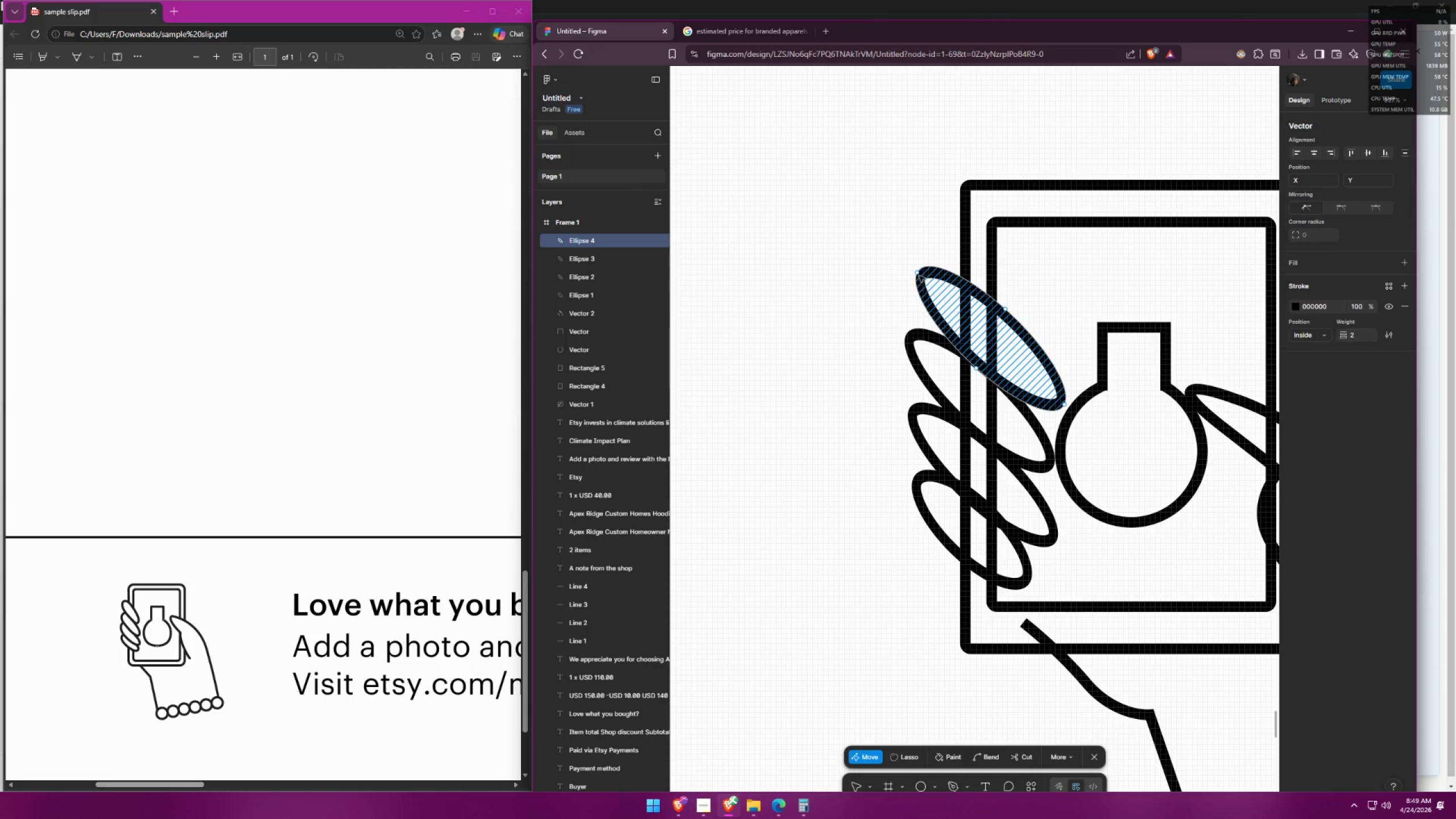 
left_click_drag(start_coordinate=[918, 273], to_coordinate=[927, 285])
 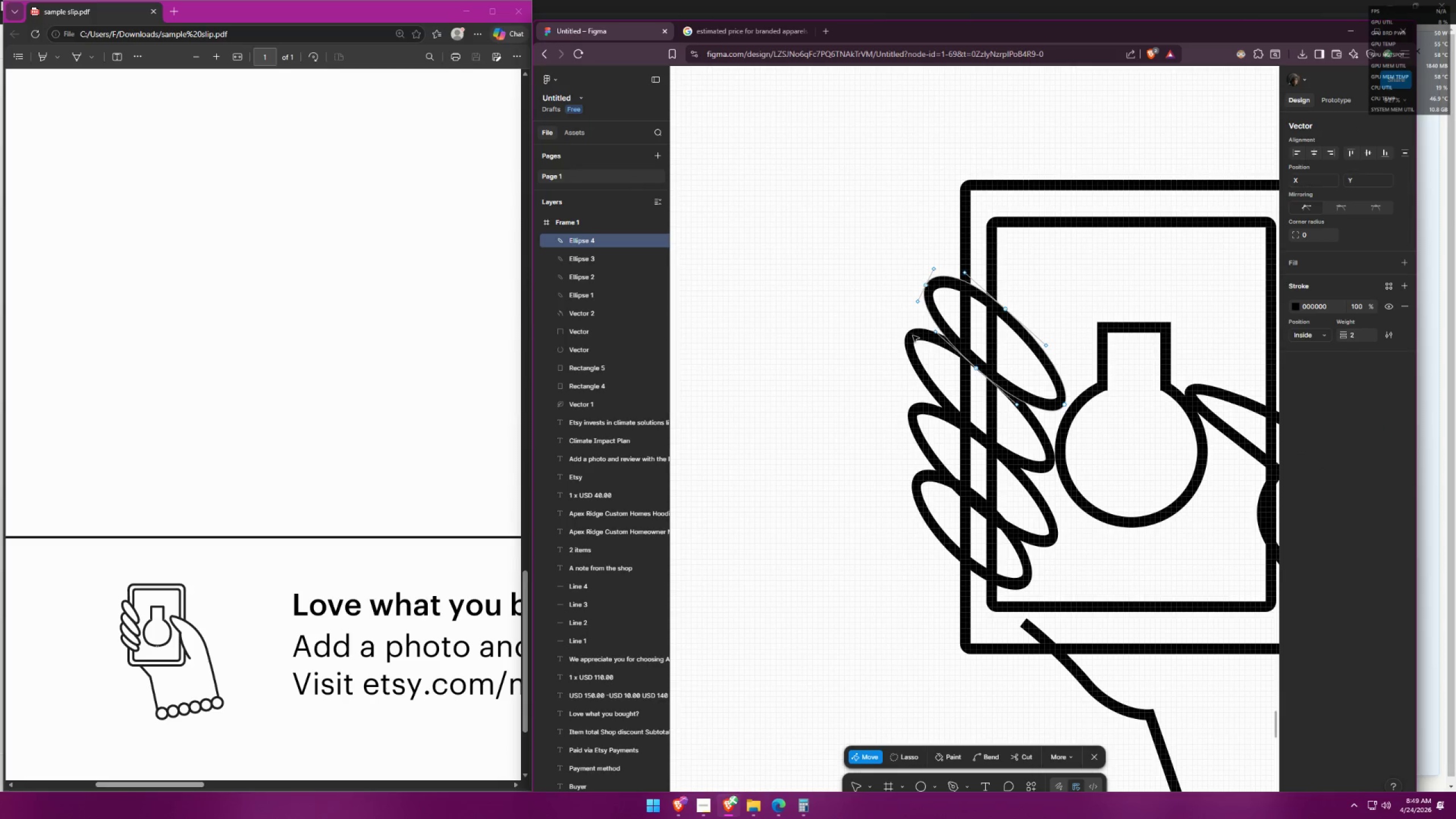 
double_click([913, 336])
 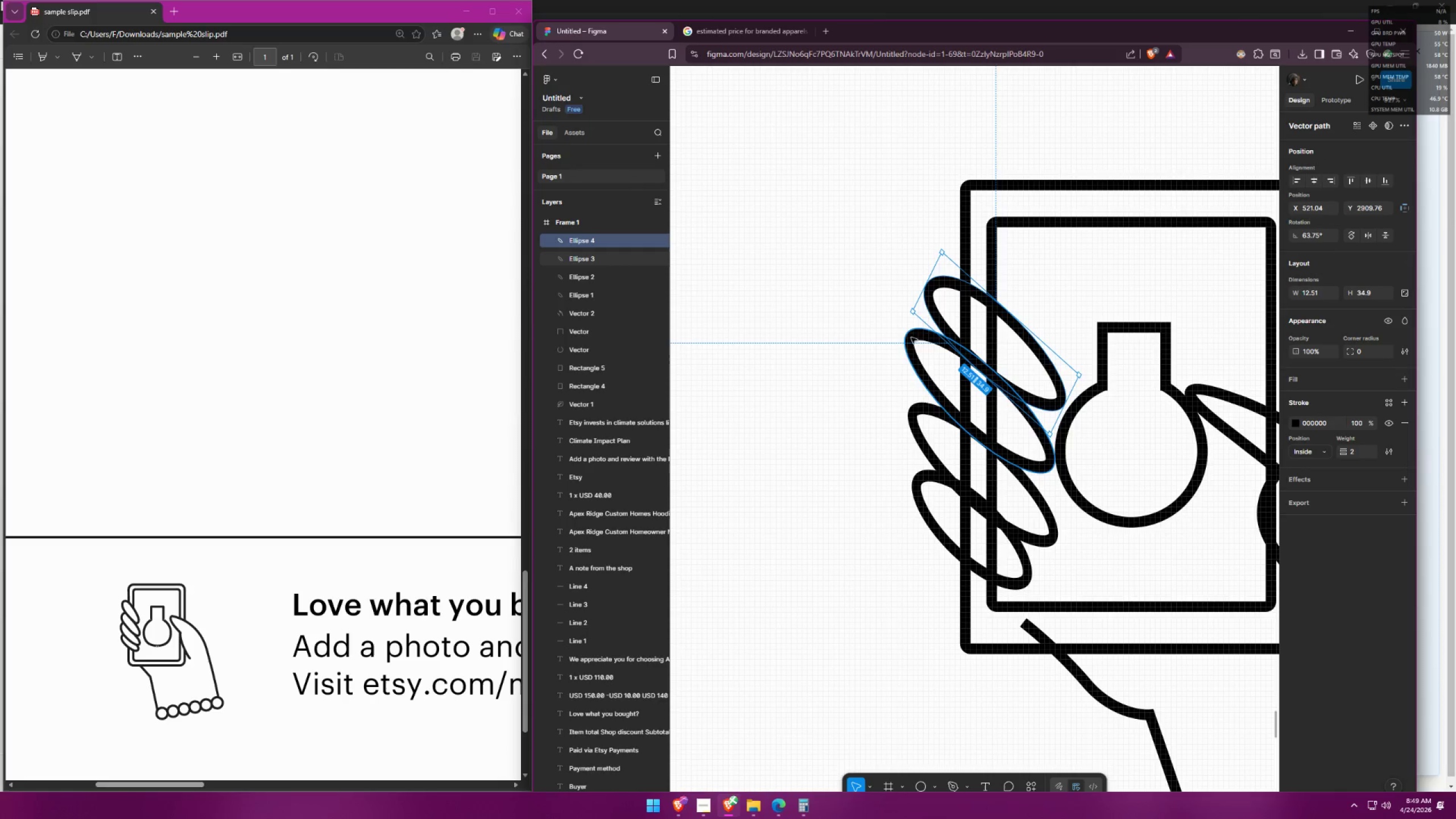 
triple_click([909, 344])
 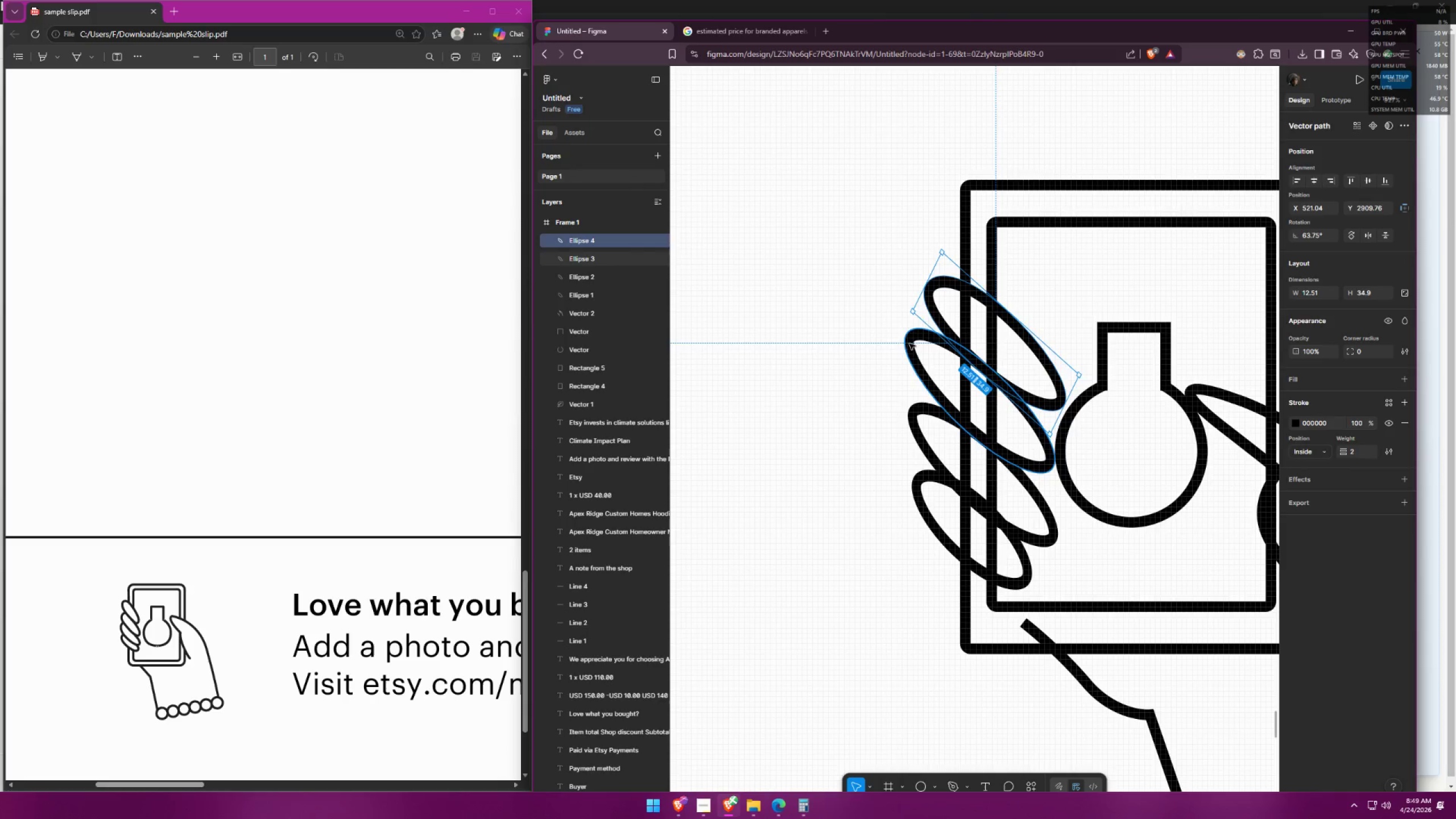 
triple_click([909, 344])
 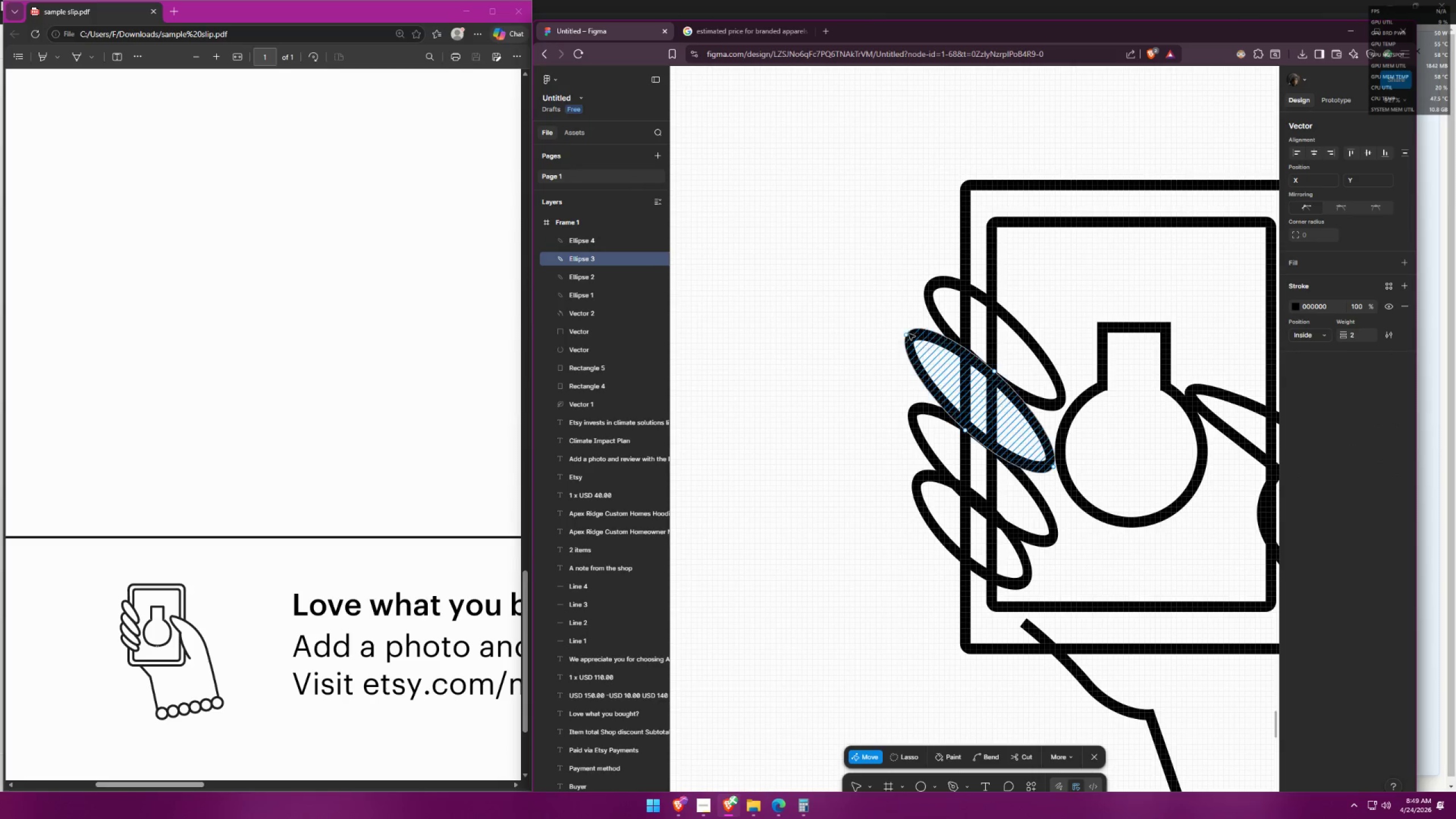 
left_click_drag(start_coordinate=[909, 337], to_coordinate=[908, 374])
 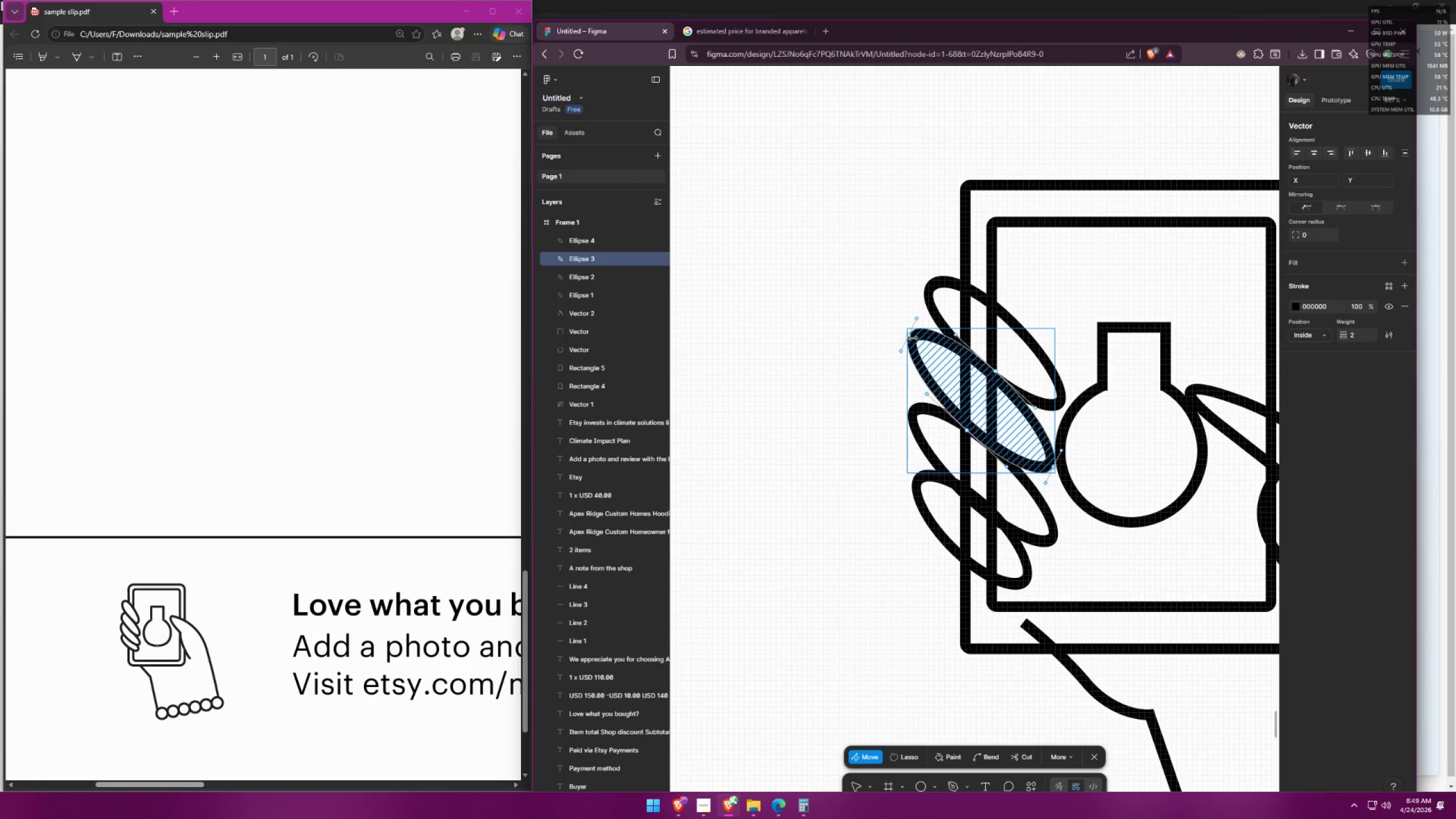 
left_click_drag(start_coordinate=[911, 336], to_coordinate=[913, 353])
 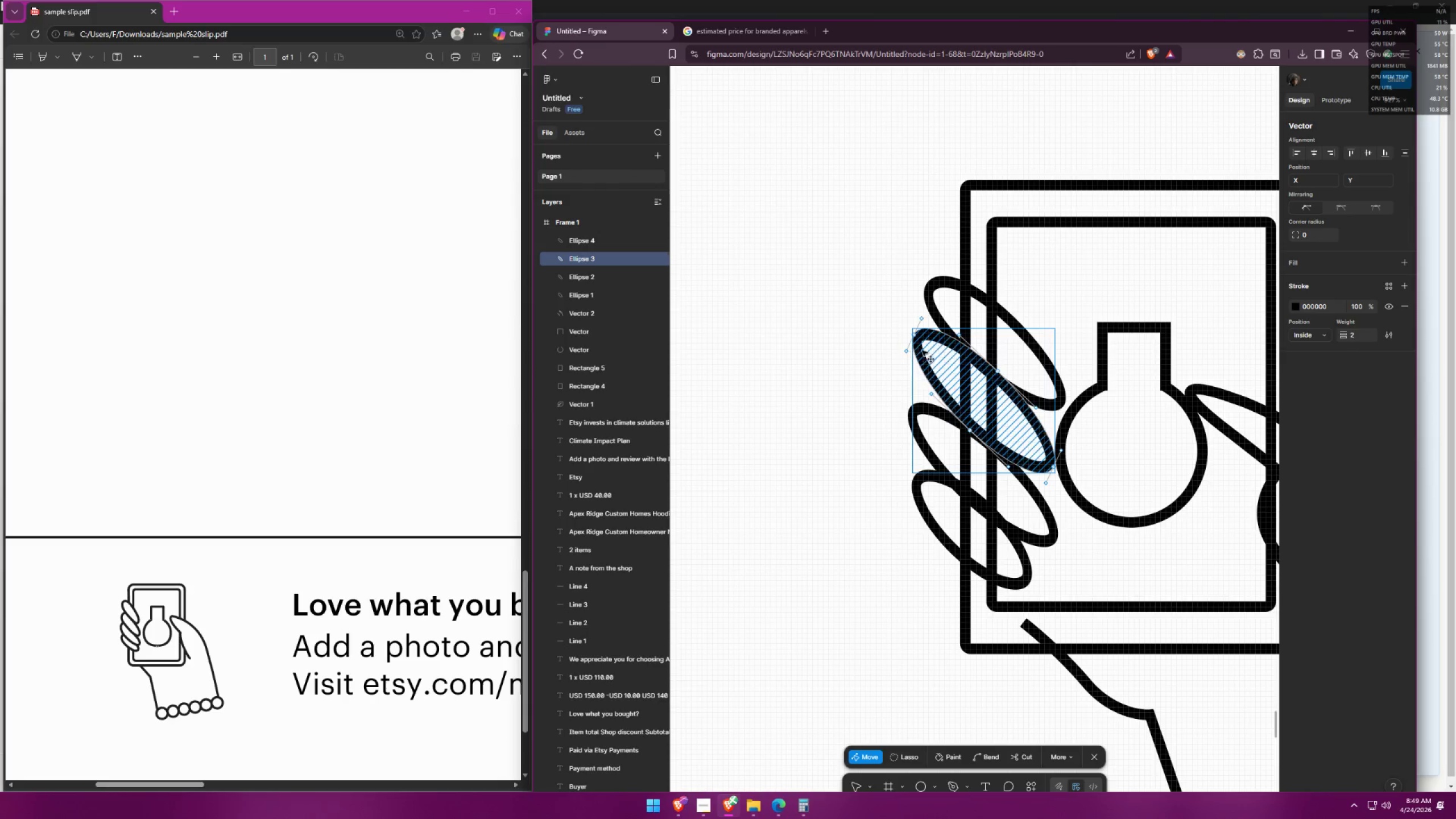 
left_click([928, 345])
 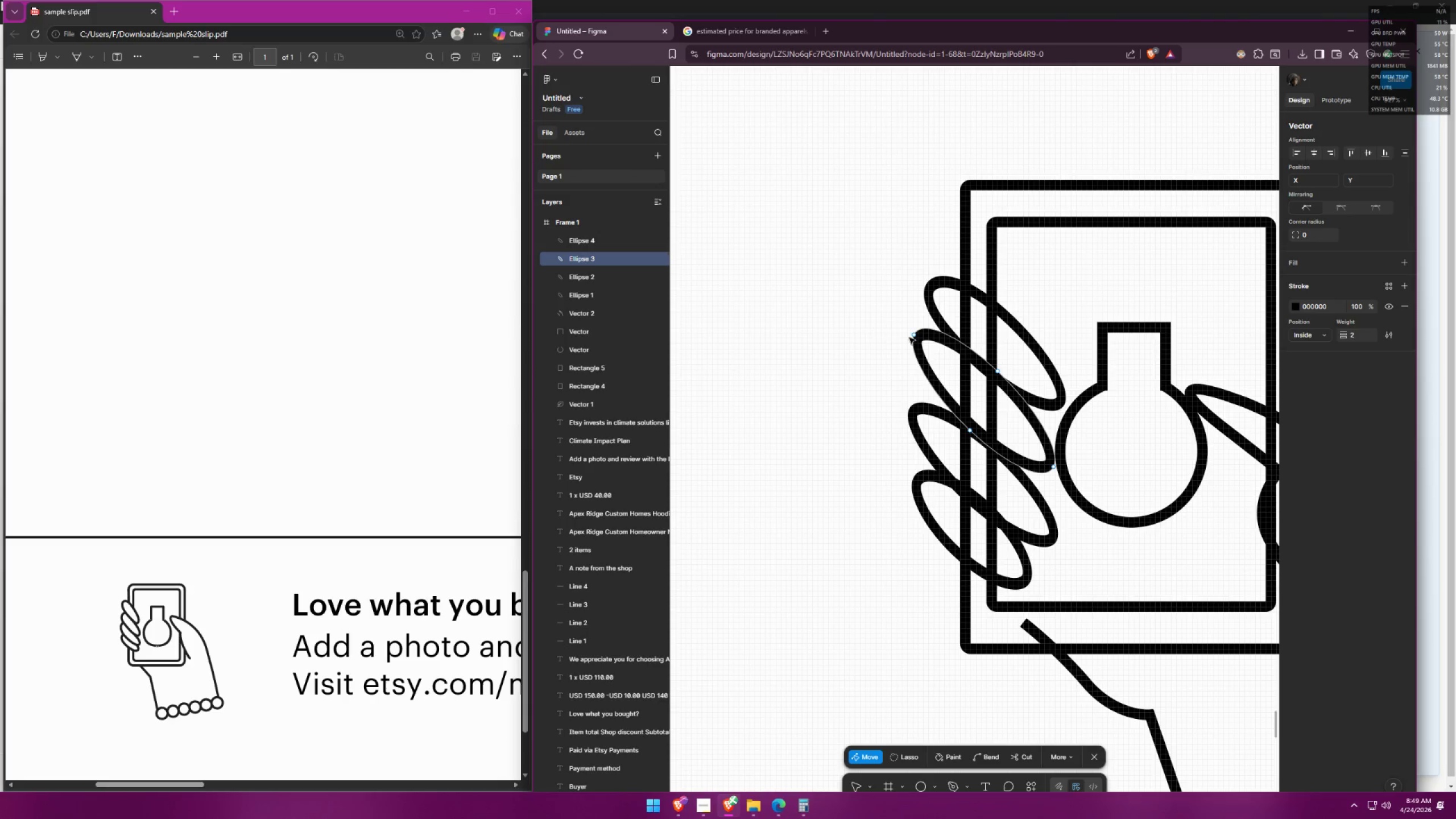 
left_click([916, 336])
 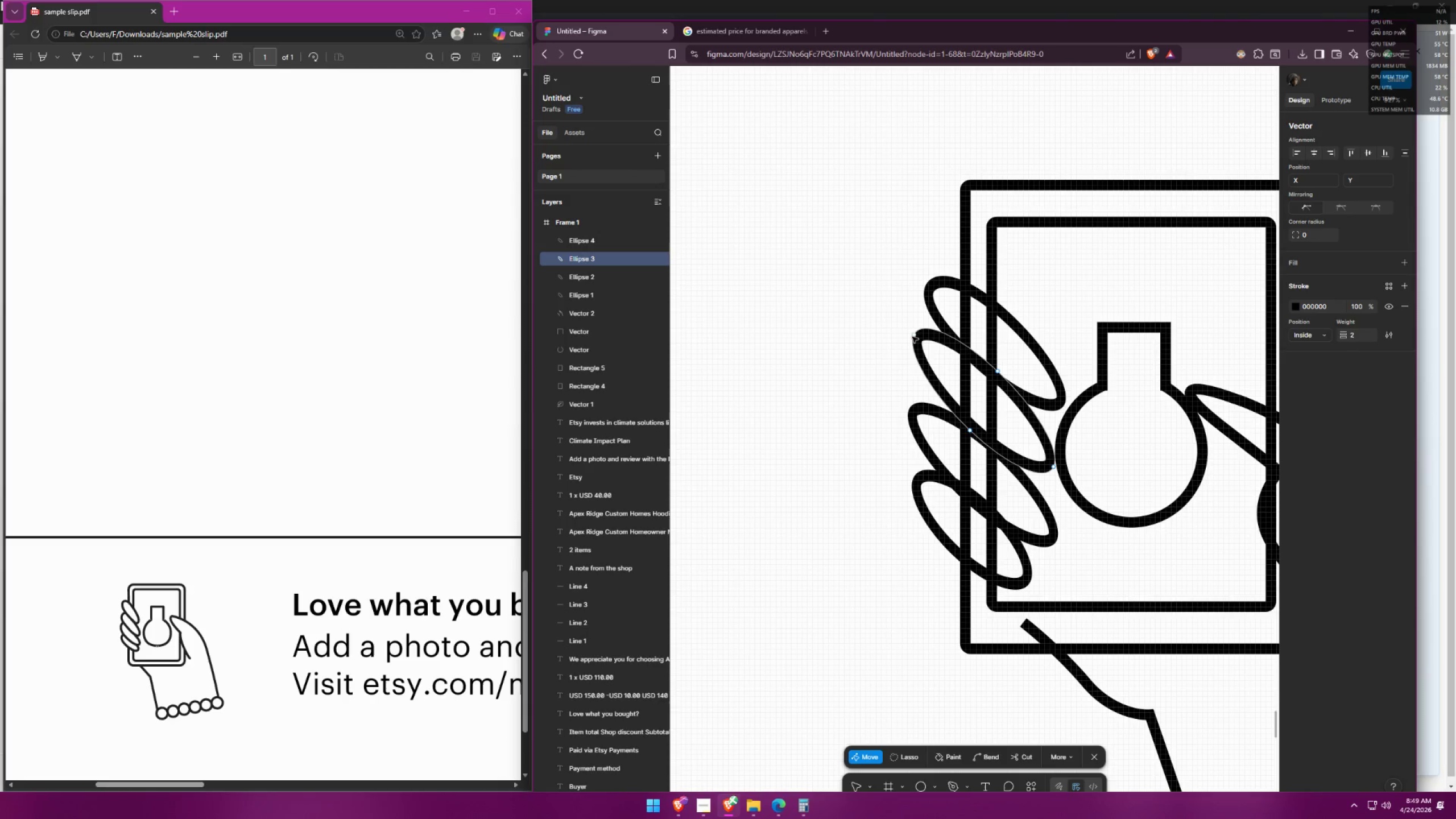 
left_click_drag(start_coordinate=[915, 336], to_coordinate=[921, 355])
 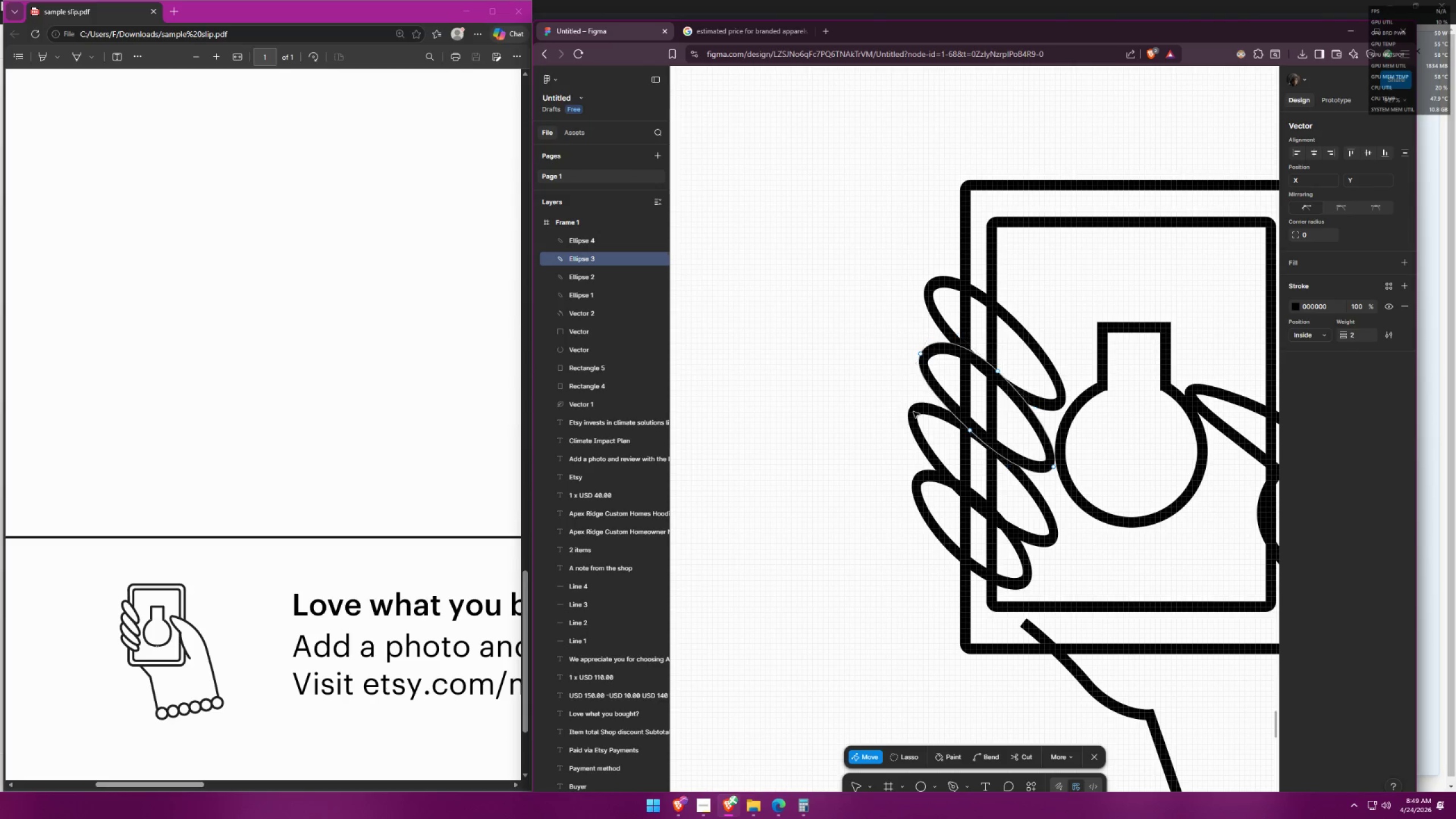 
double_click([915, 415])
 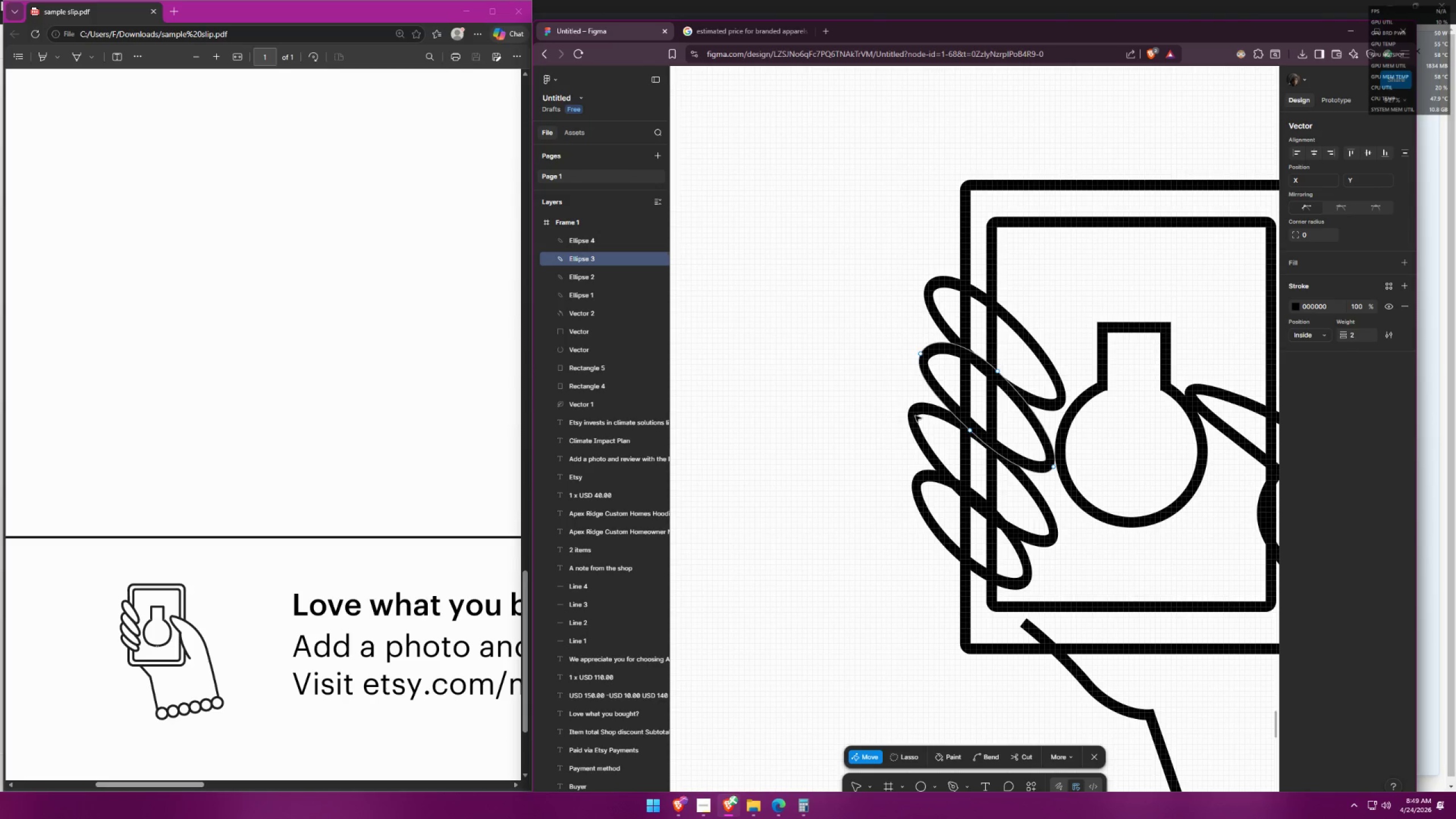 
triple_click([912, 417])
 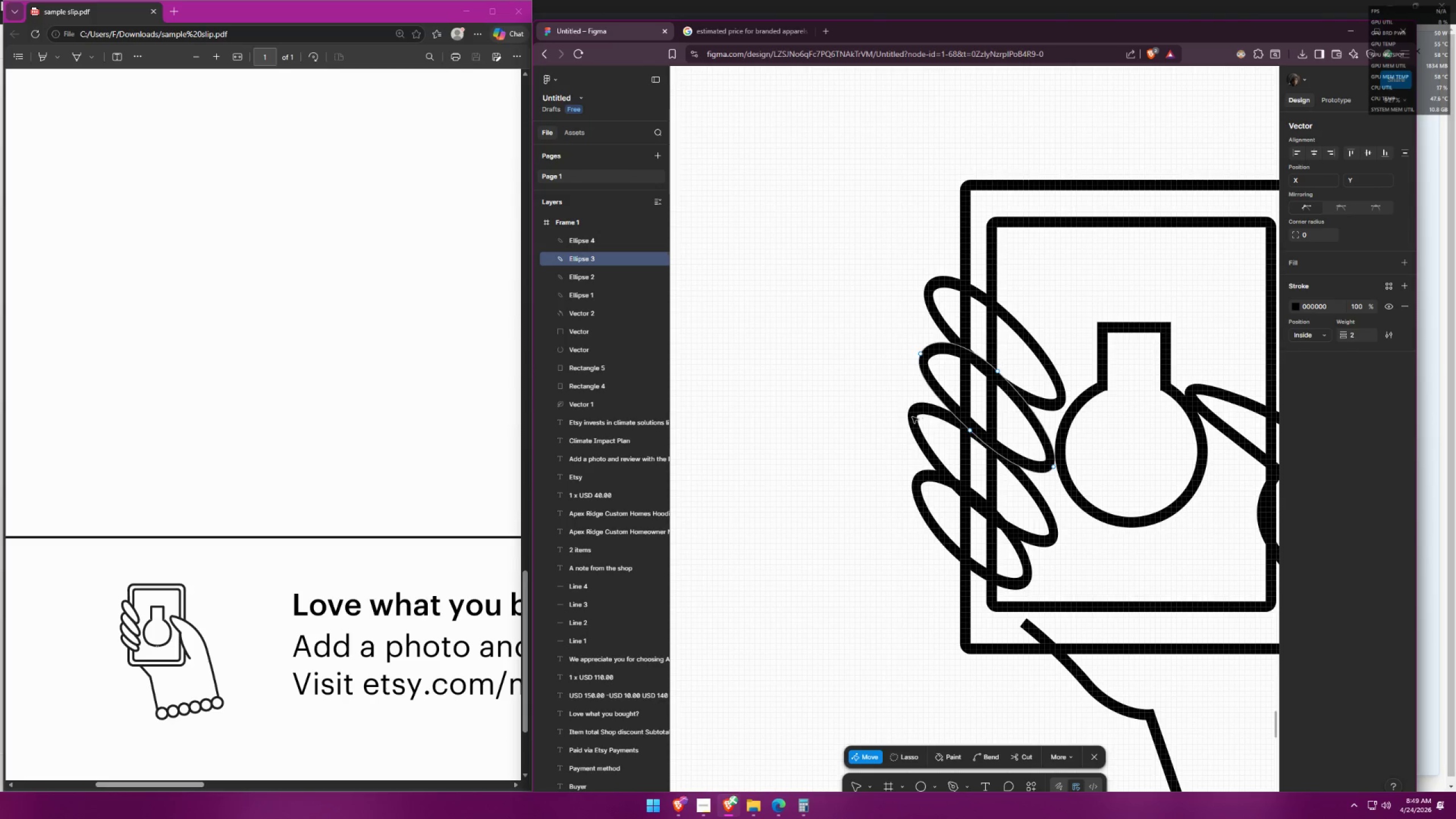 
triple_click([912, 417])
 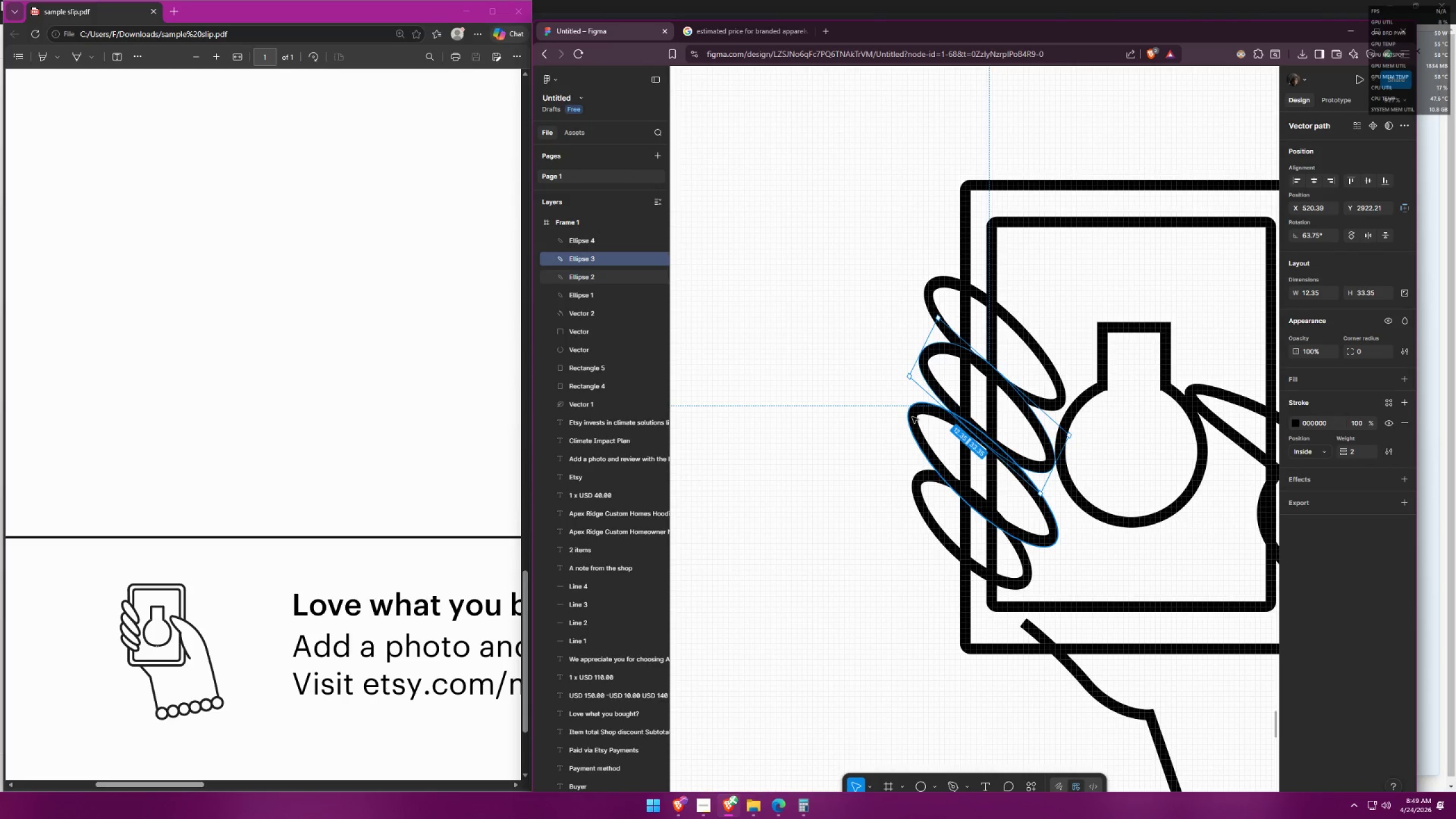 
left_click([871, 429])
 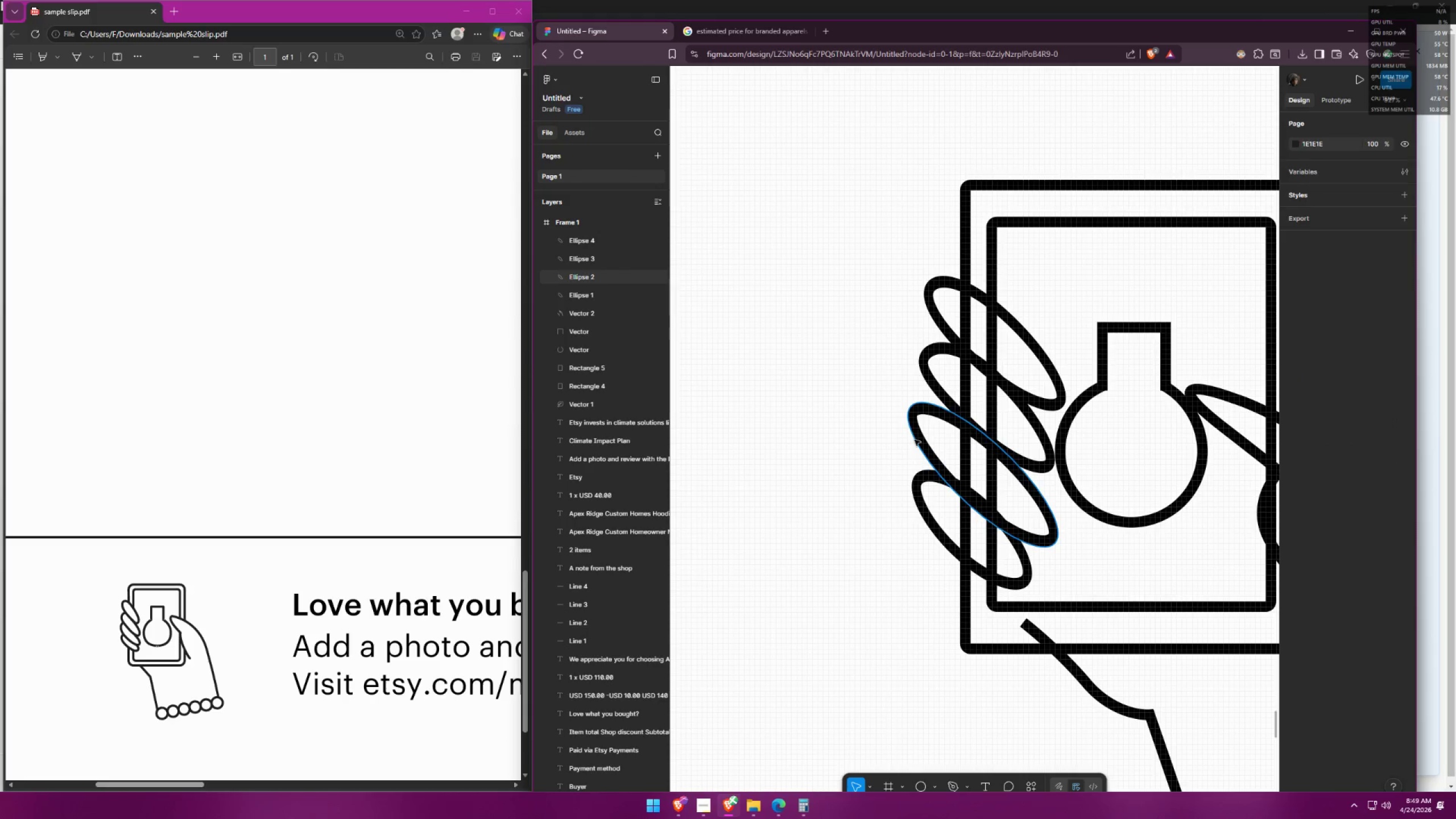 
triple_click([916, 439])
 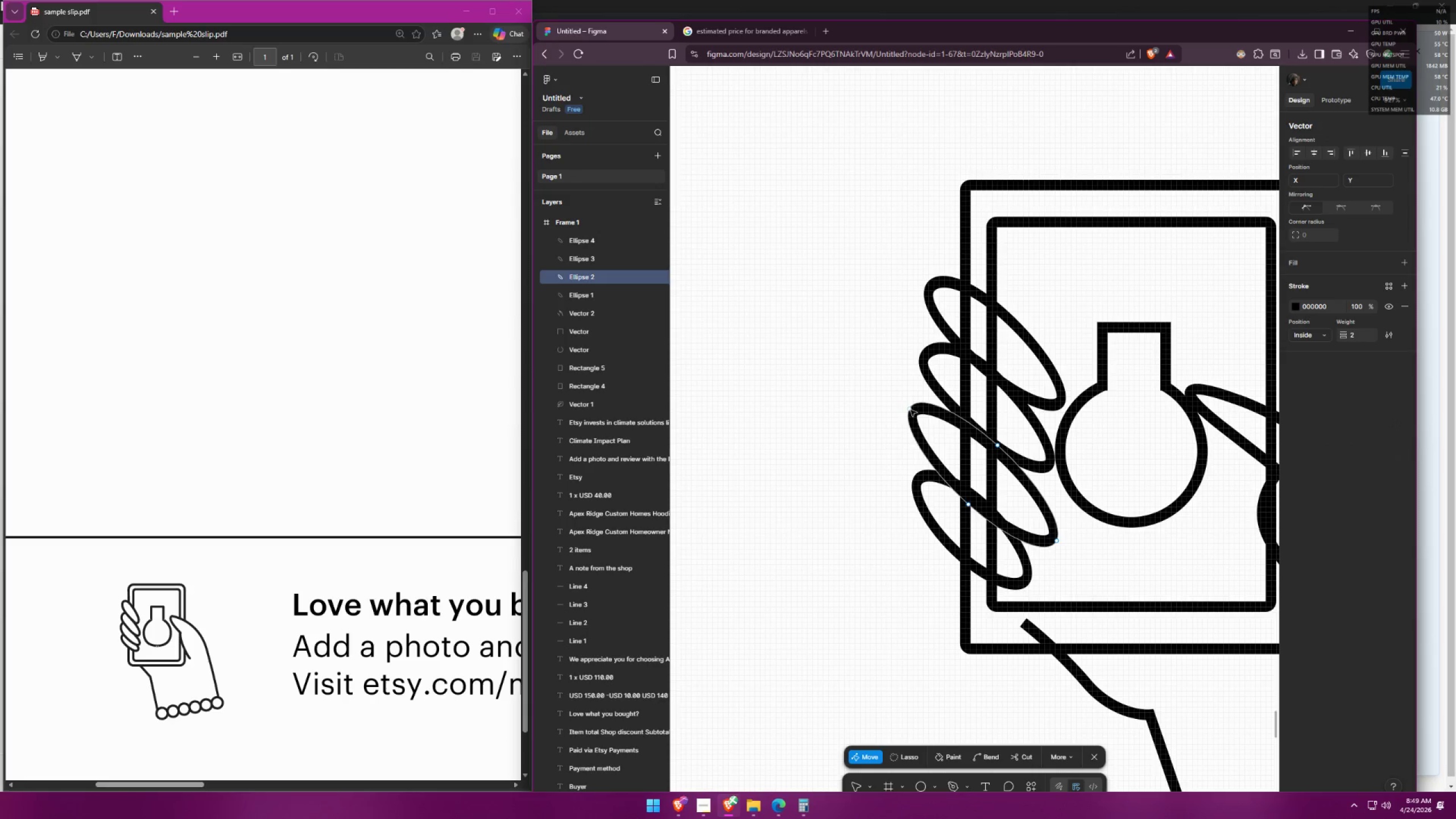 
left_click_drag(start_coordinate=[911, 410], to_coordinate=[921, 421])
 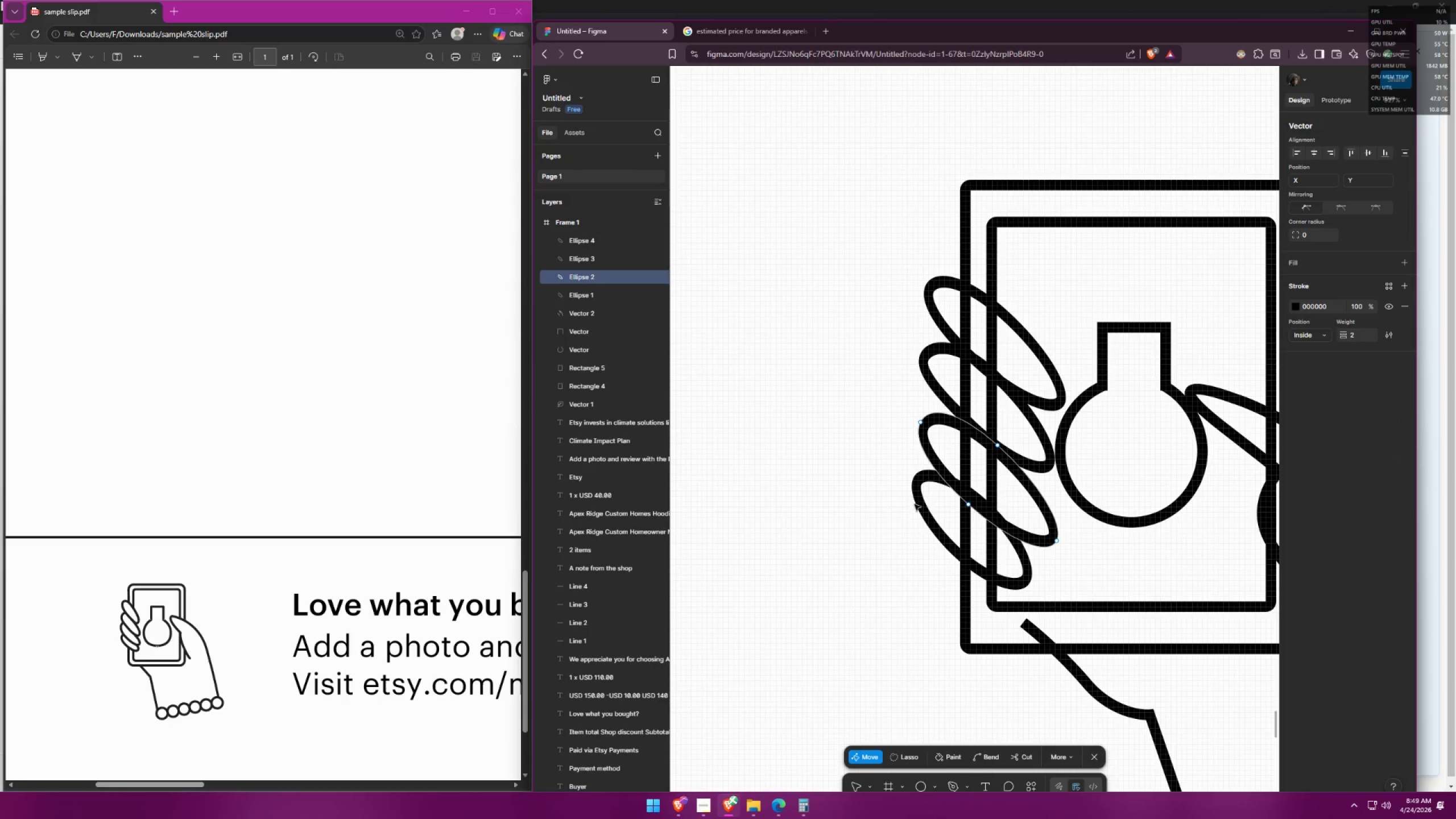 
double_click([918, 486])
 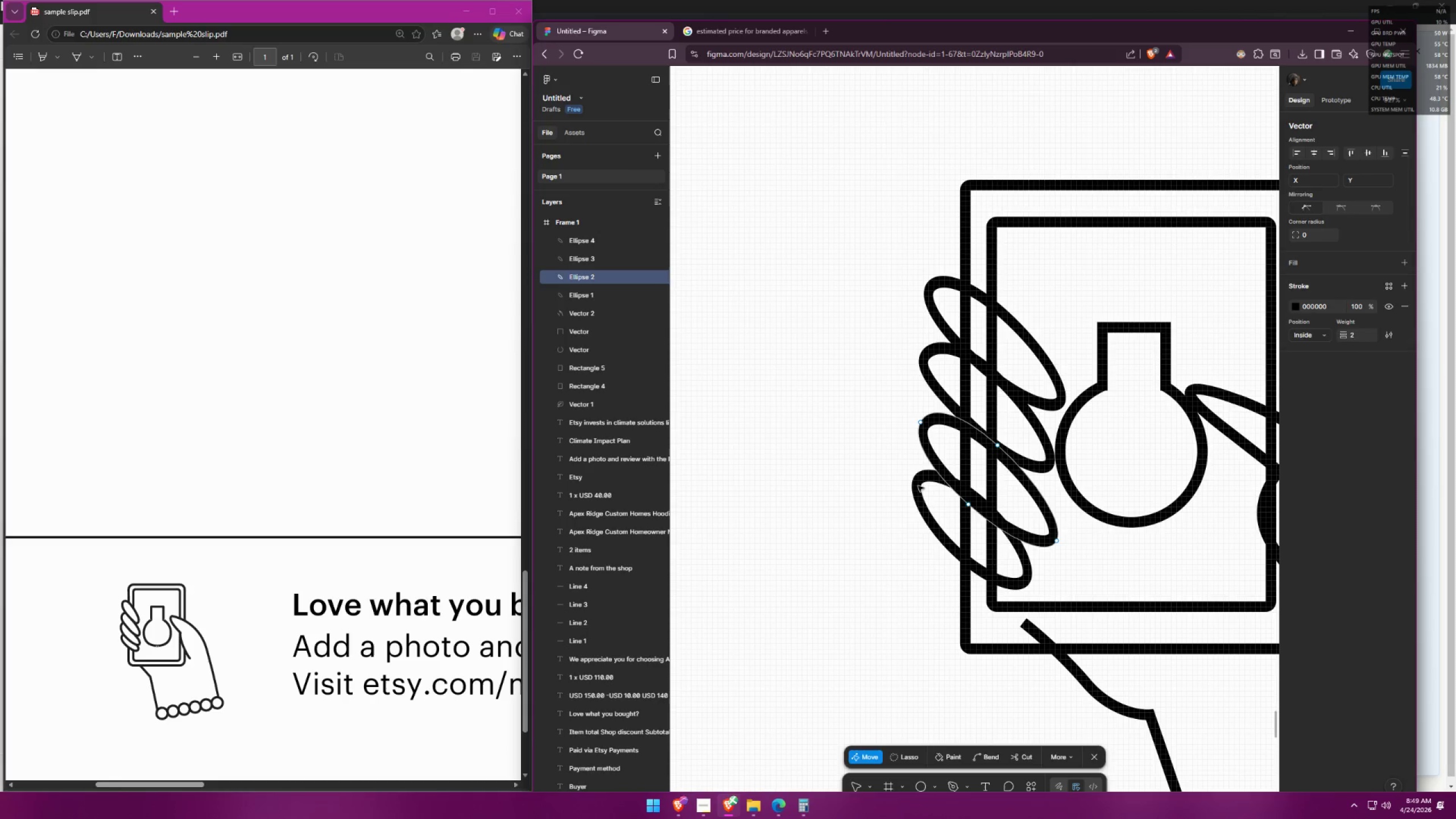 
triple_click([918, 486])
 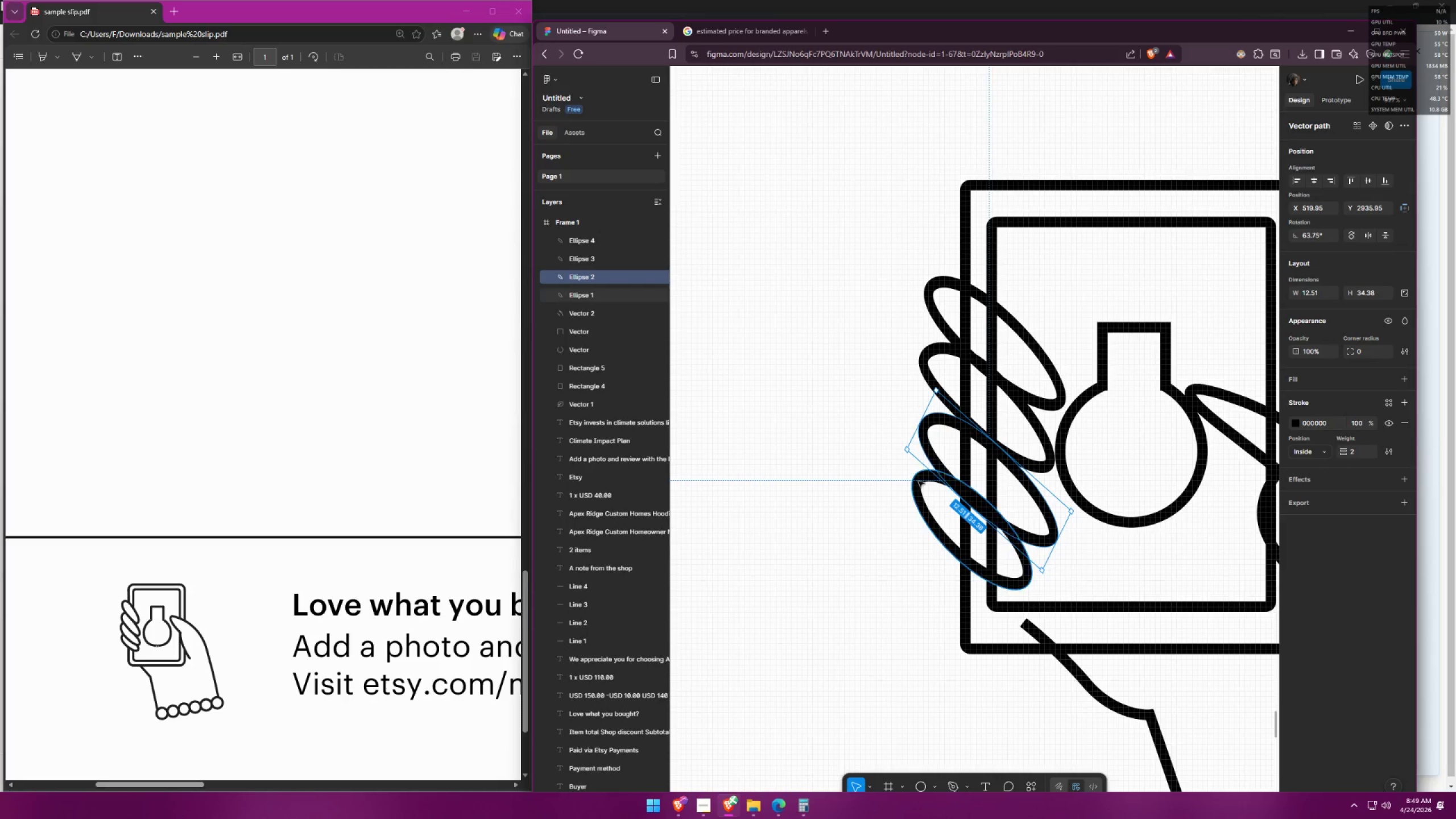 
double_click([917, 478])
 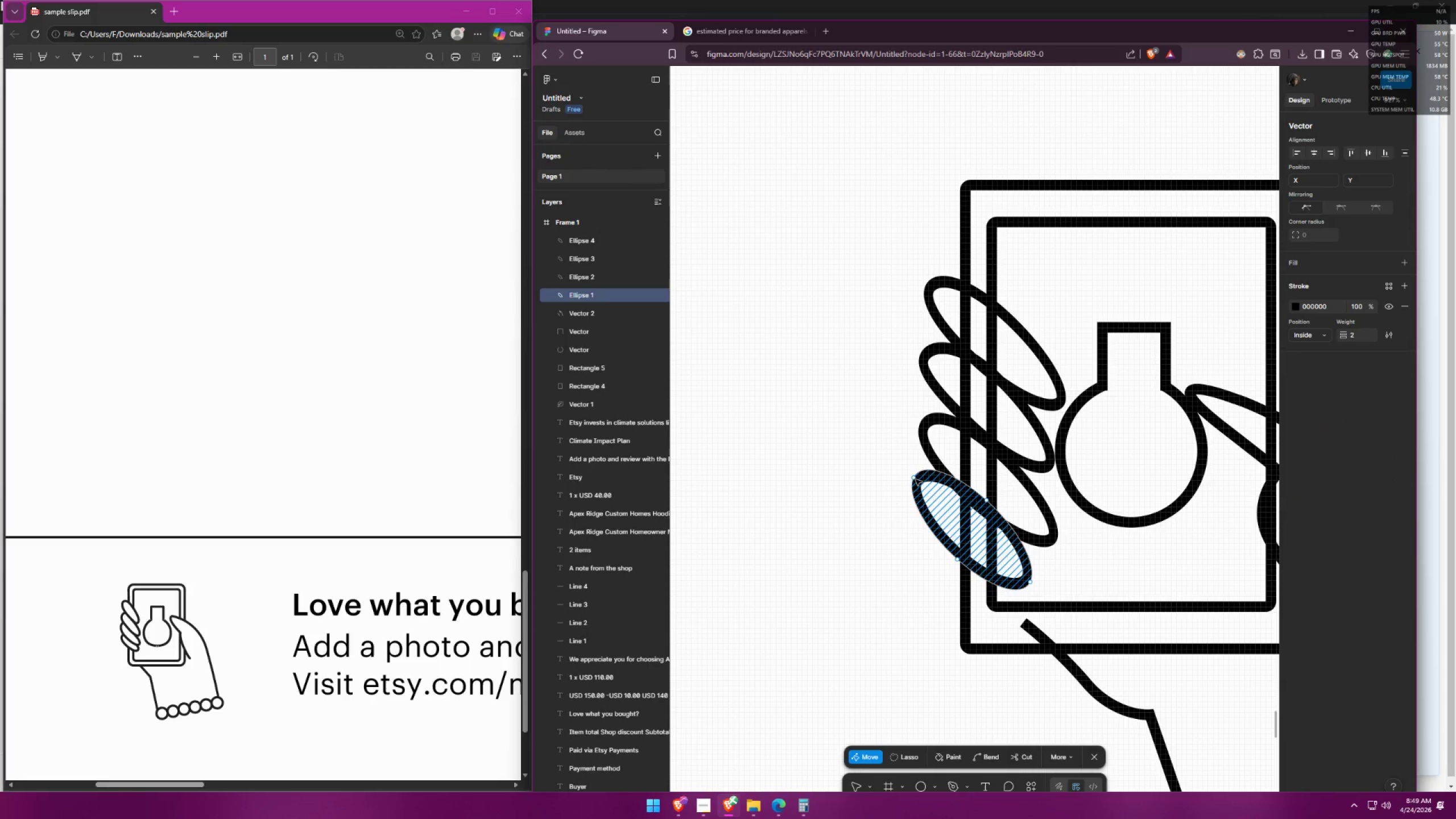 
left_click([910, 476])
 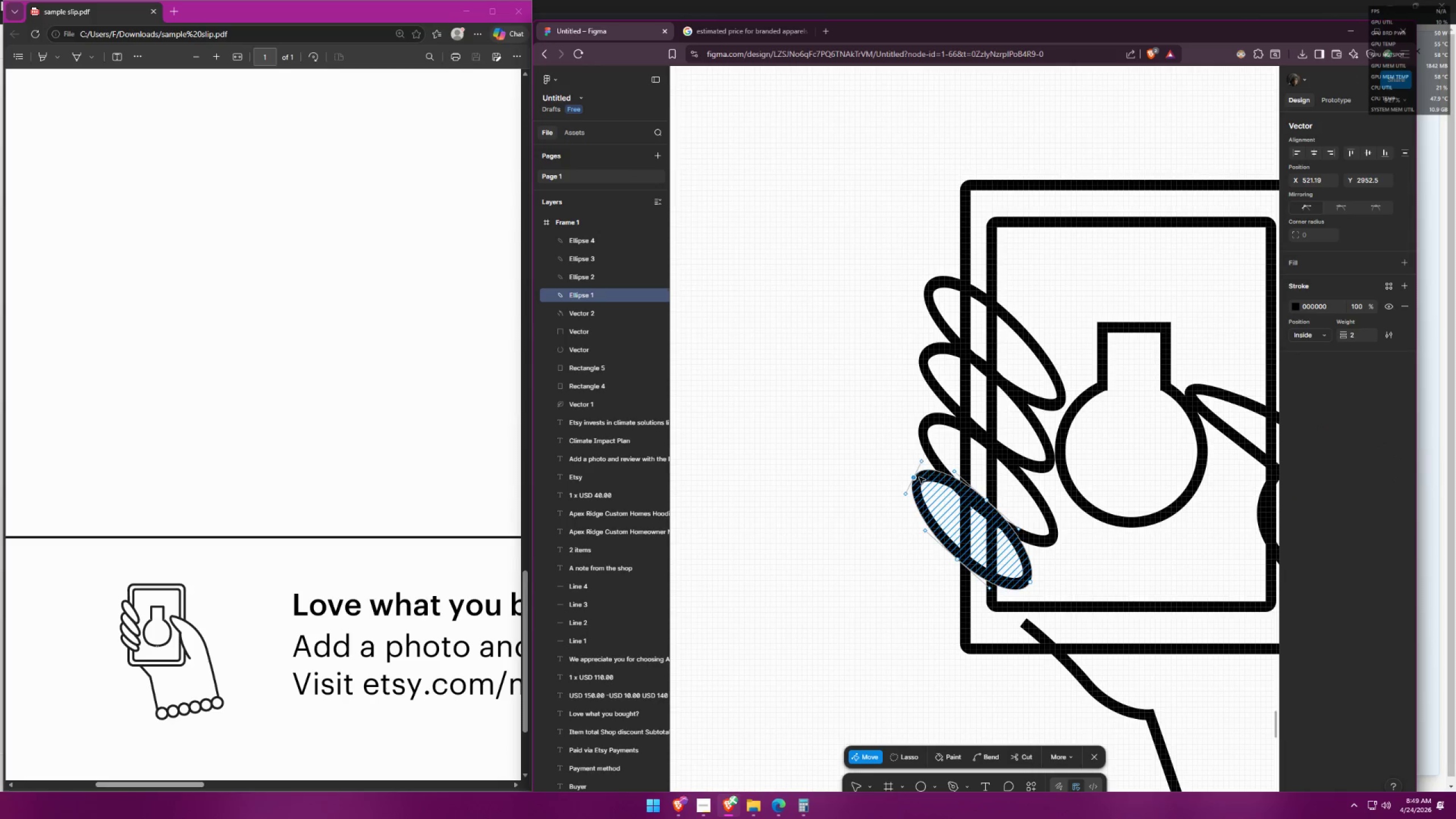 
left_click_drag(start_coordinate=[916, 477], to_coordinate=[911, 514])
 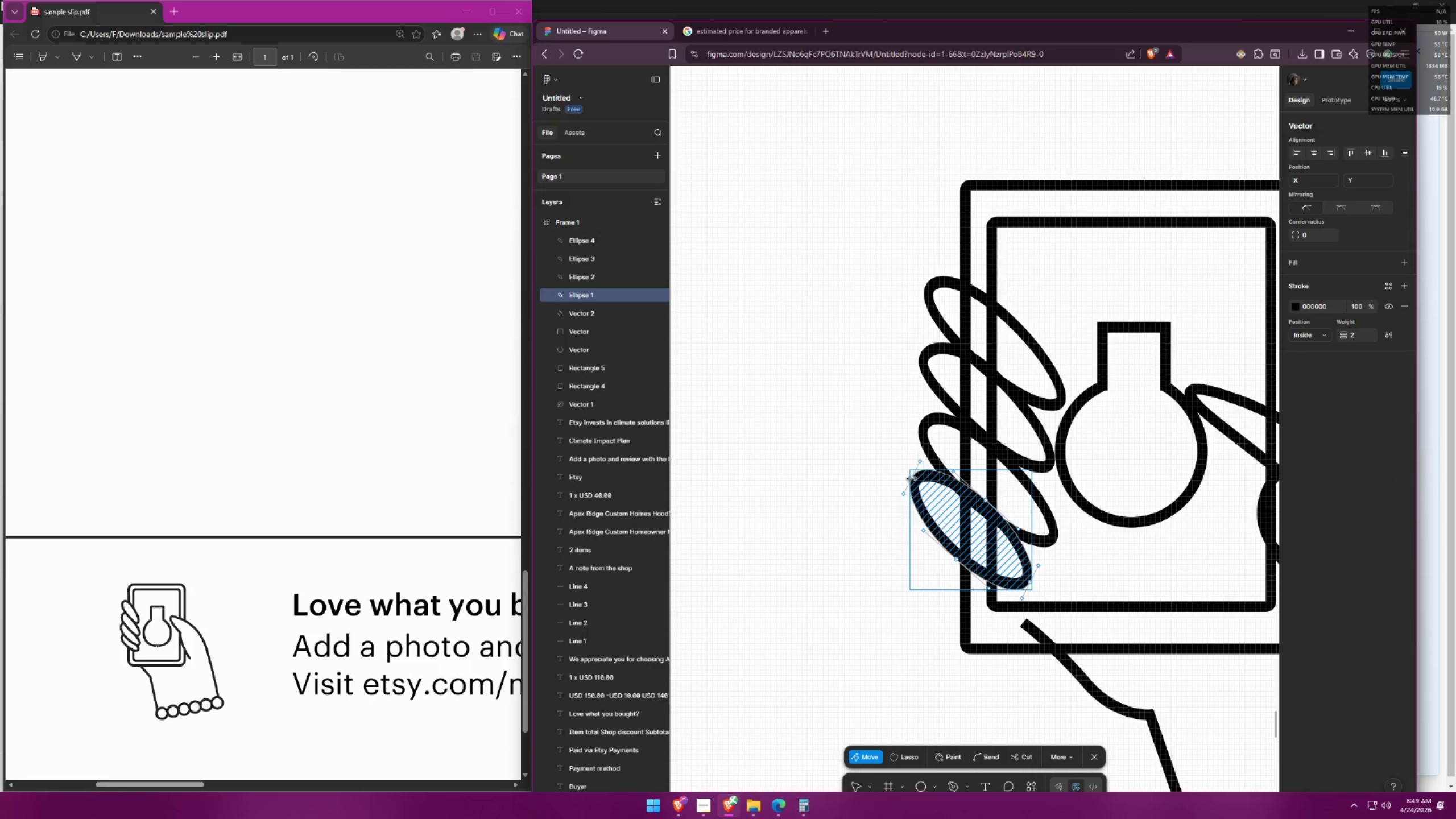 
double_click([859, 478])
 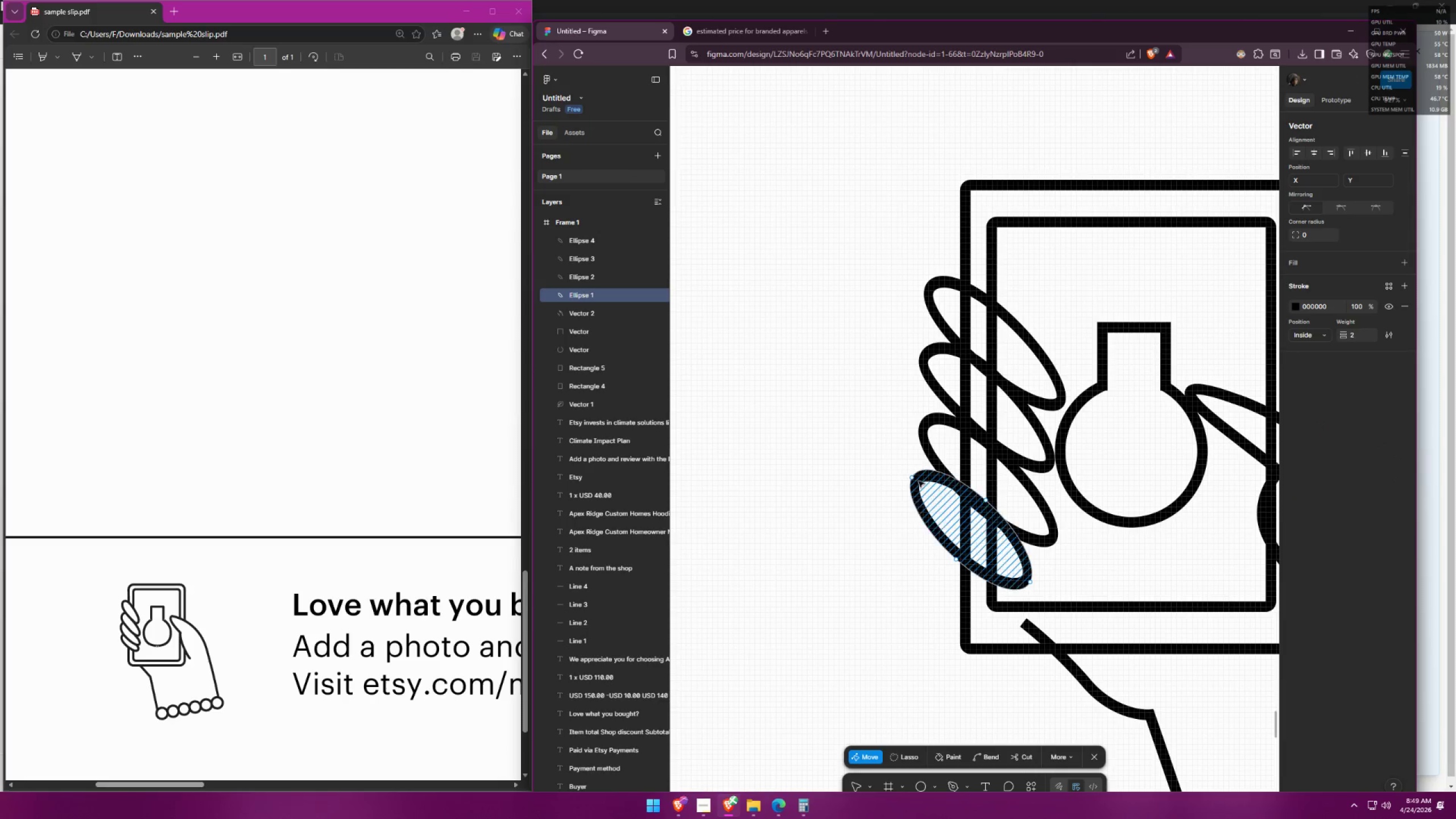 
double_click([918, 481])
 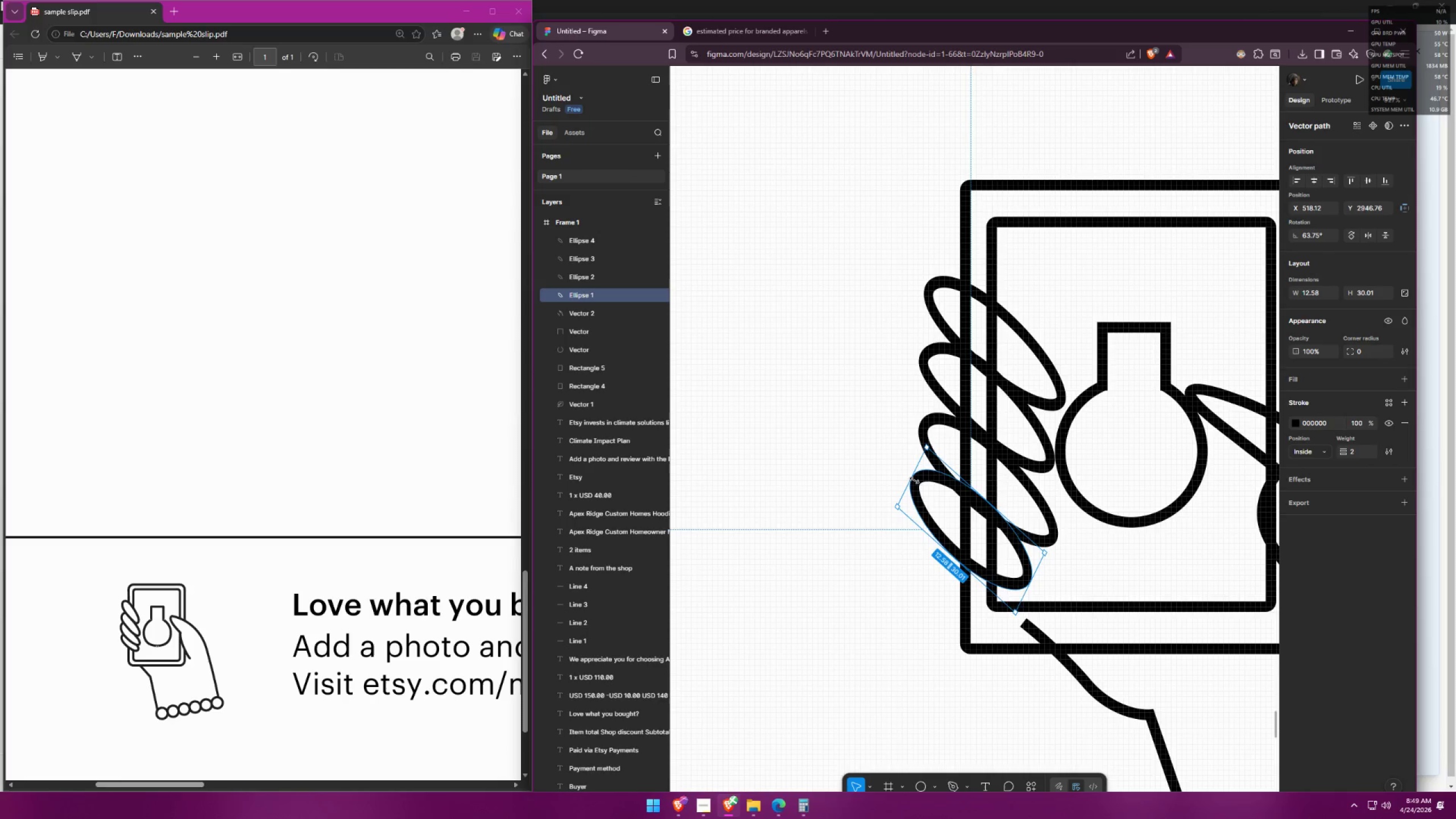 
triple_click([912, 479])
 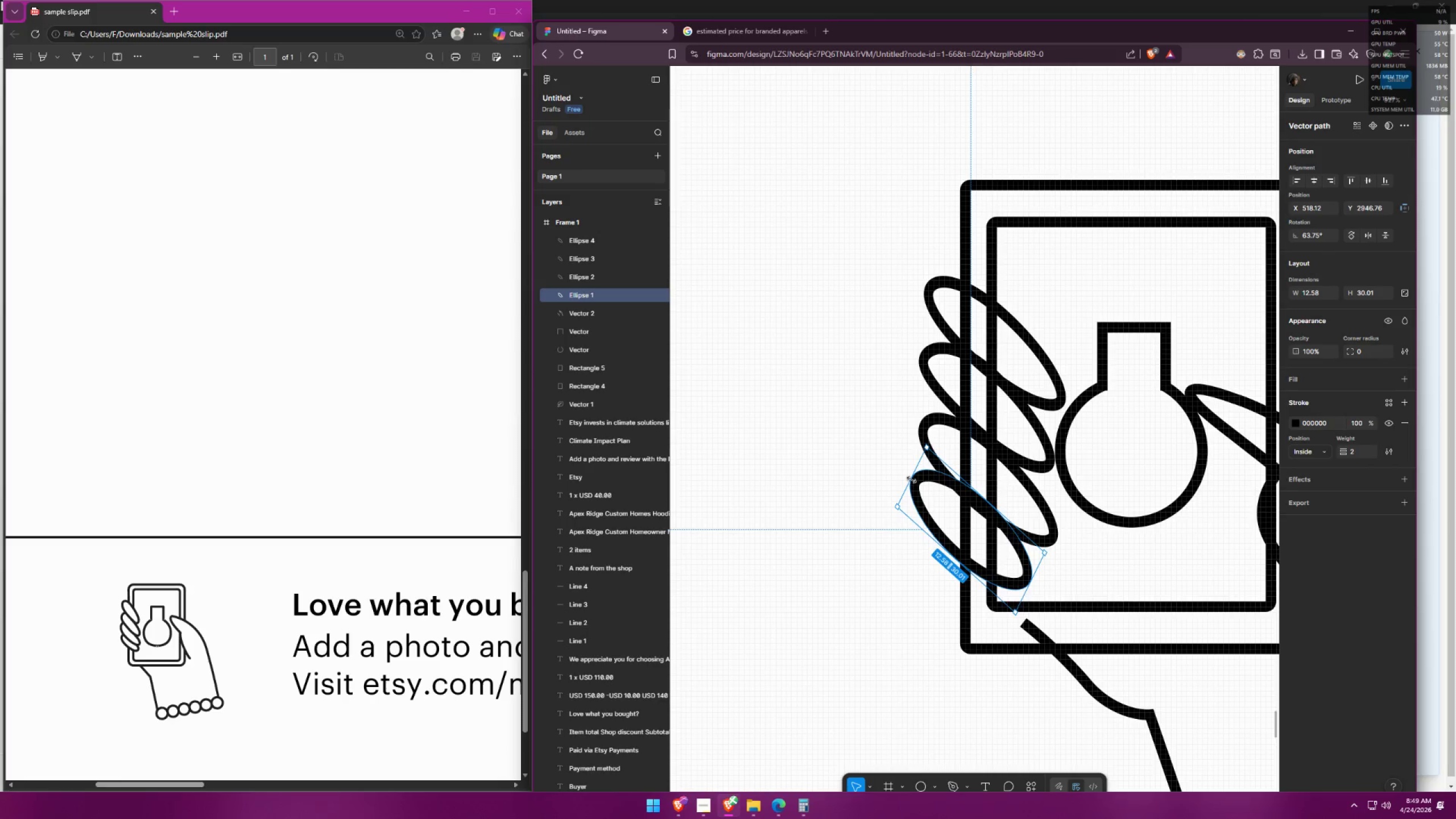 
triple_click([912, 479])
 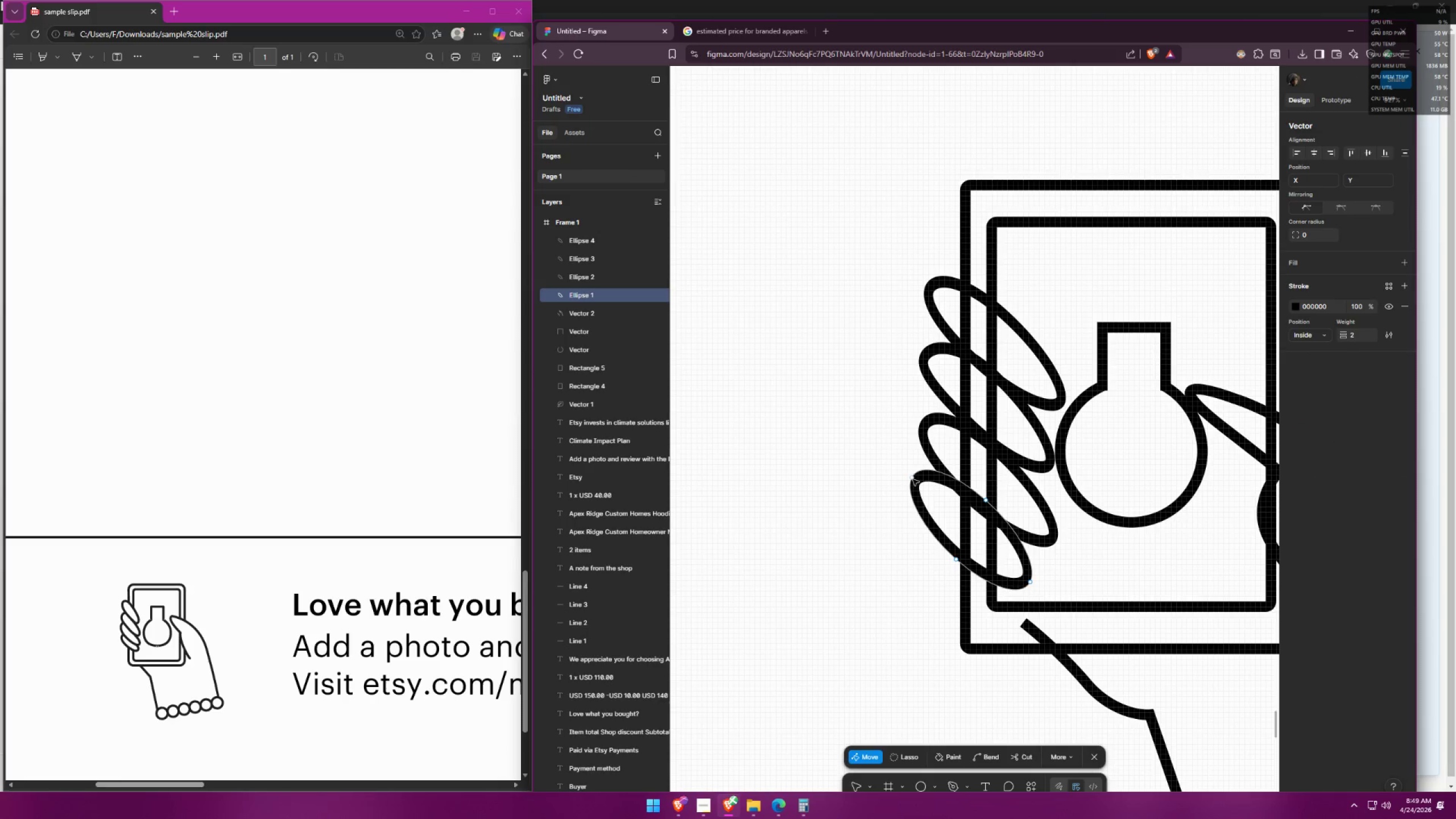 
left_click_drag(start_coordinate=[912, 479], to_coordinate=[922, 490])
 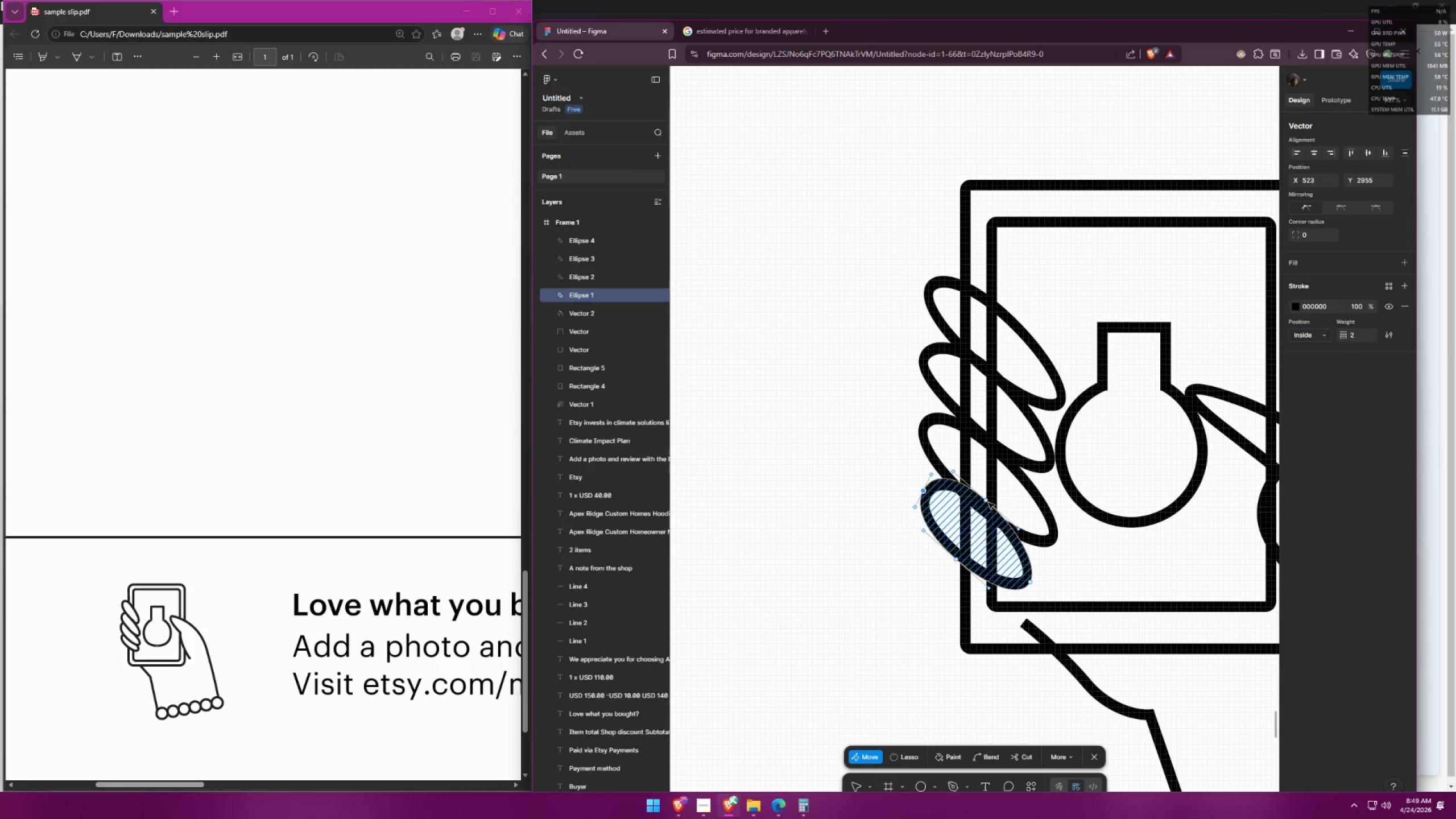 
left_click_drag(start_coordinate=[987, 500], to_coordinate=[983, 507])
 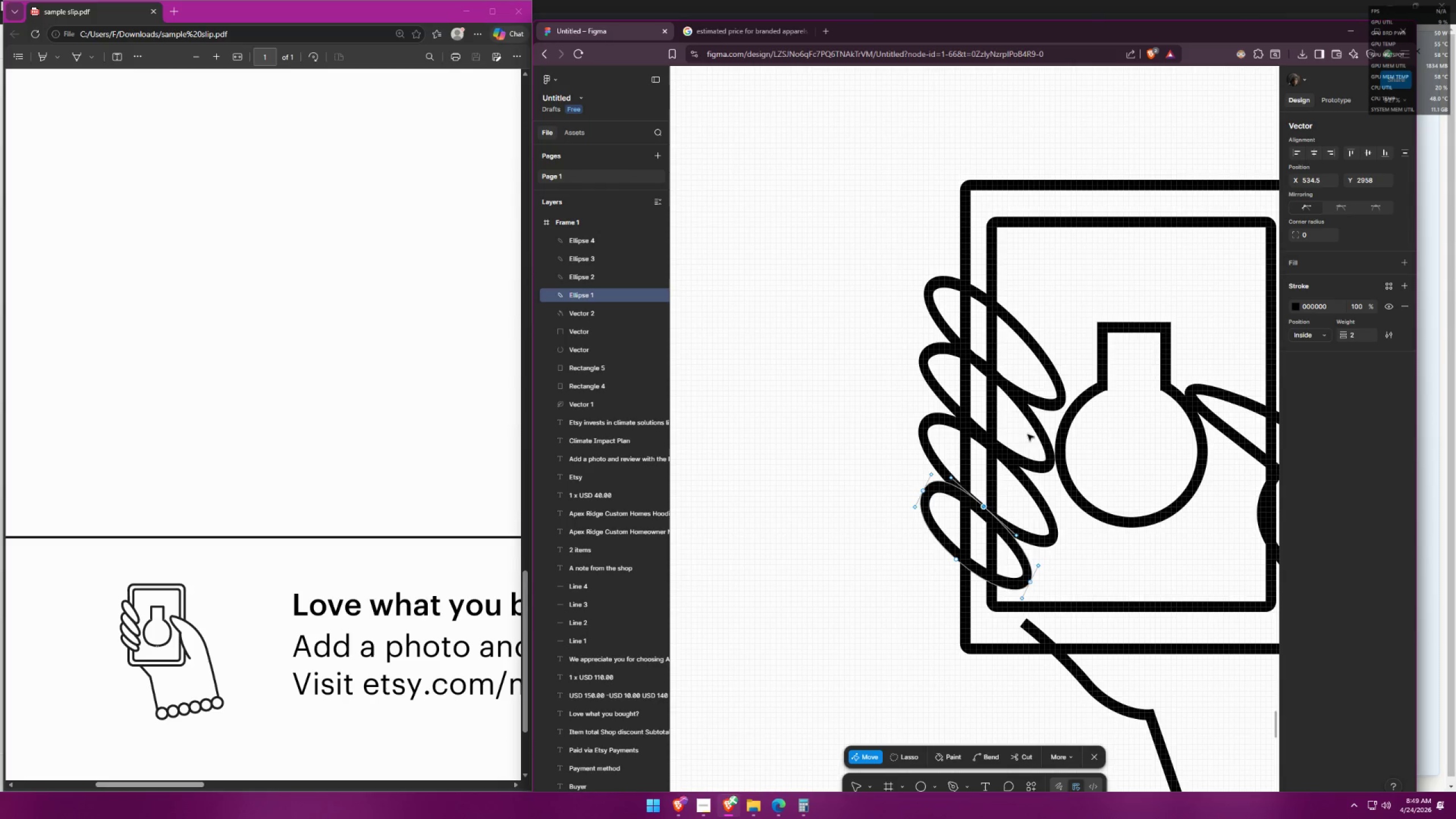 
left_click([1063, 561])
 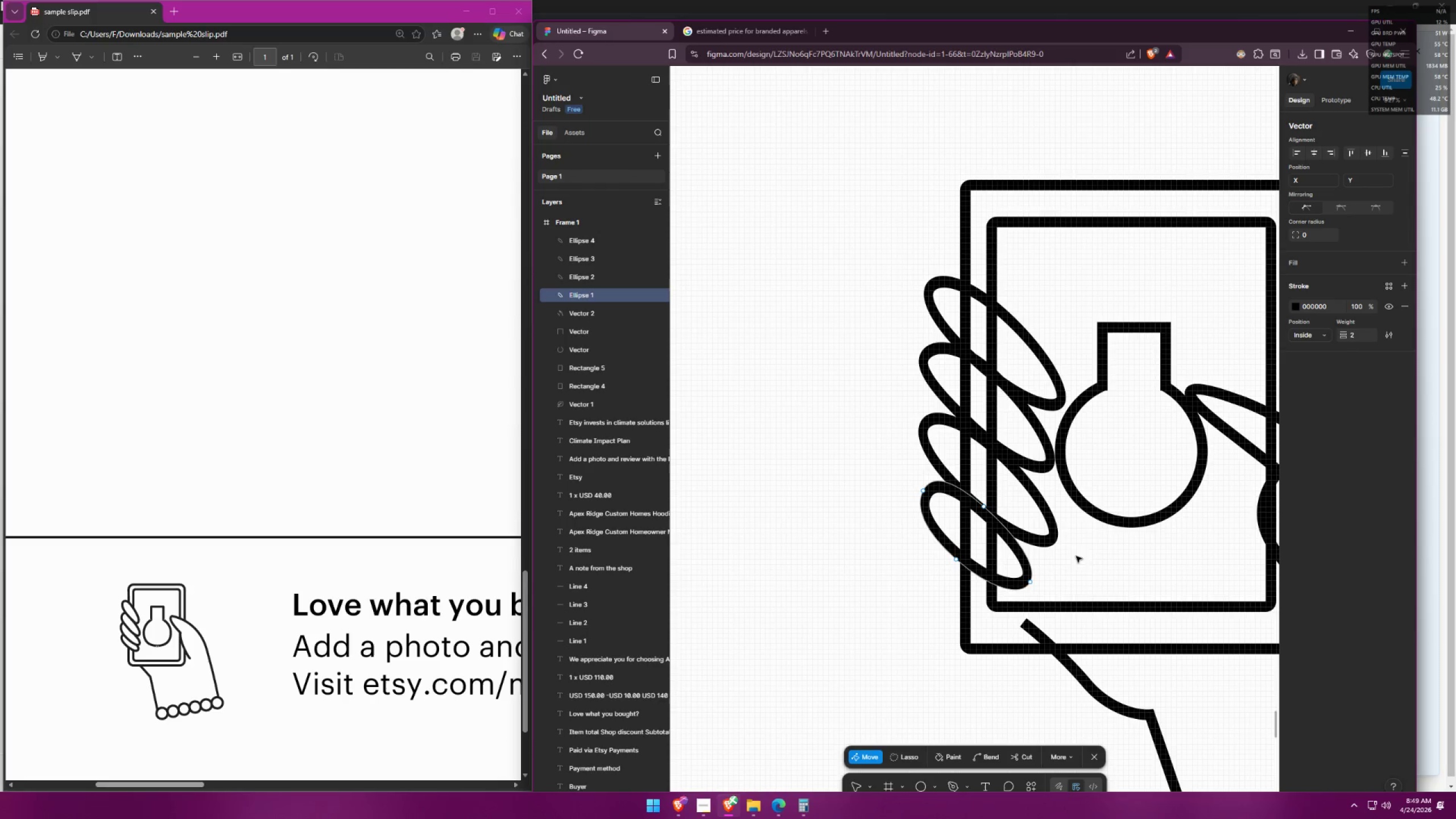 
left_click([1133, 599])
 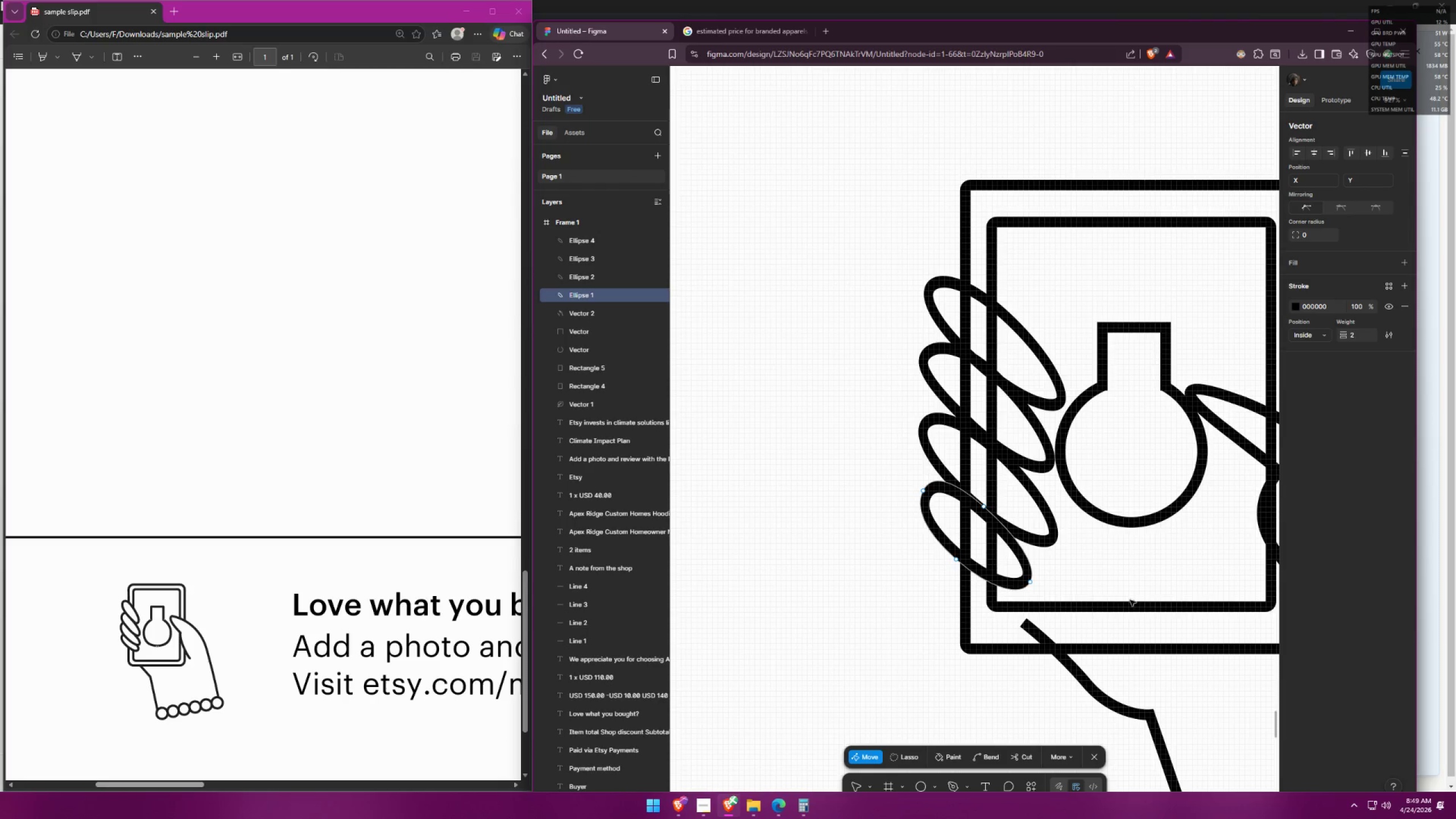 
left_click_drag(start_coordinate=[877, 670], to_coordinate=[1066, 574])
 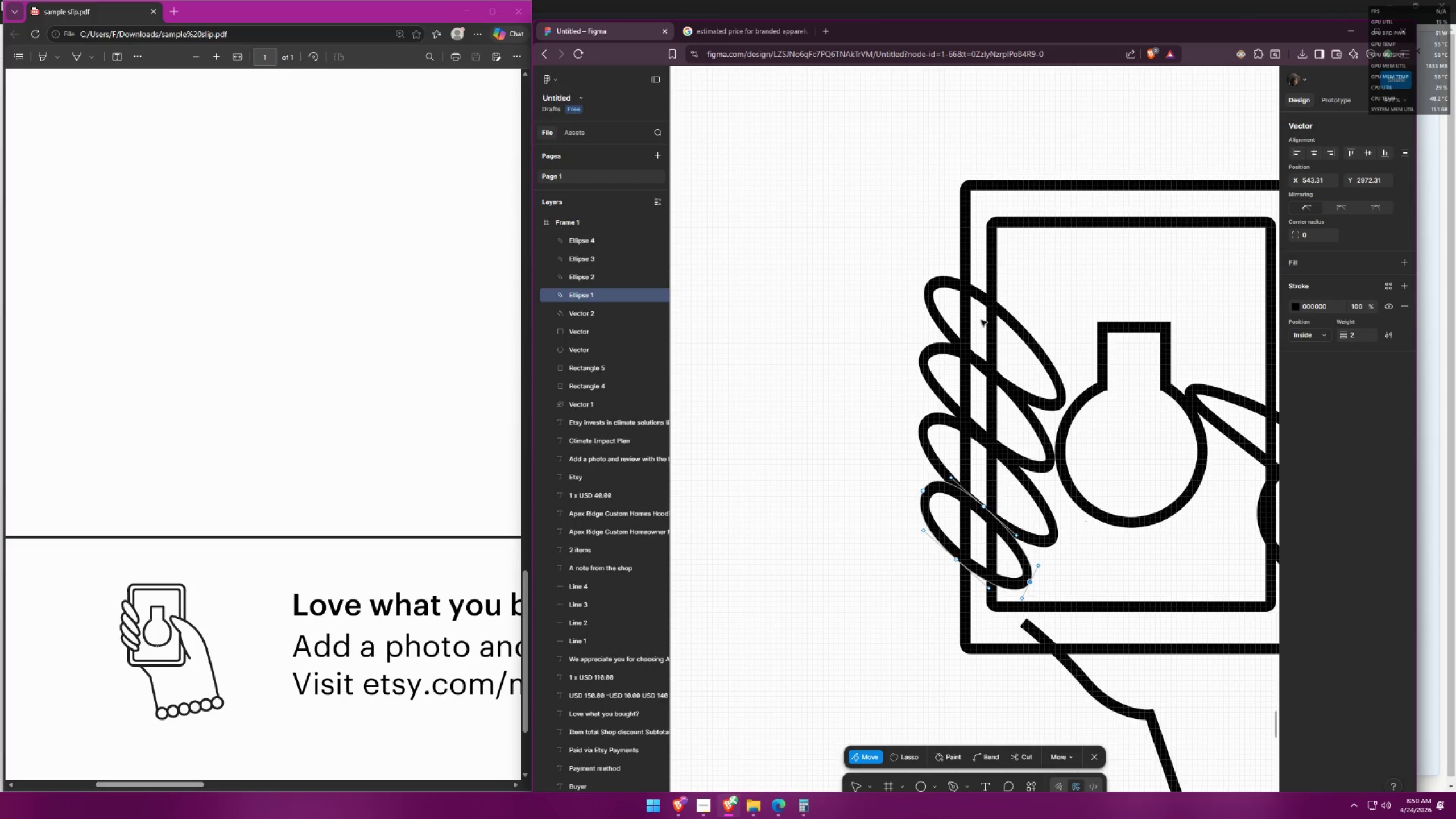 
left_click_drag(start_coordinate=[940, 133], to_coordinate=[1116, 535])
 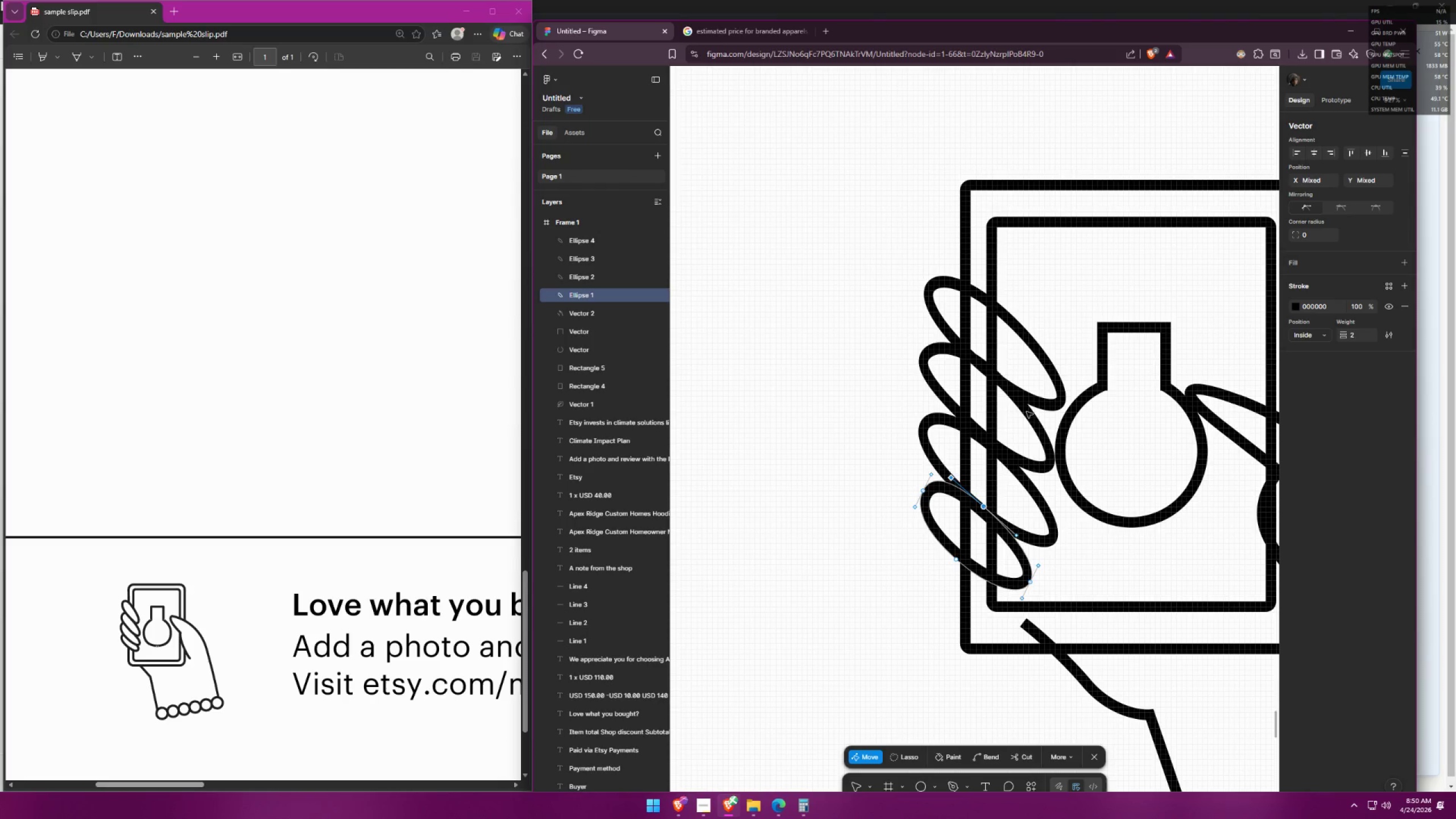 
left_click([833, 516])
 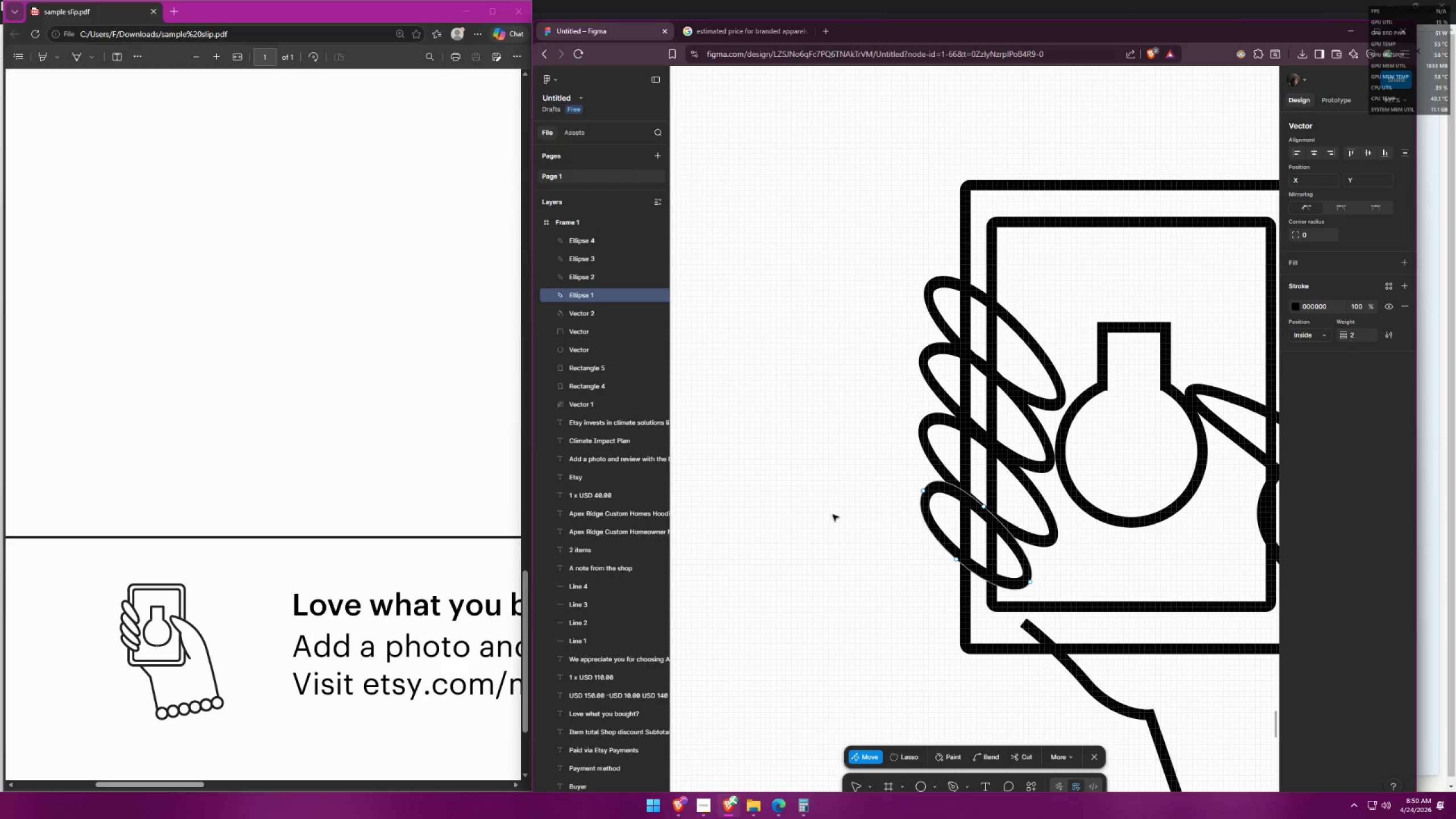 
key(Escape)
 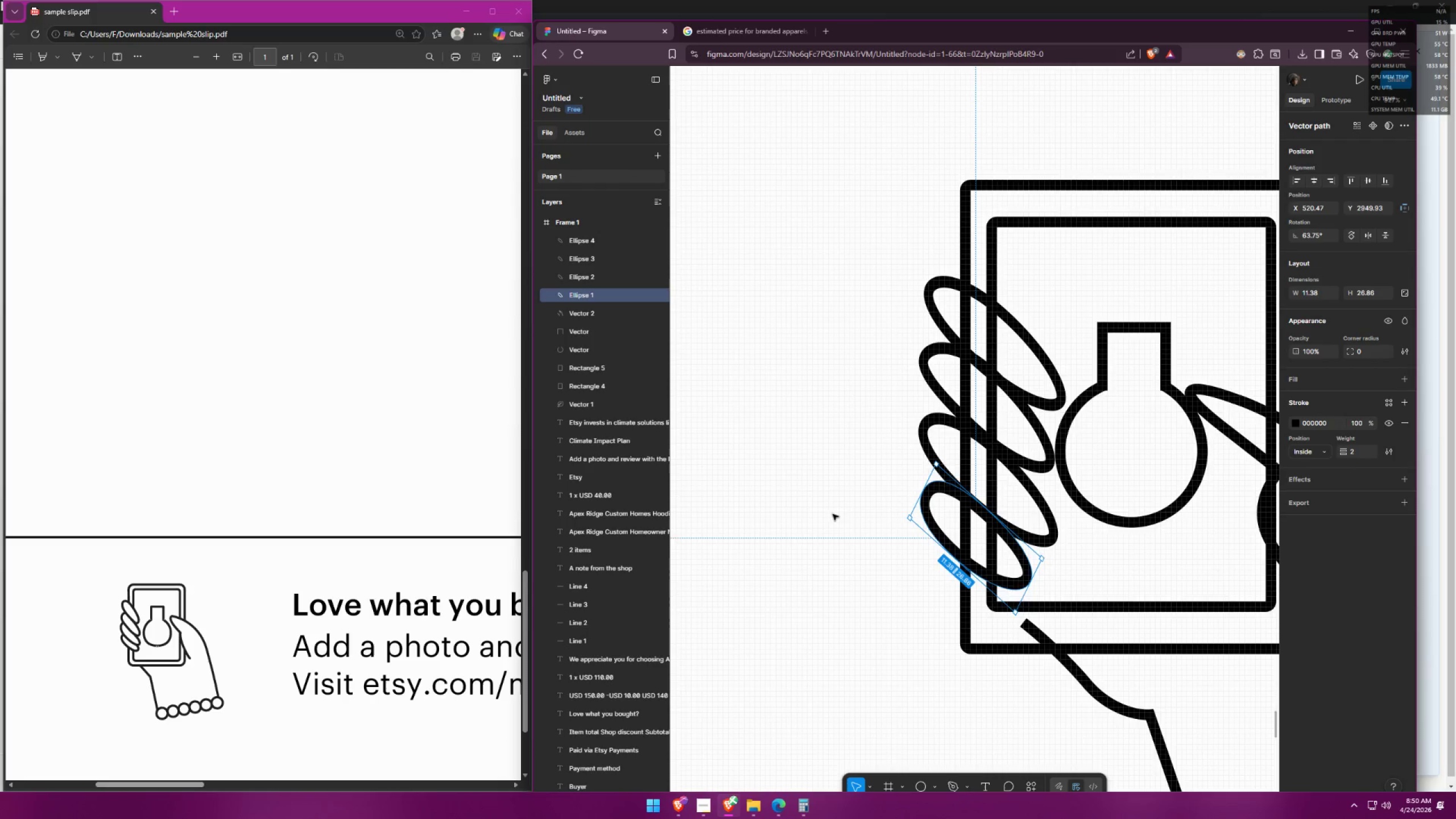 
scroll: coordinate [841, 466], scroll_direction: down, amount: 6.0
 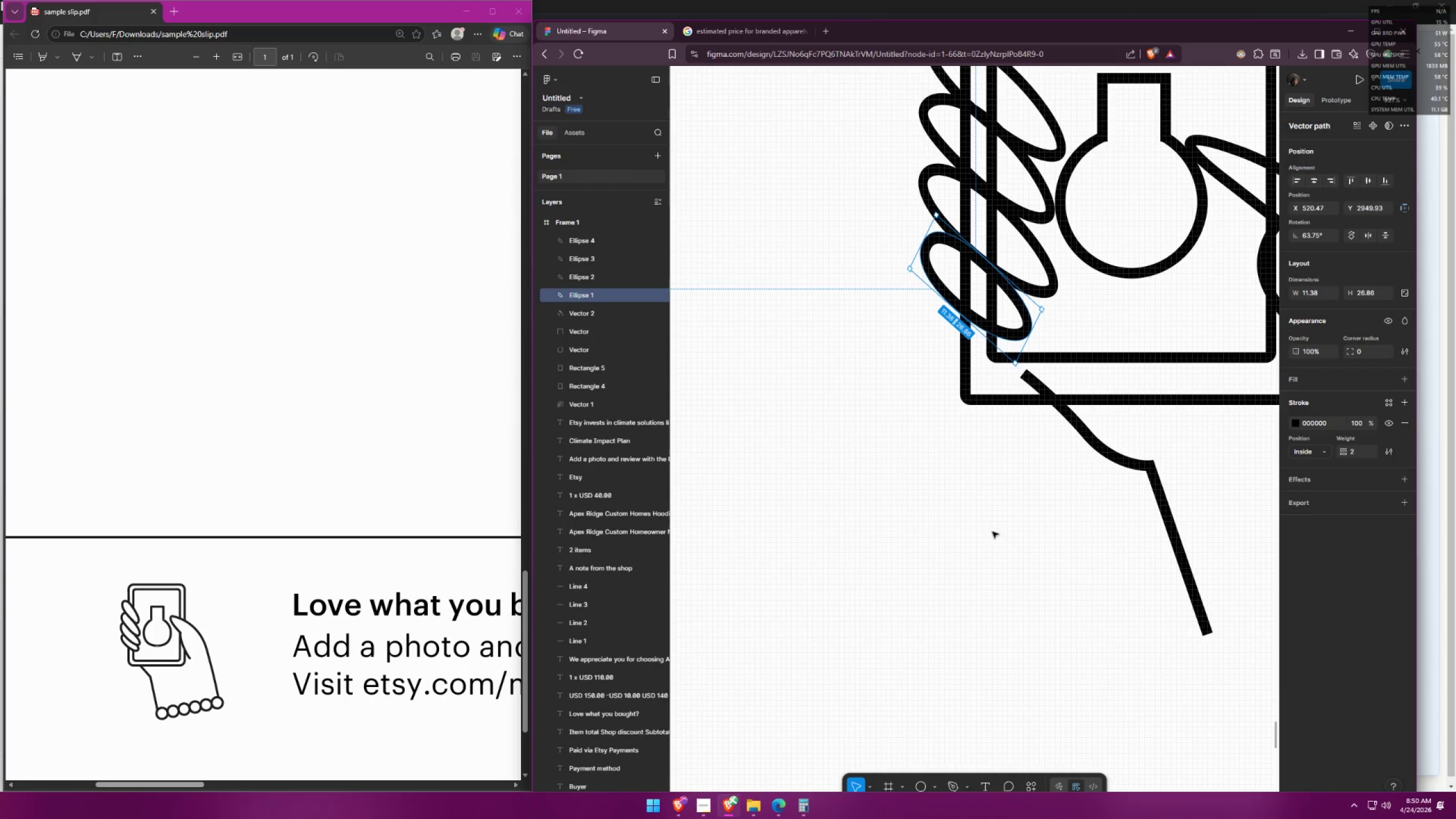 
hold_key(key=ControlLeft, duration=0.62)
scroll: coordinate [988, 468], scroll_direction: down, amount: 2.0
 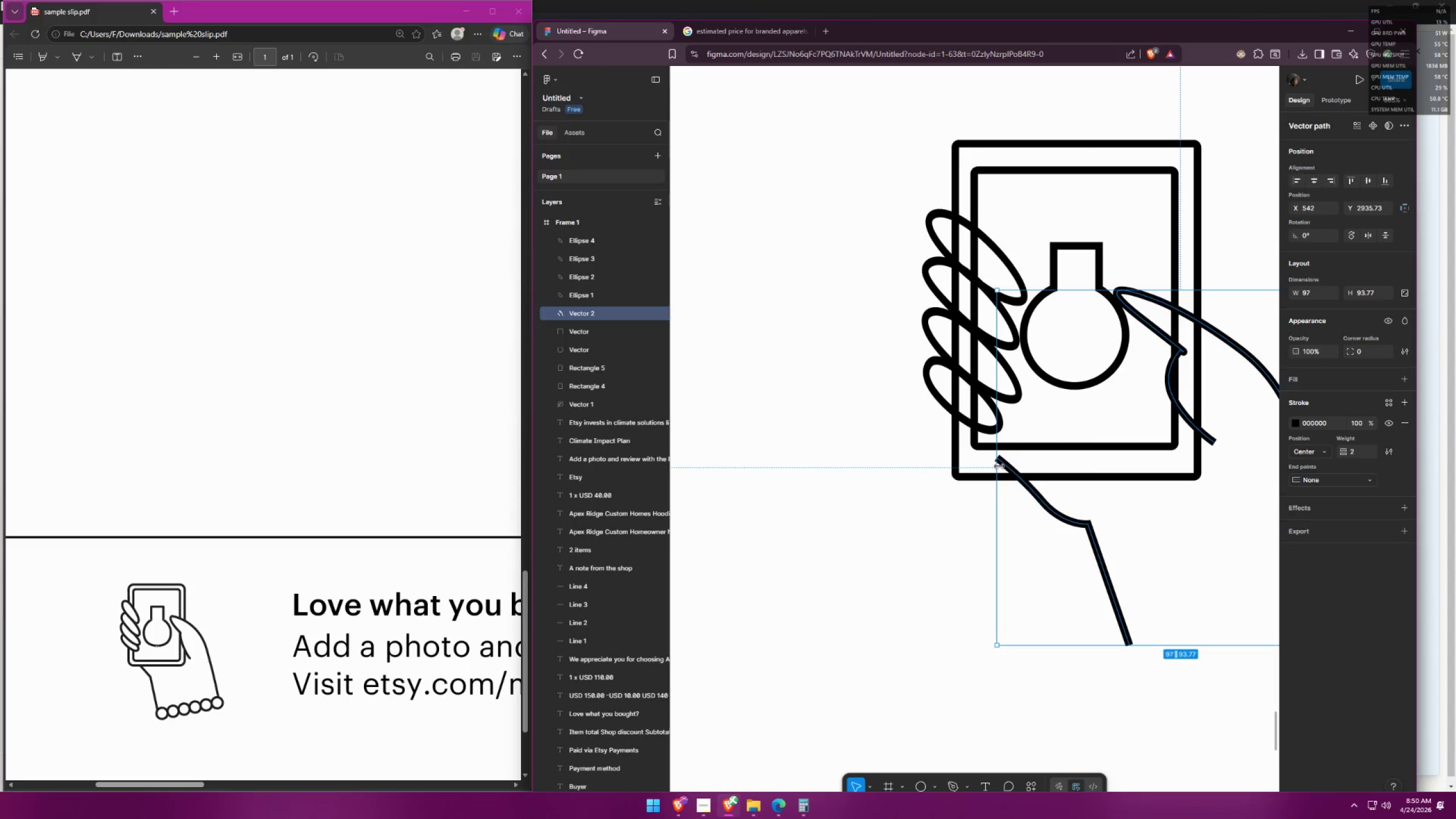 
double_click([1006, 462])
 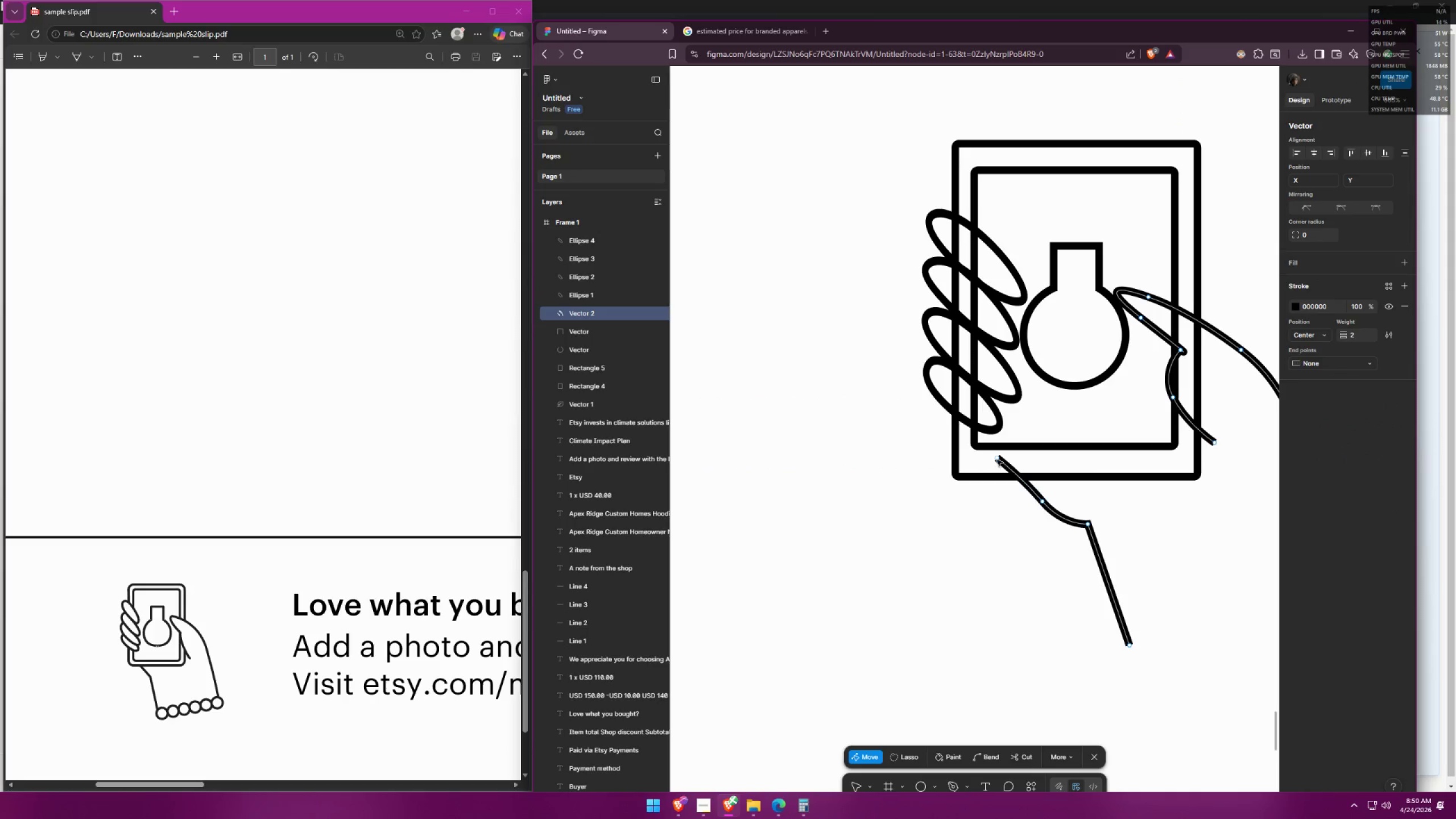 
left_click_drag(start_coordinate=[996, 460], to_coordinate=[1016, 477])
 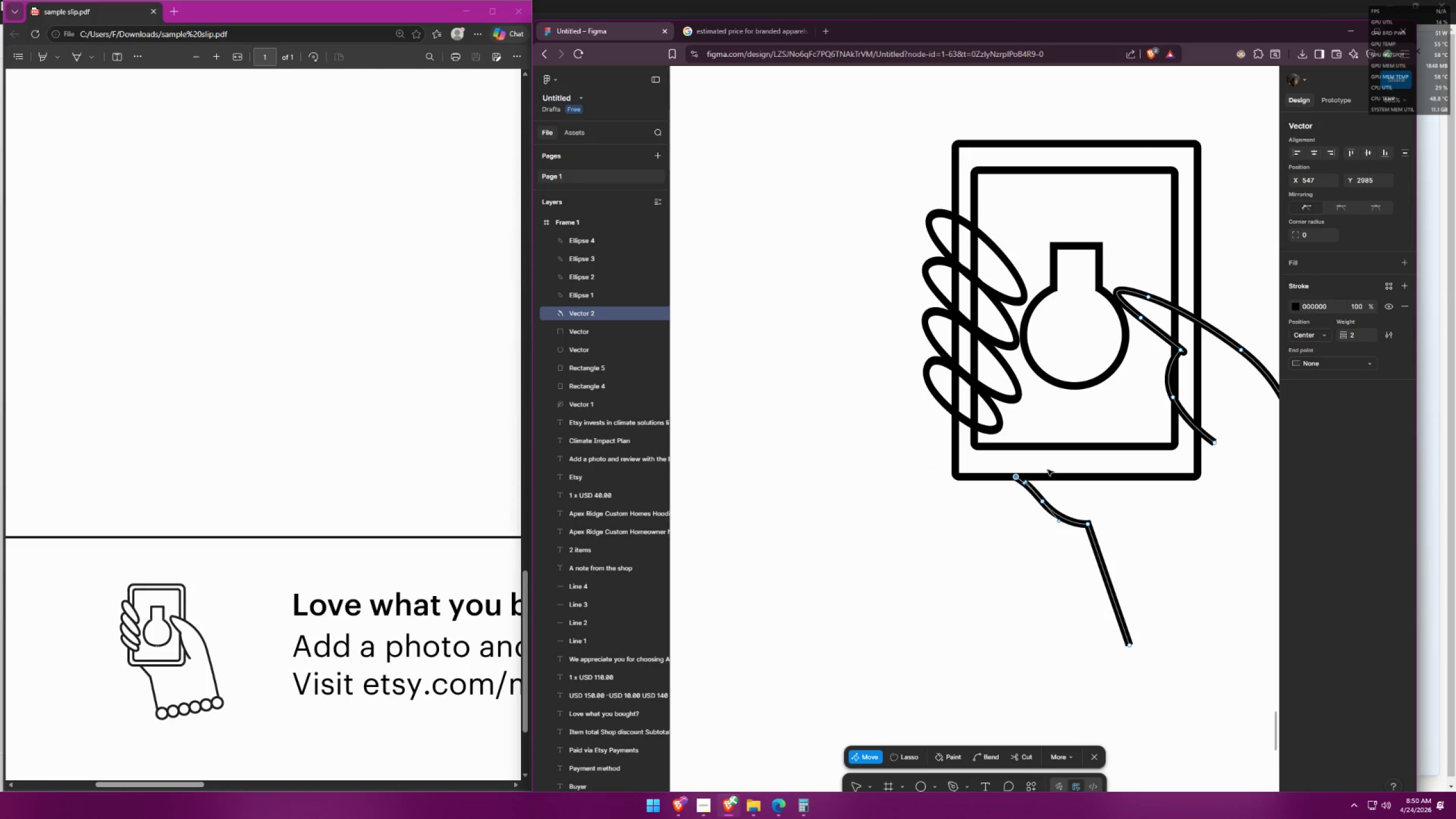 
left_click([1098, 461])
 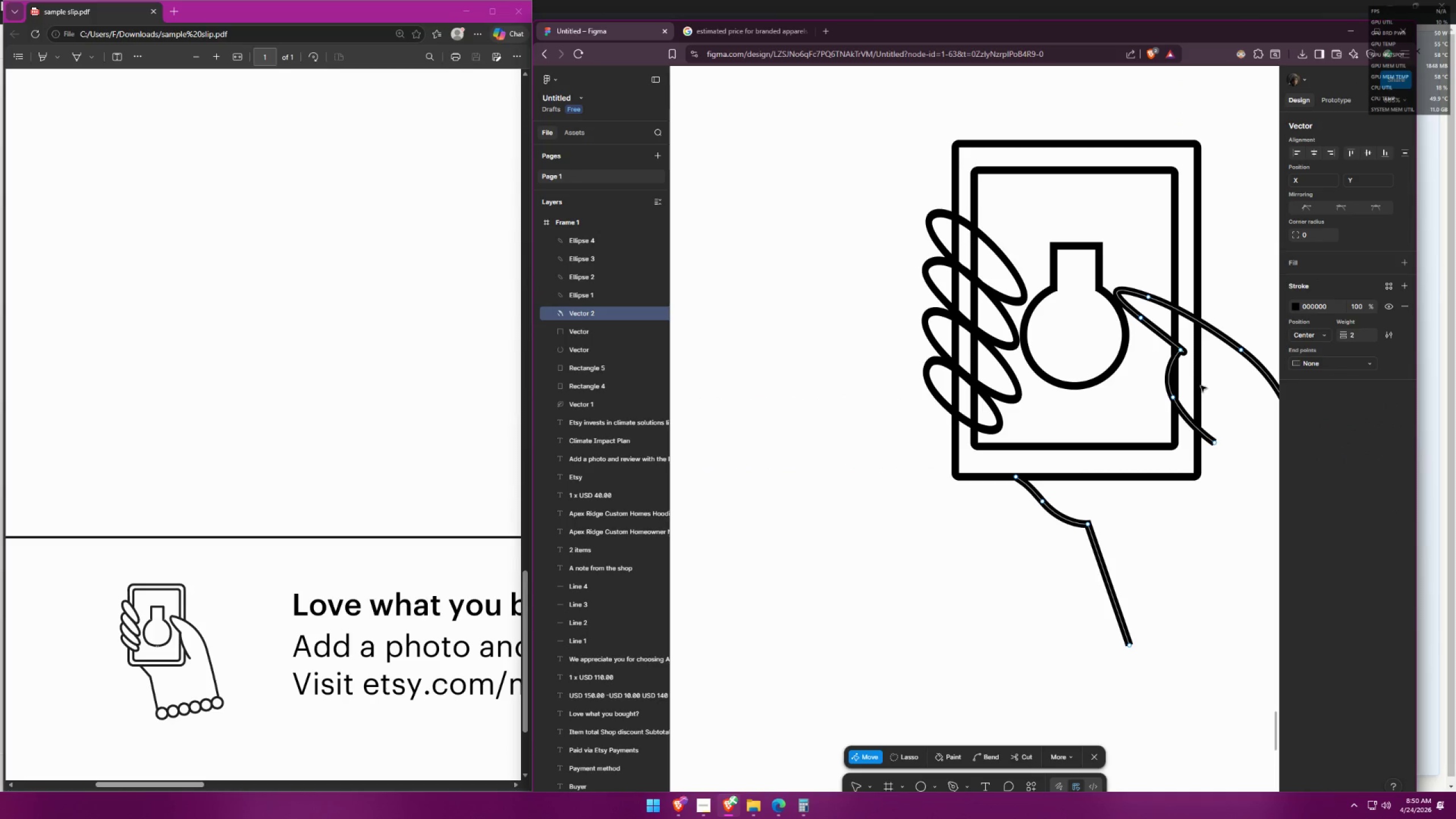 
key(Control+ControlLeft)
 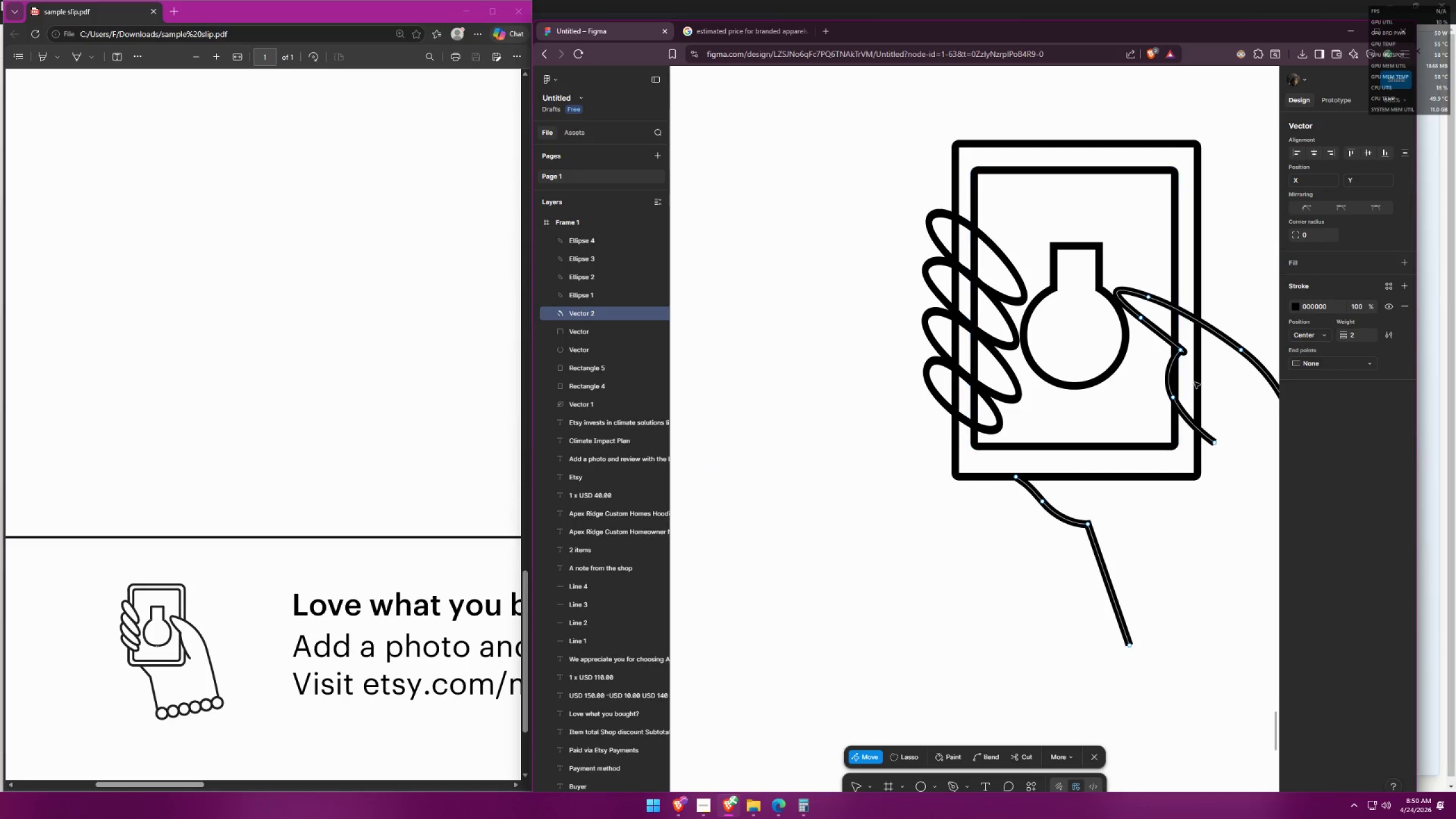 
hold_key(key=ControlLeft, duration=0.5)
scroll: coordinate [1197, 370], scroll_direction: up, amount: 7.0
 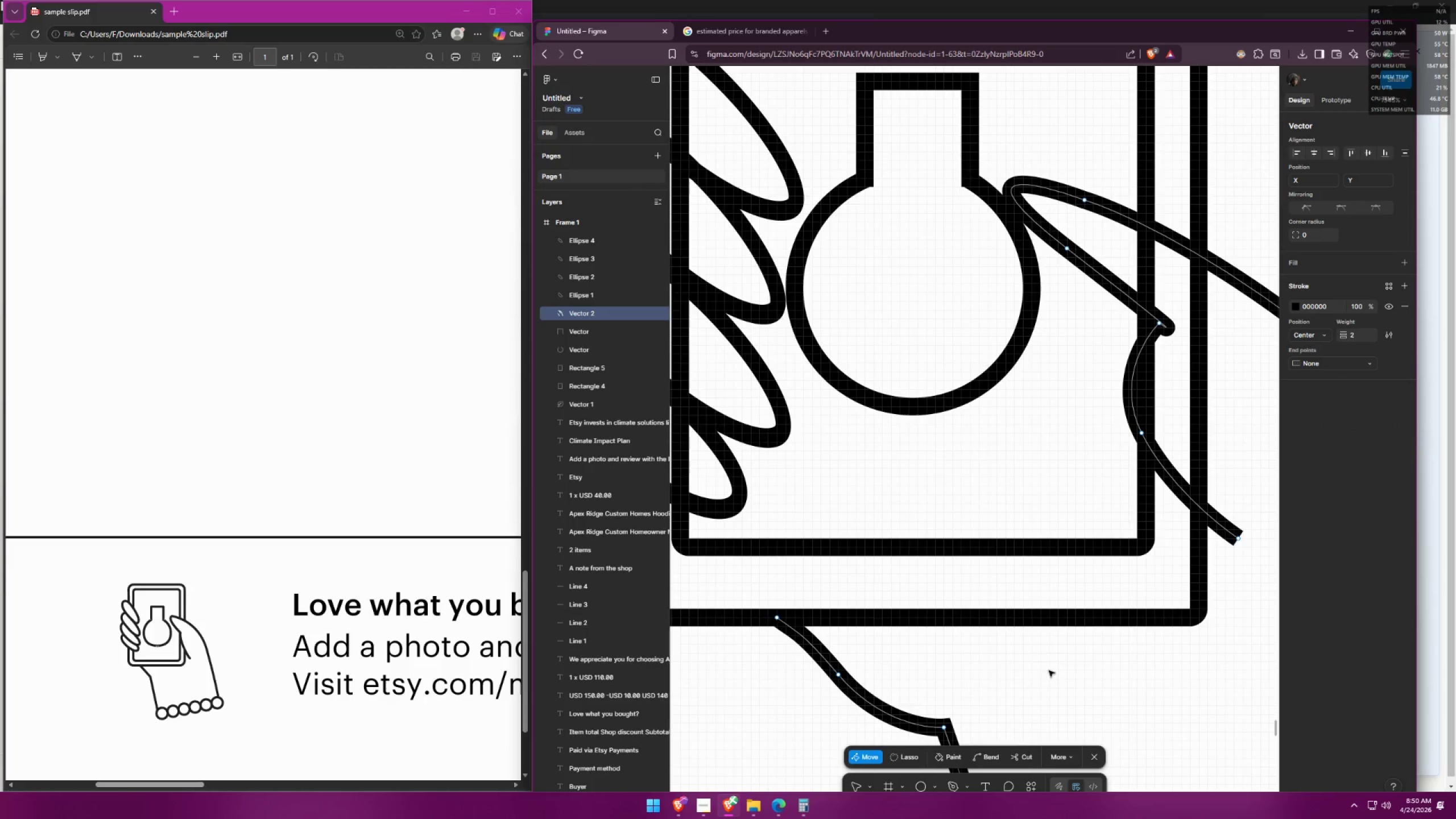 
hold_key(key=ControlLeft, duration=0.36)
scroll: coordinate [1049, 702], scroll_direction: down, amount: 6.0
 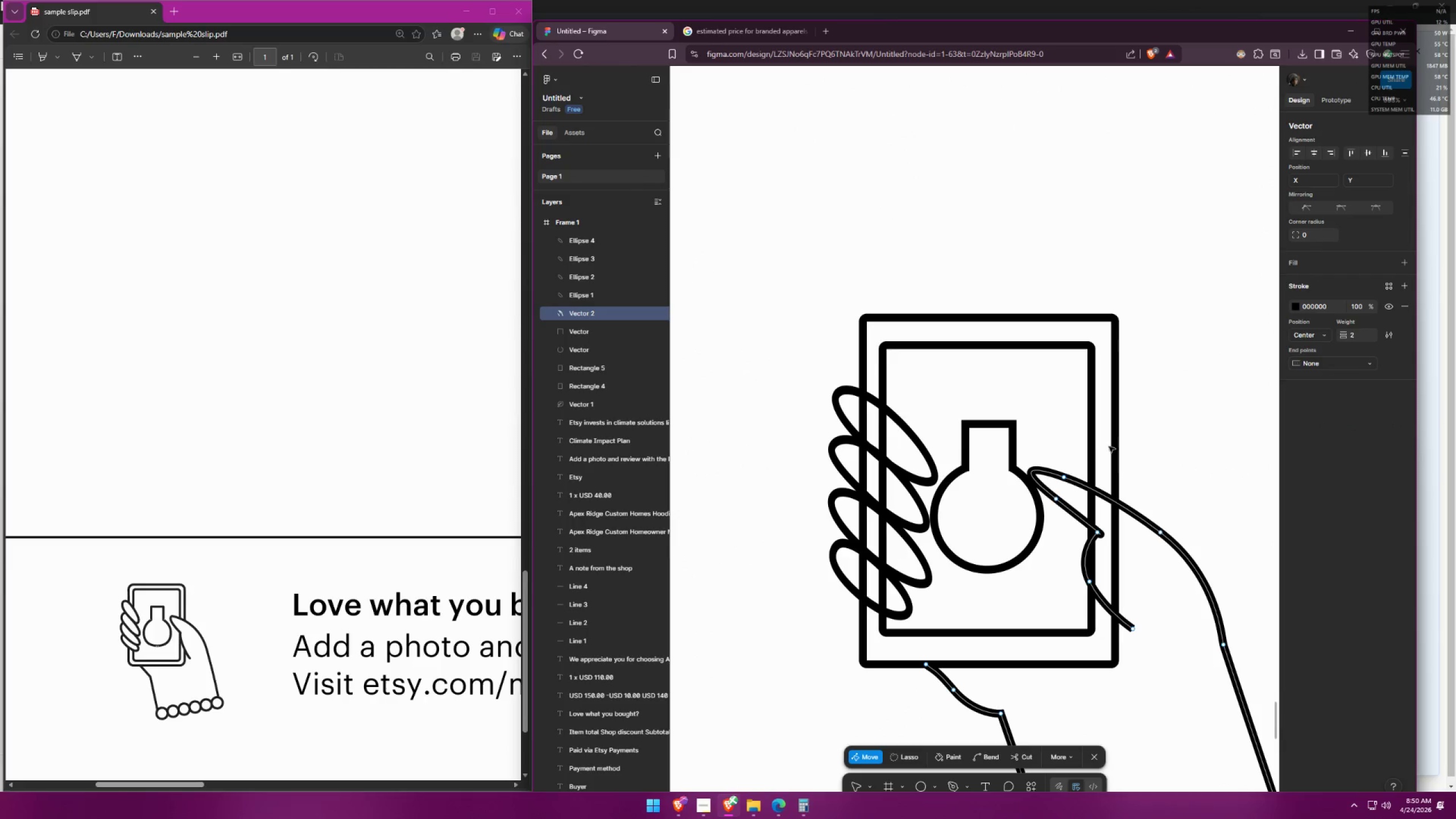 
left_click([1089, 451])
 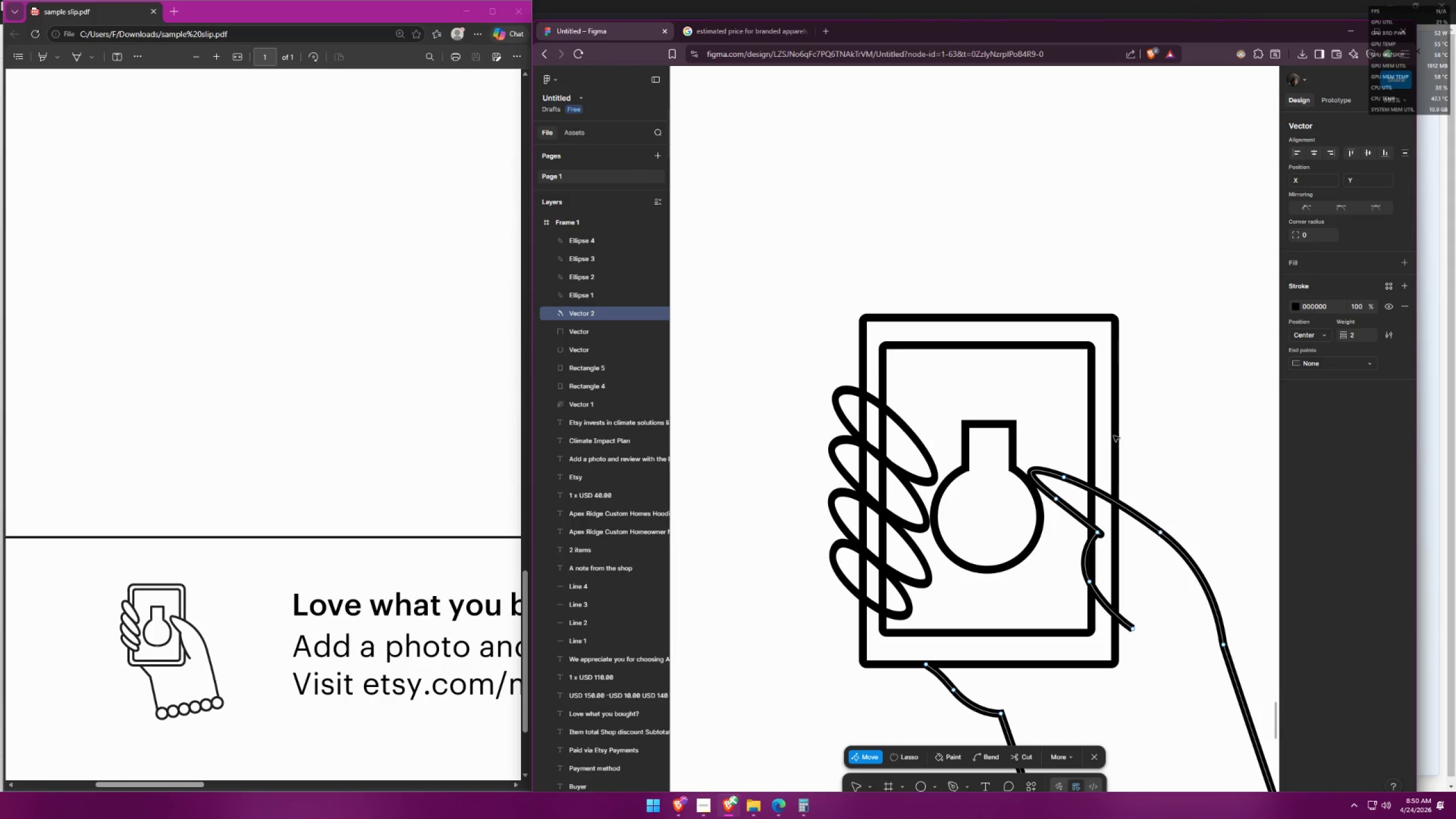 
triple_click([1169, 406])
 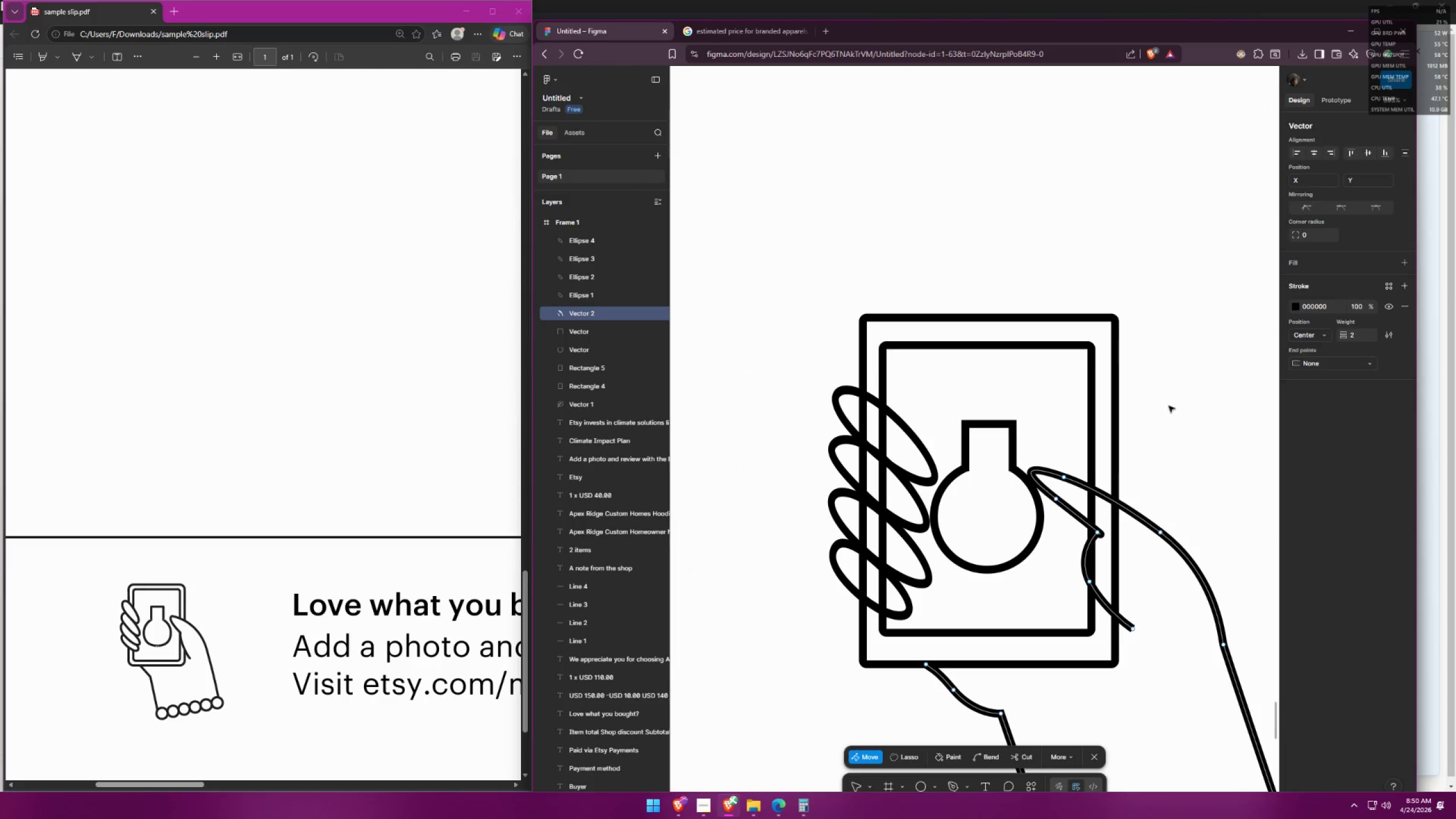 
key(Escape)
 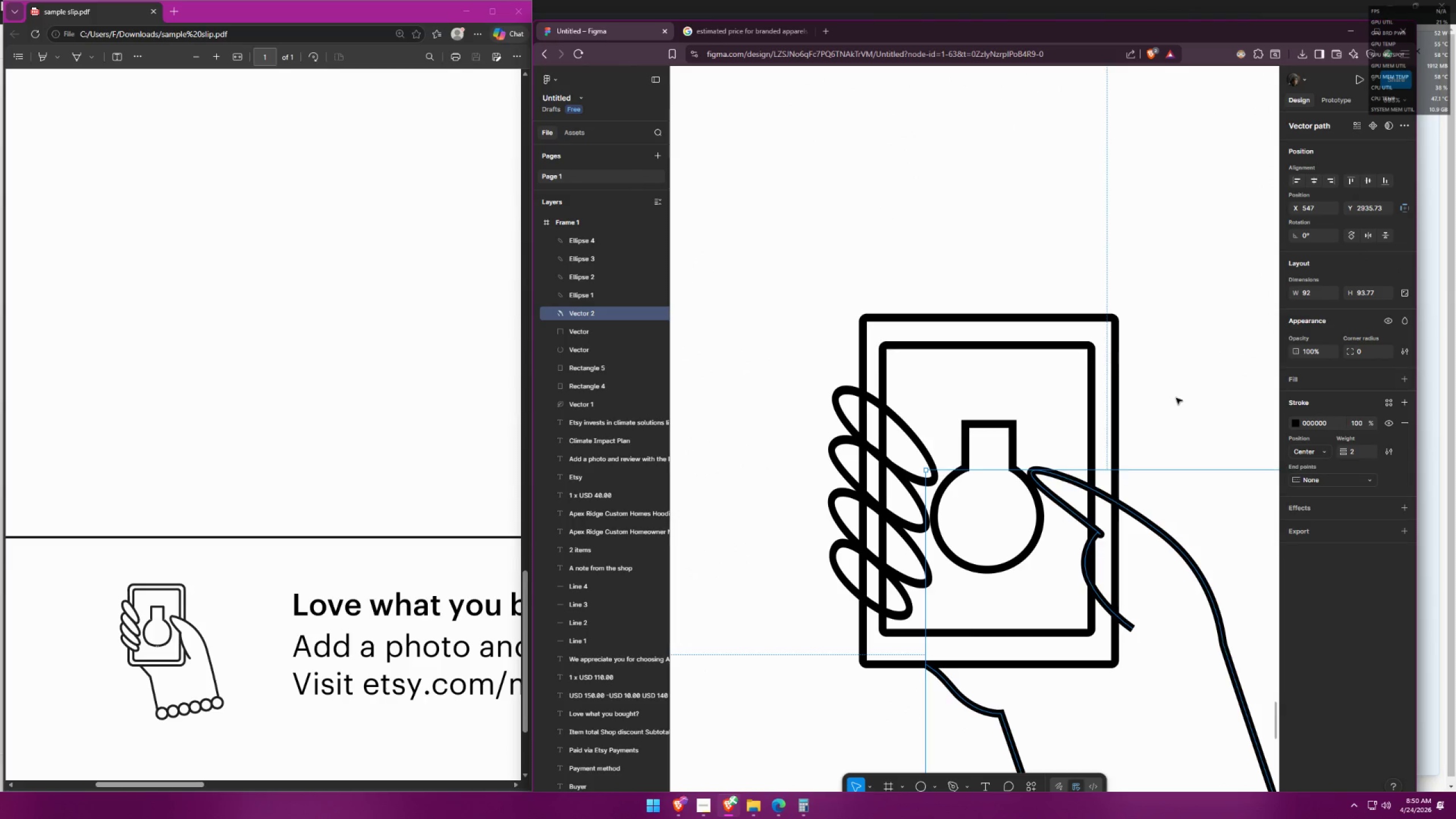 
left_click_drag(start_coordinate=[1194, 374], to_coordinate=[814, 641])
 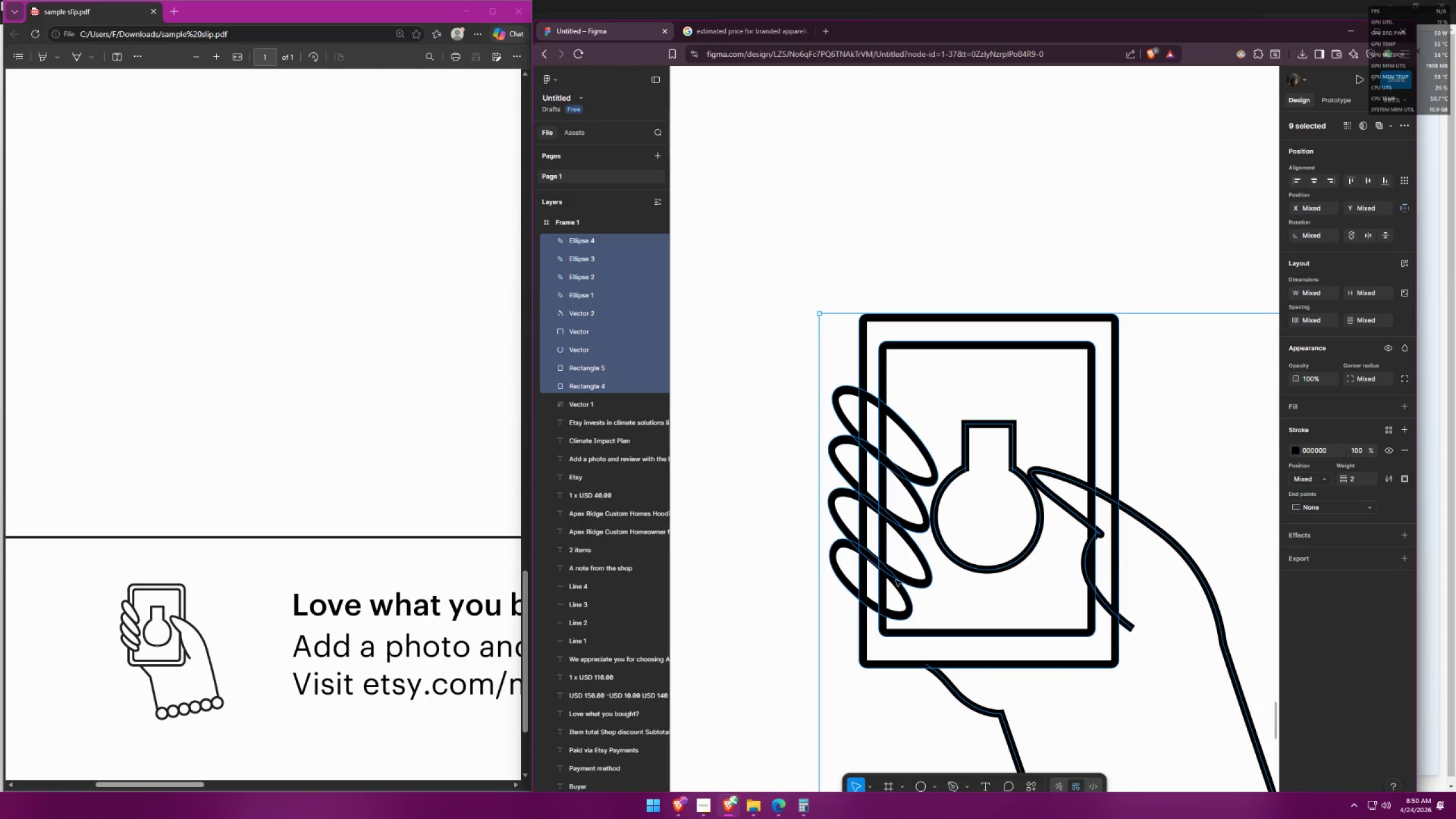 
hold_key(key=ShiftLeft, duration=1.53)
left_click([923, 528])
 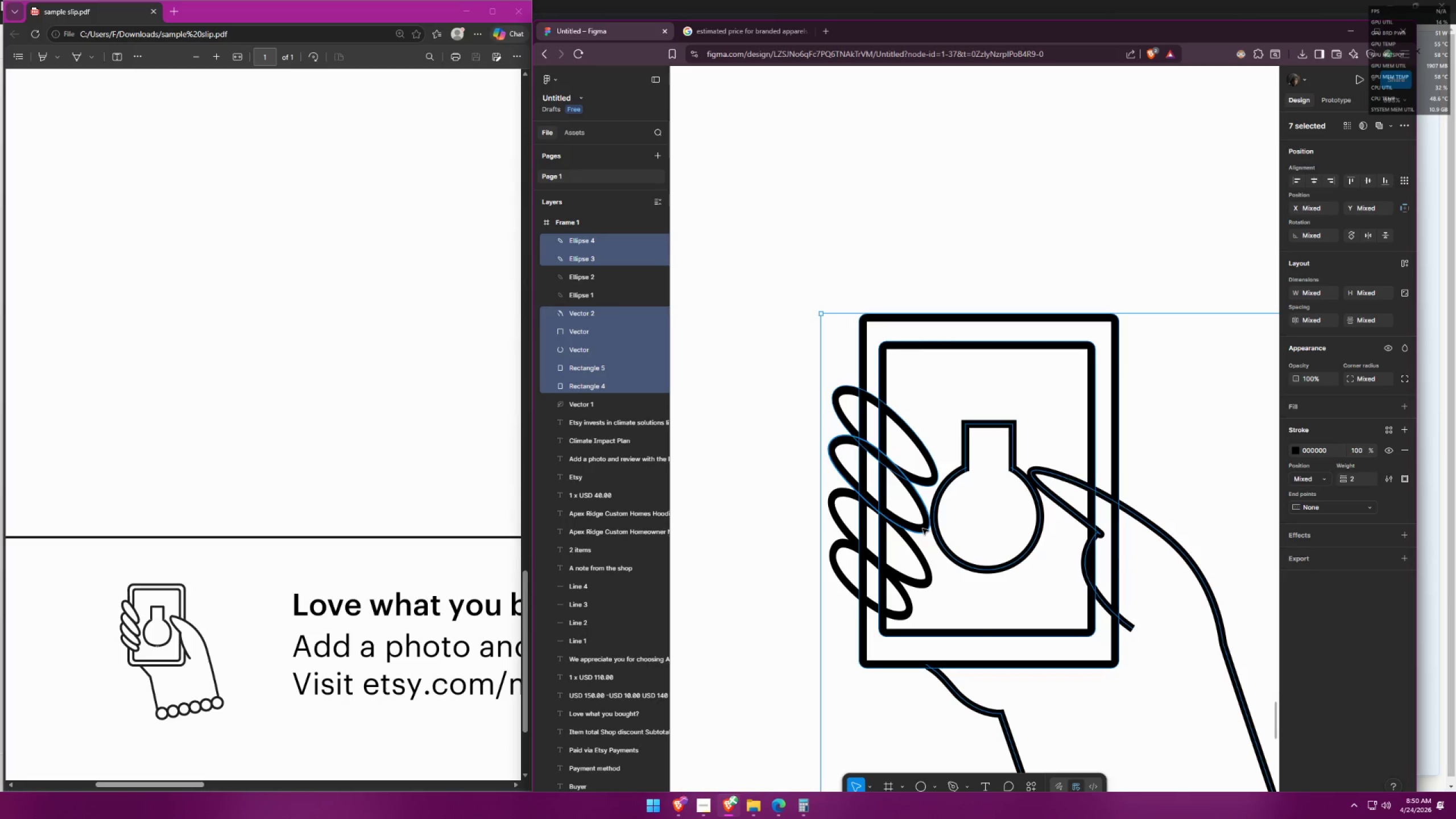 
hold_key(key=ShiftLeft, duration=1.01)
double_click([928, 478])
 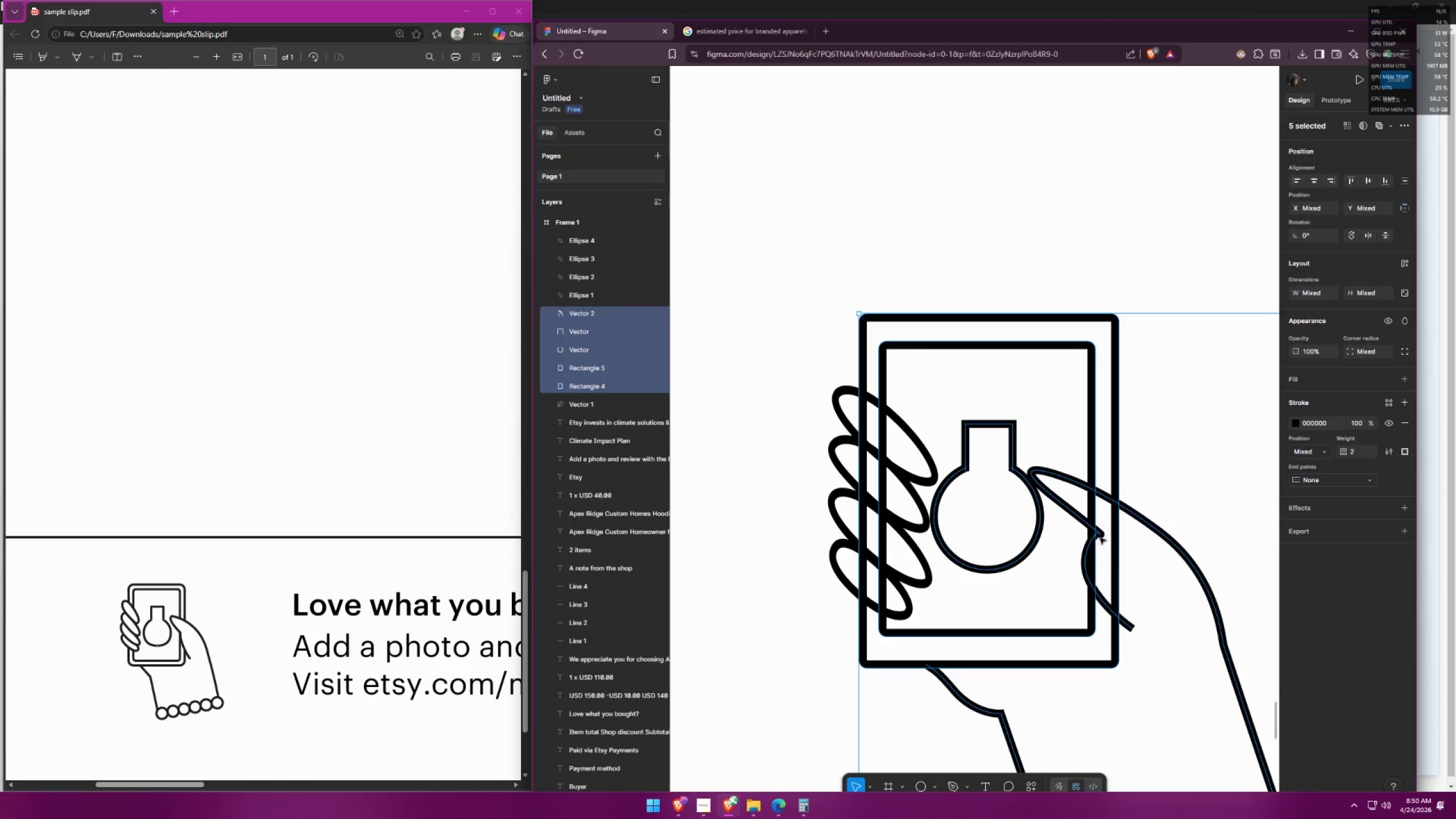 
hold_key(key=ShiftLeft, duration=1.39)
left_click([1105, 603])
 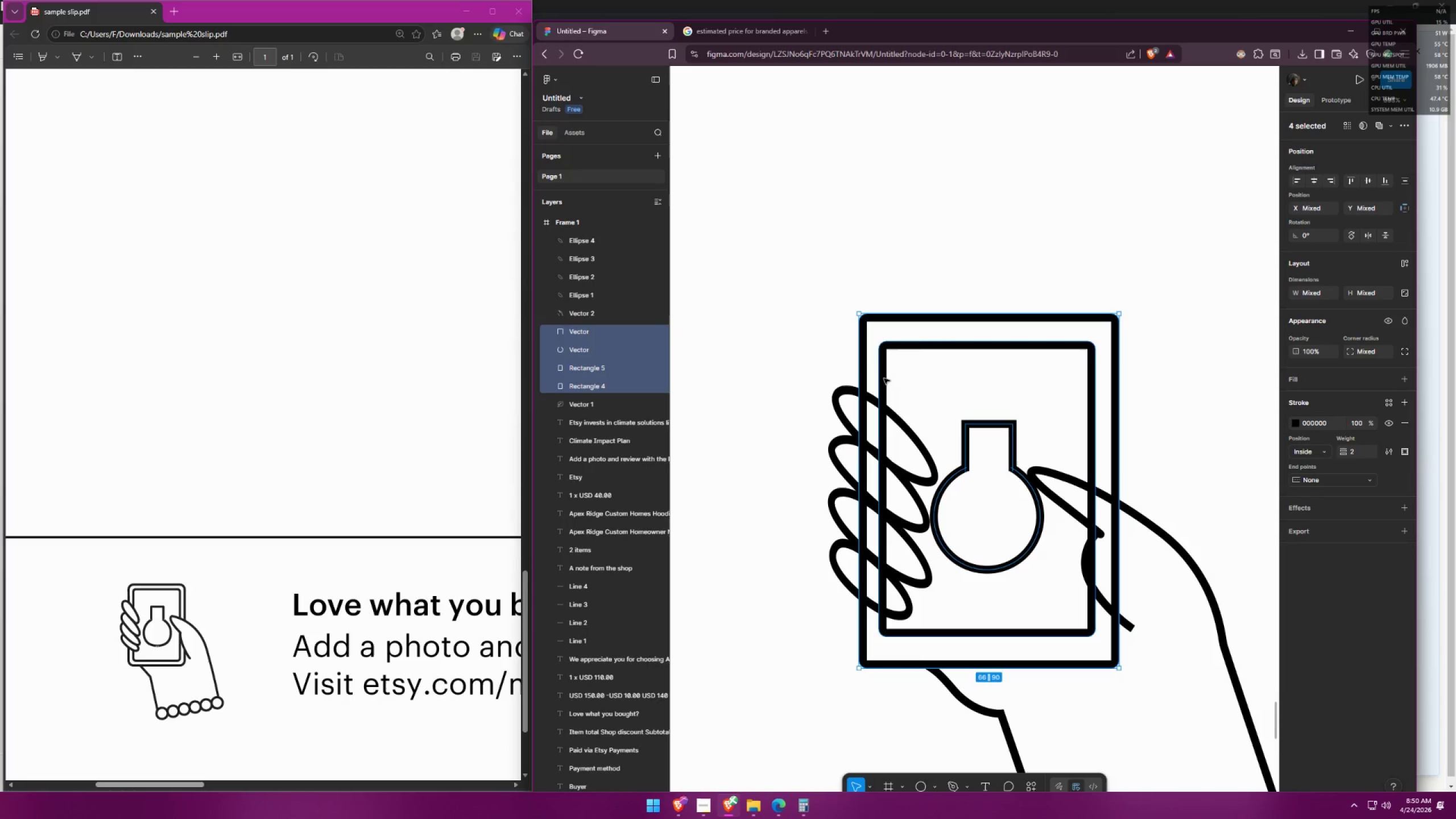 
double_click([865, 367])
 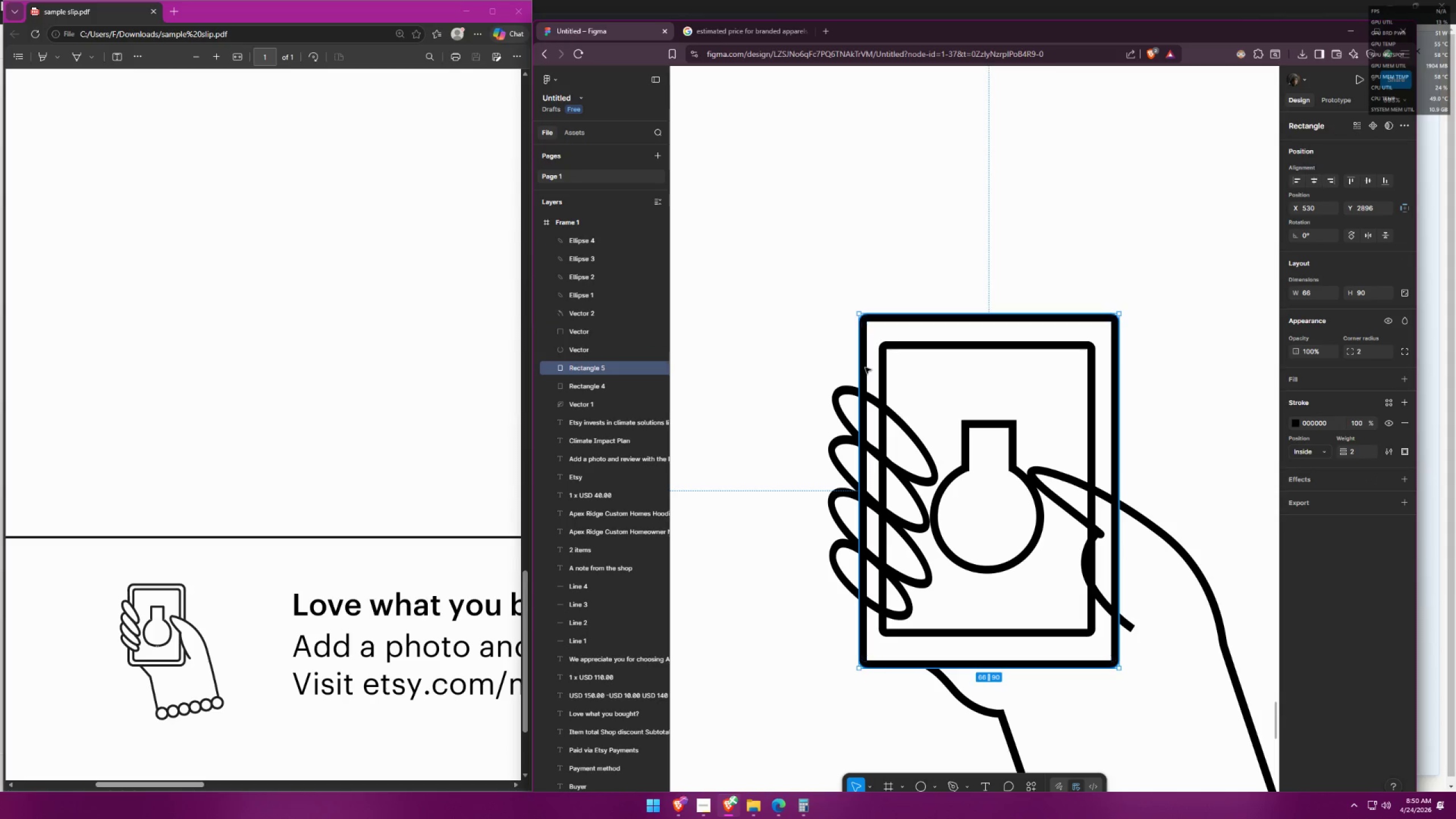 
triple_click([865, 367])
 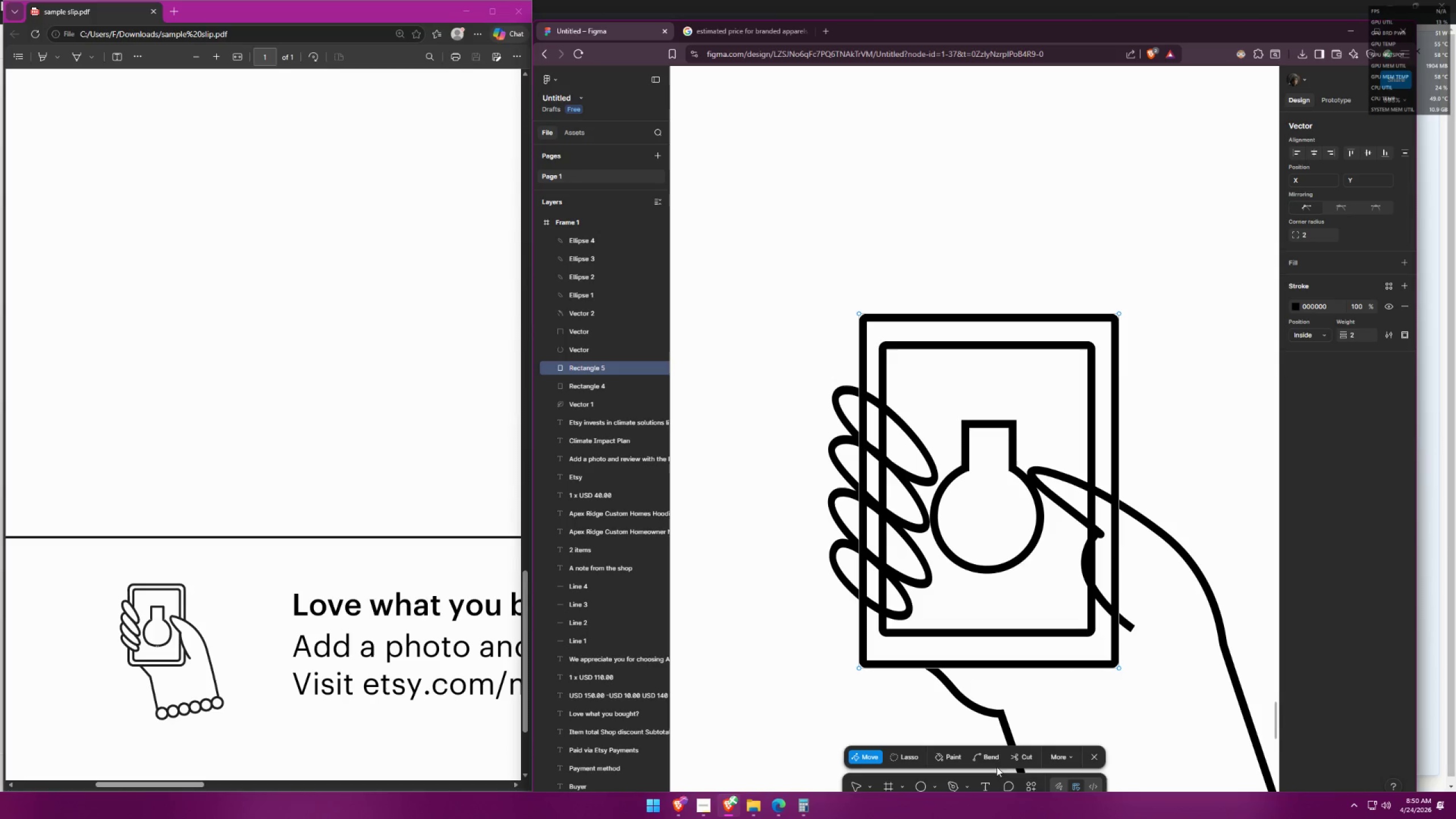 
left_click([1025, 762])
 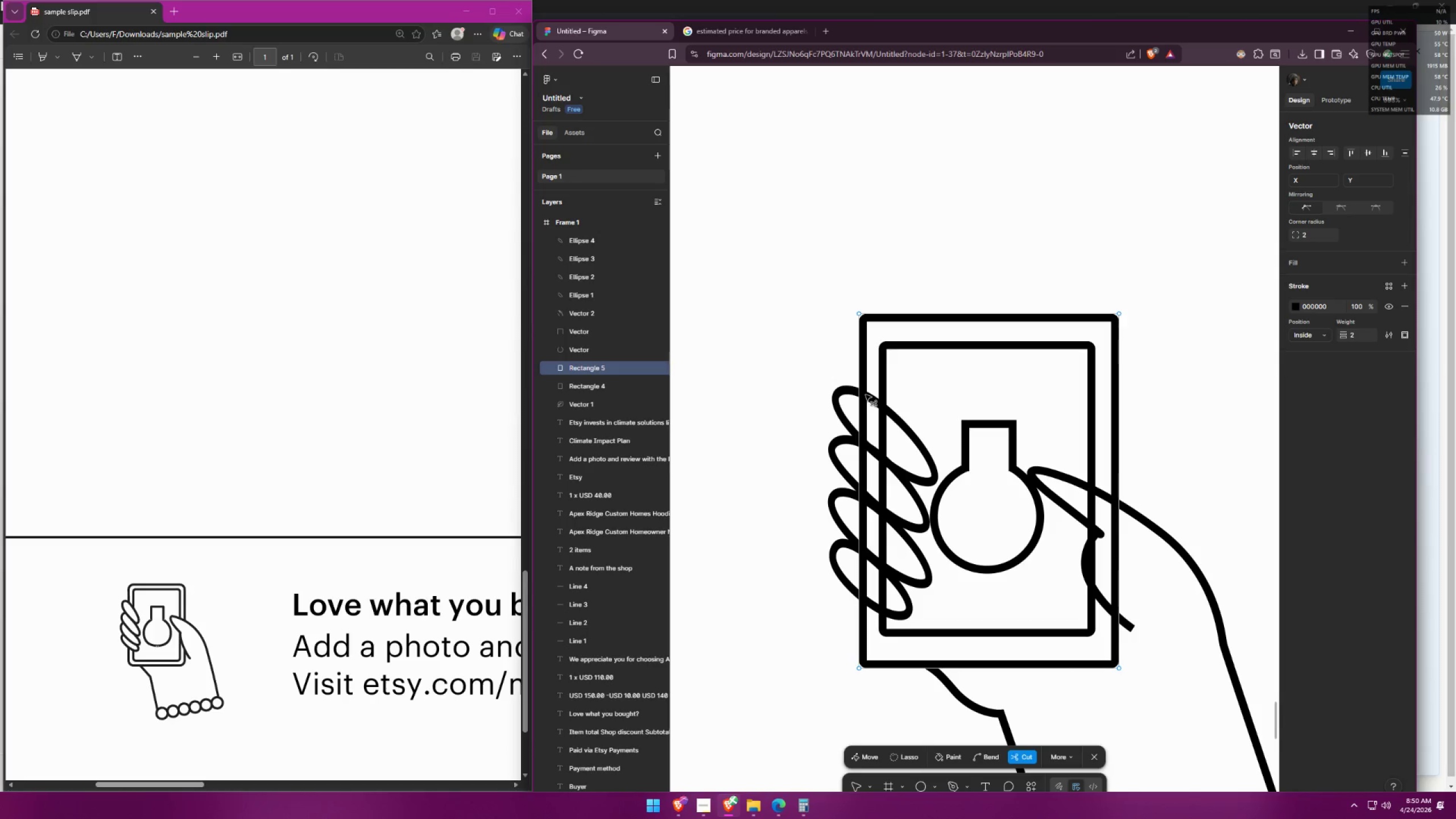 
left_click([865, 395])
 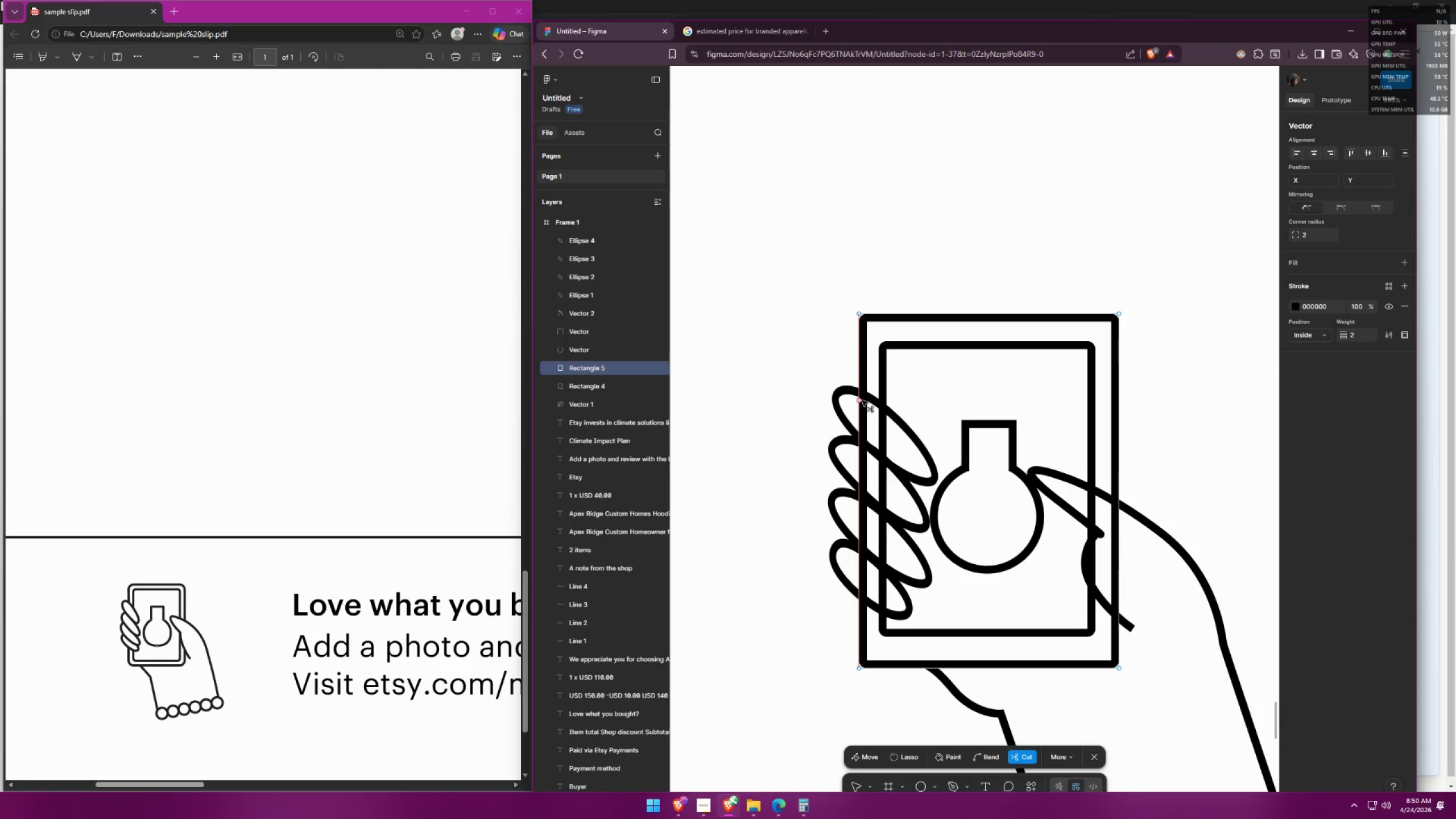 
left_click([861, 396])
 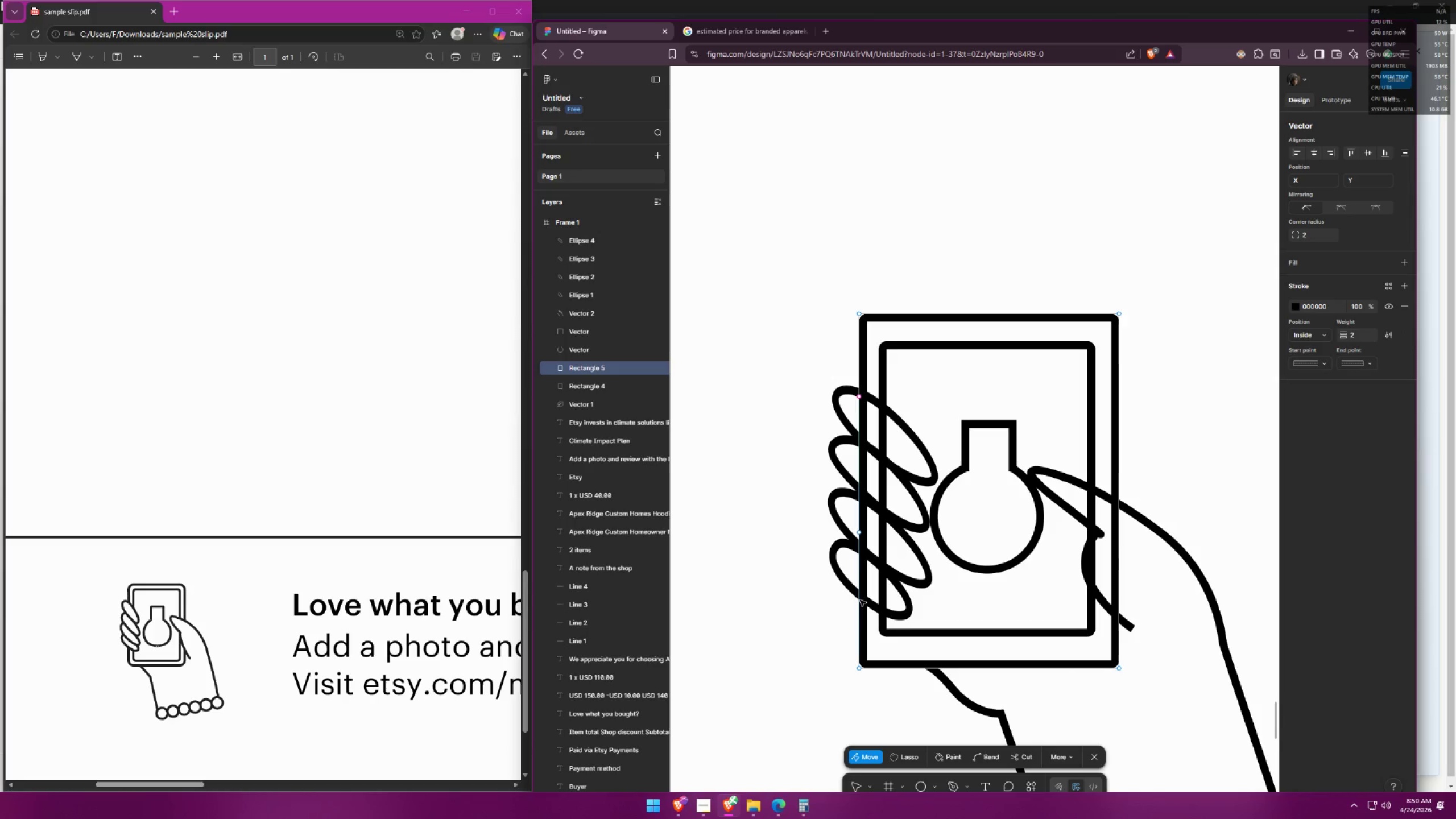 
left_click([1022, 754])
 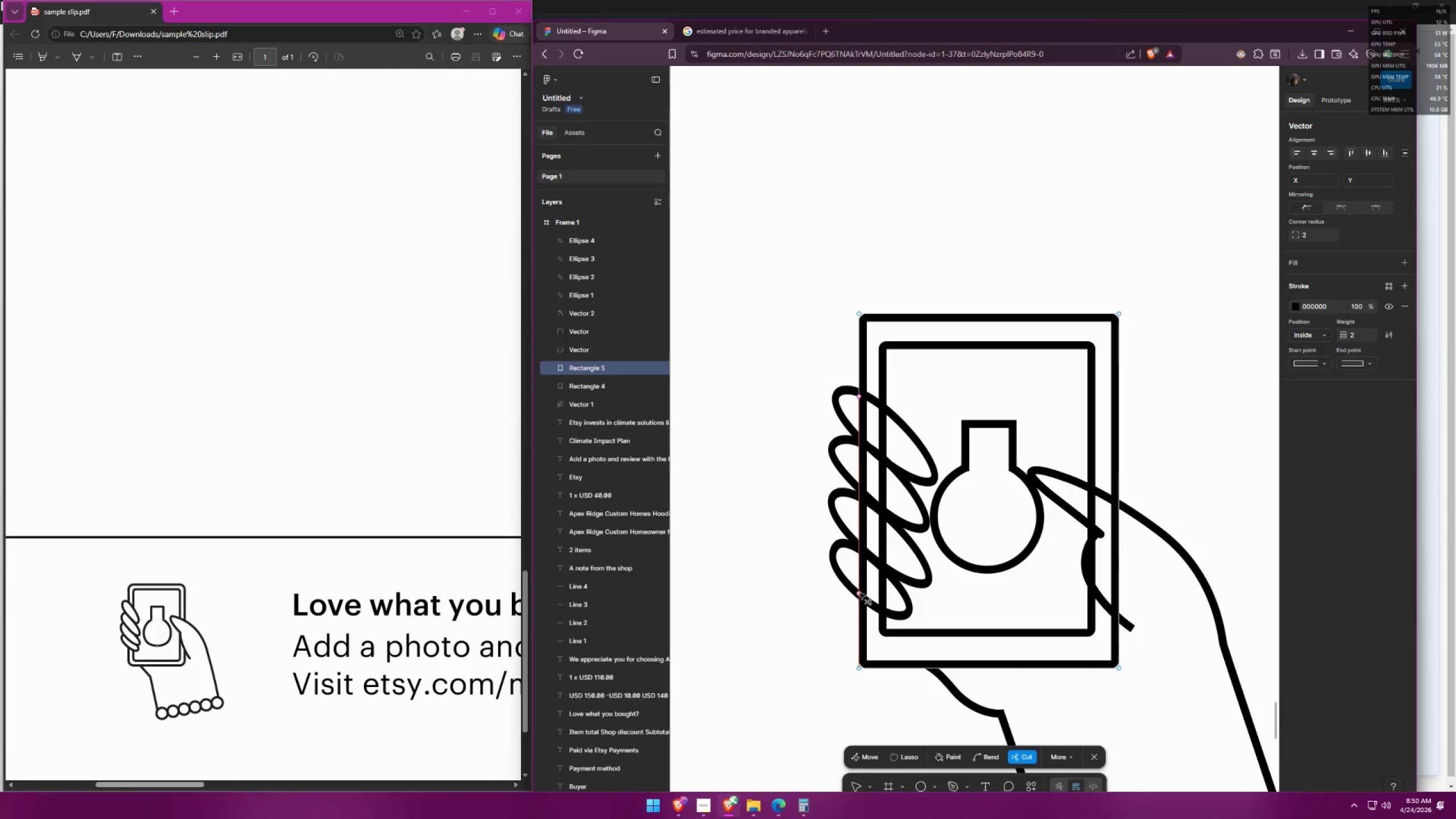 
left_click([859, 594])
 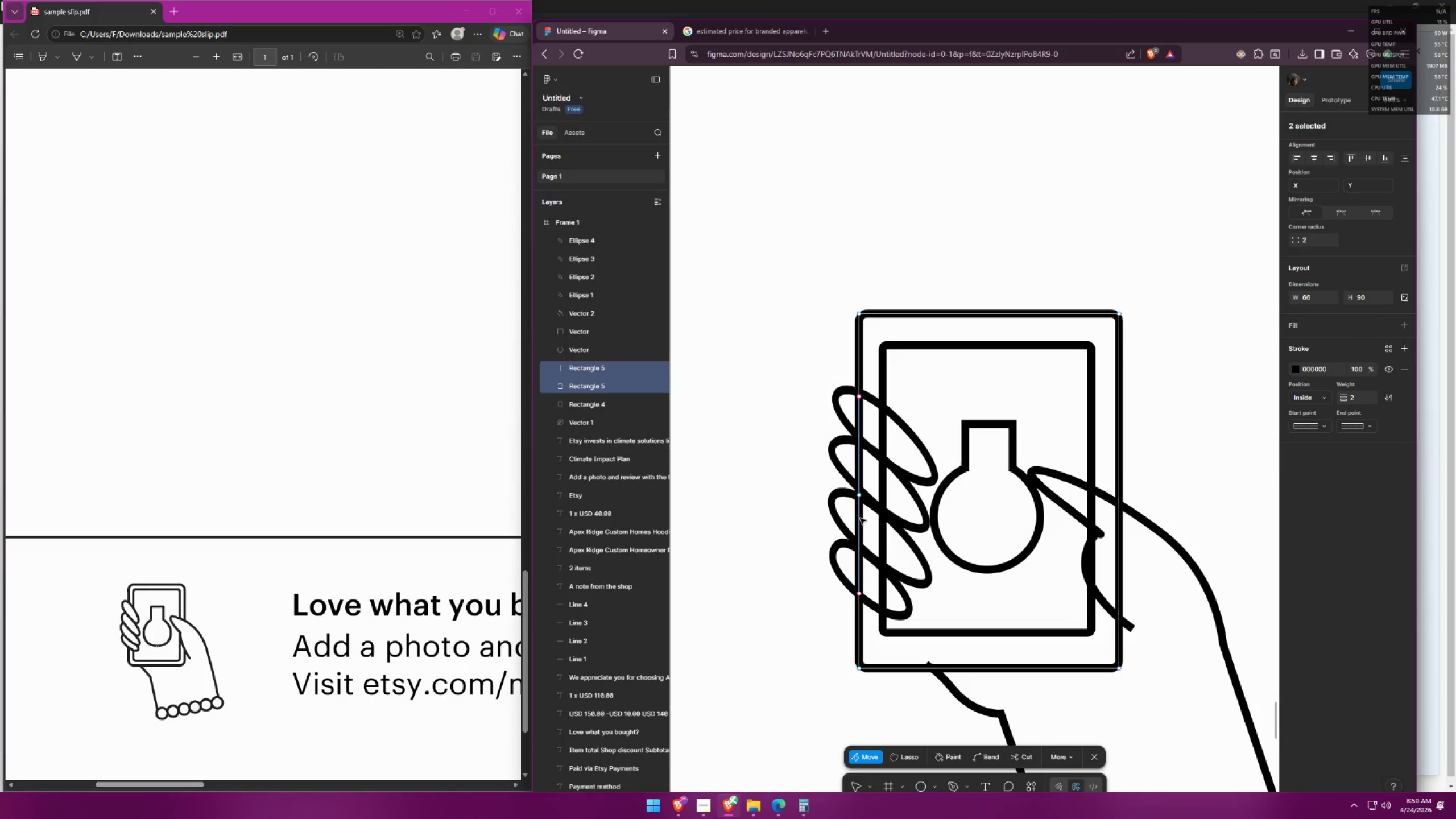 
left_click([859, 518])
 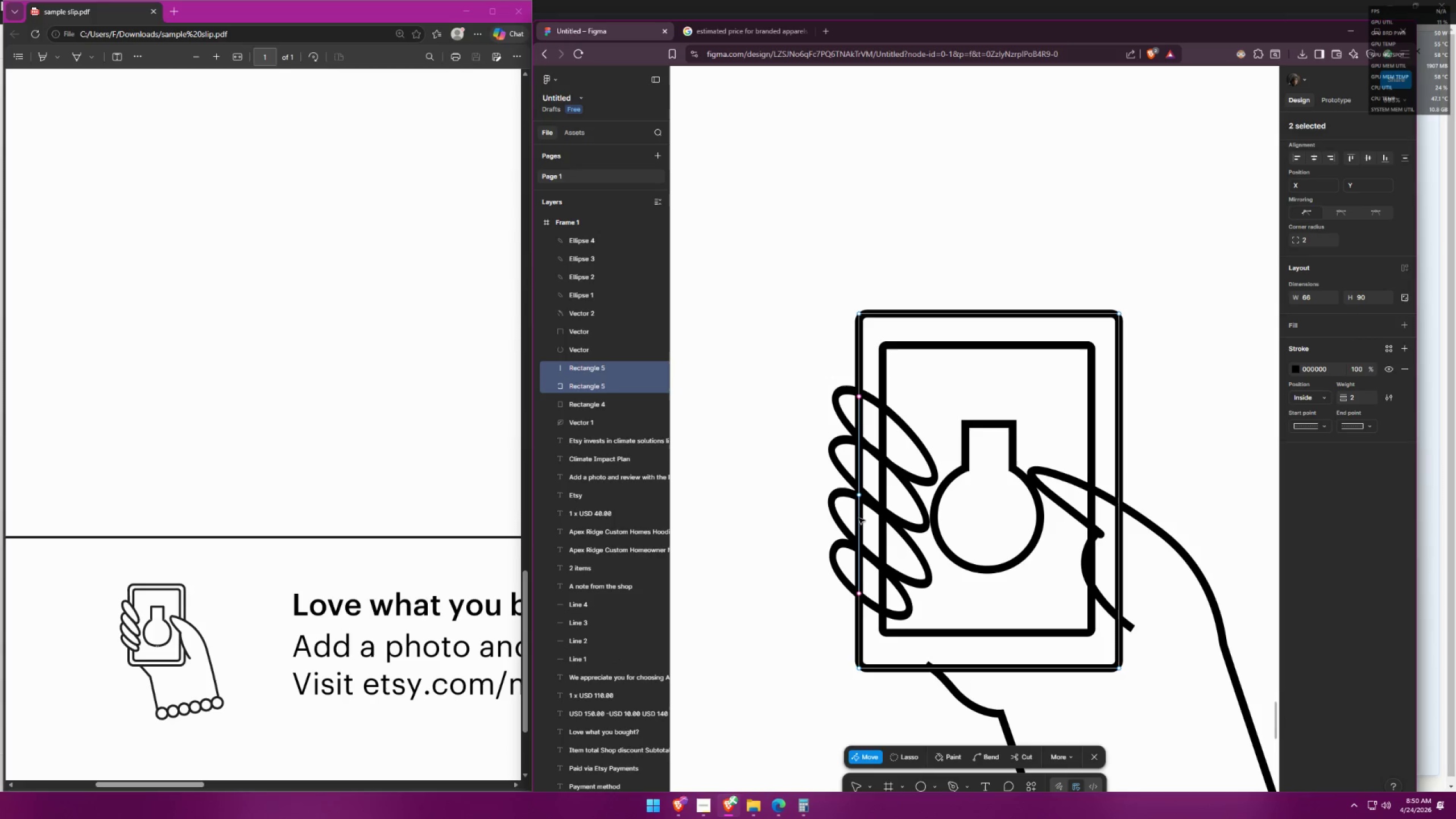 
key(Control+X)
 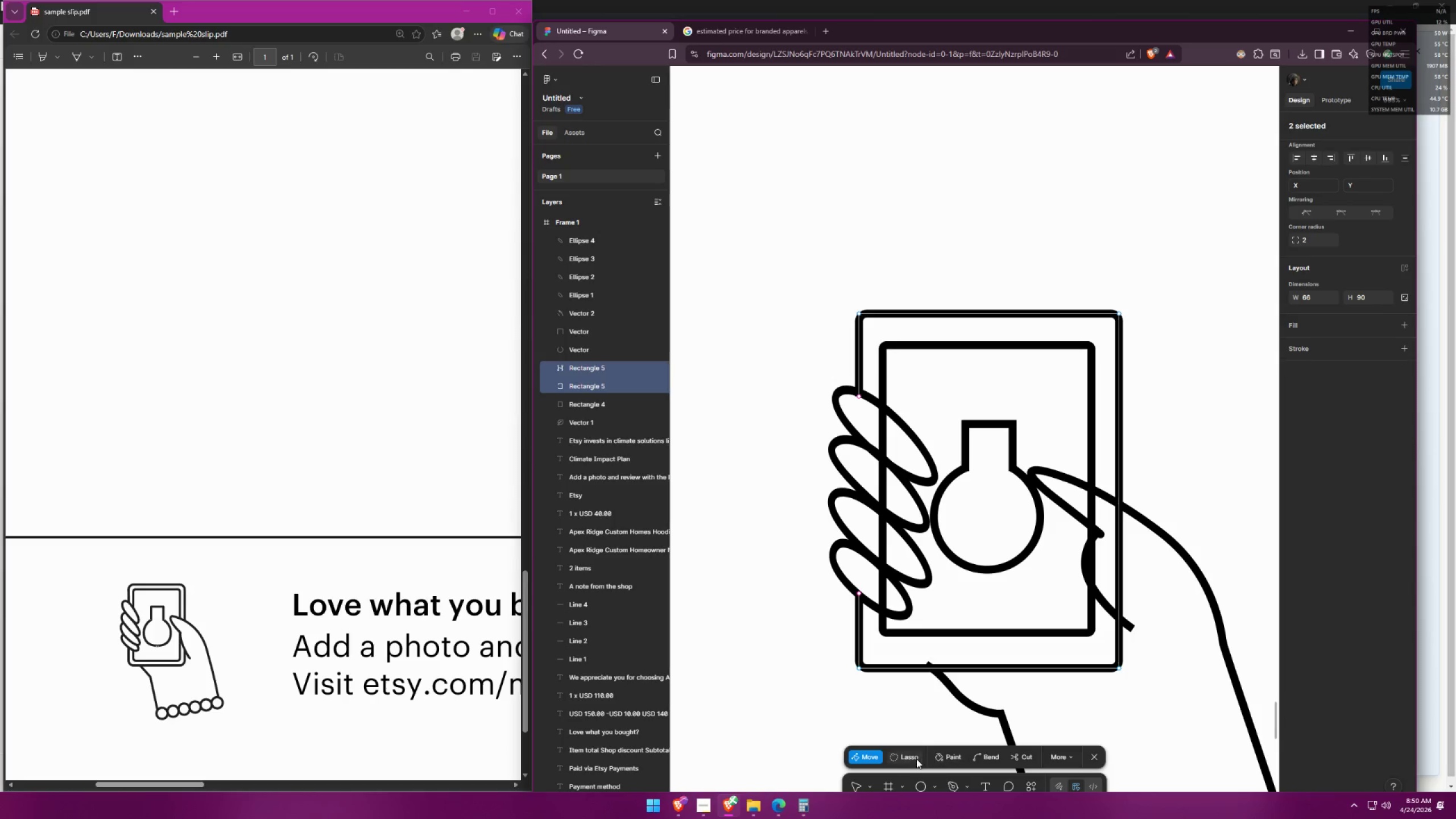 
left_click([1017, 759])
 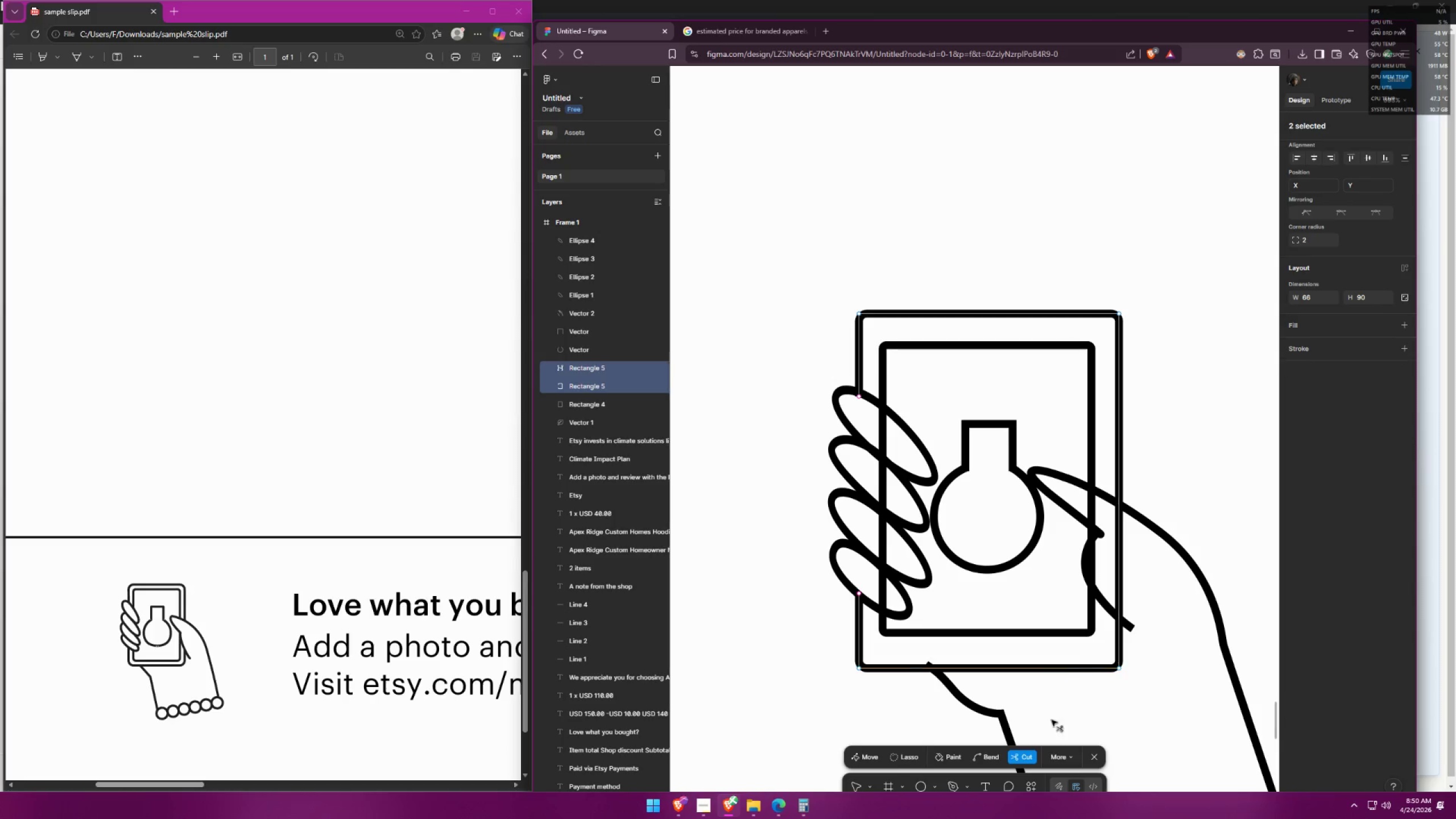 
key(Escape)
 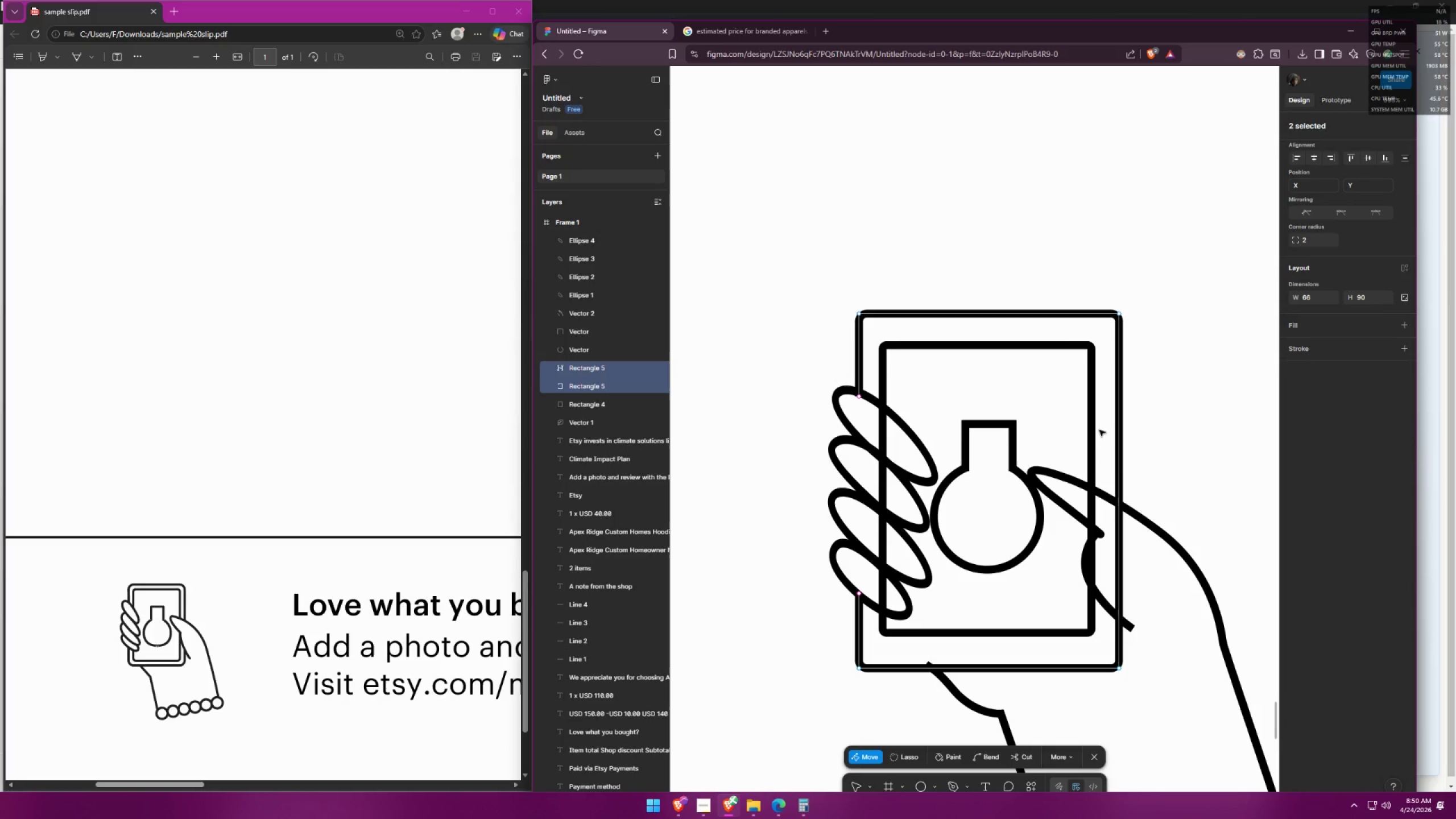 
left_click([1094, 431])
 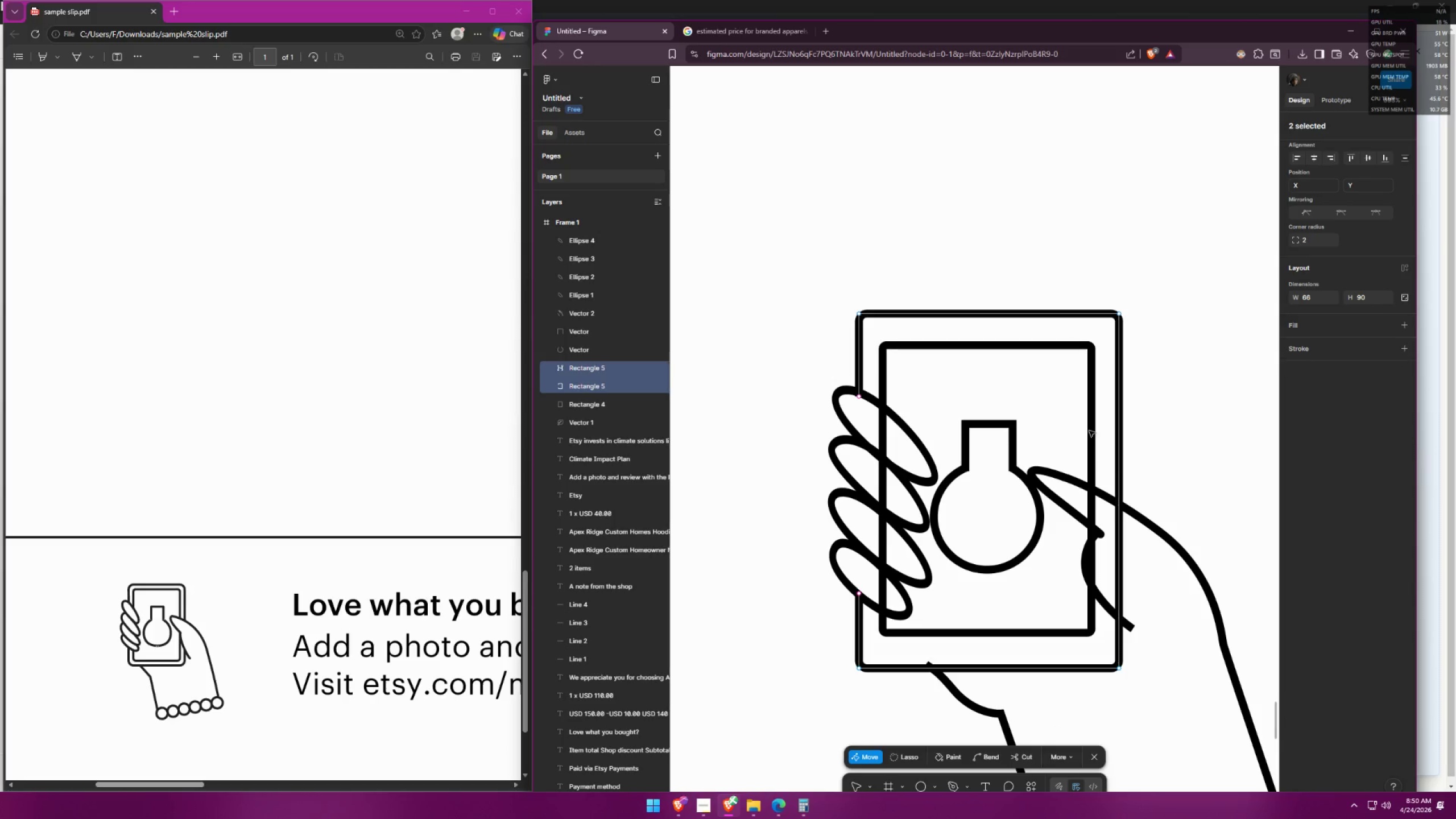 
left_click([1086, 429])
 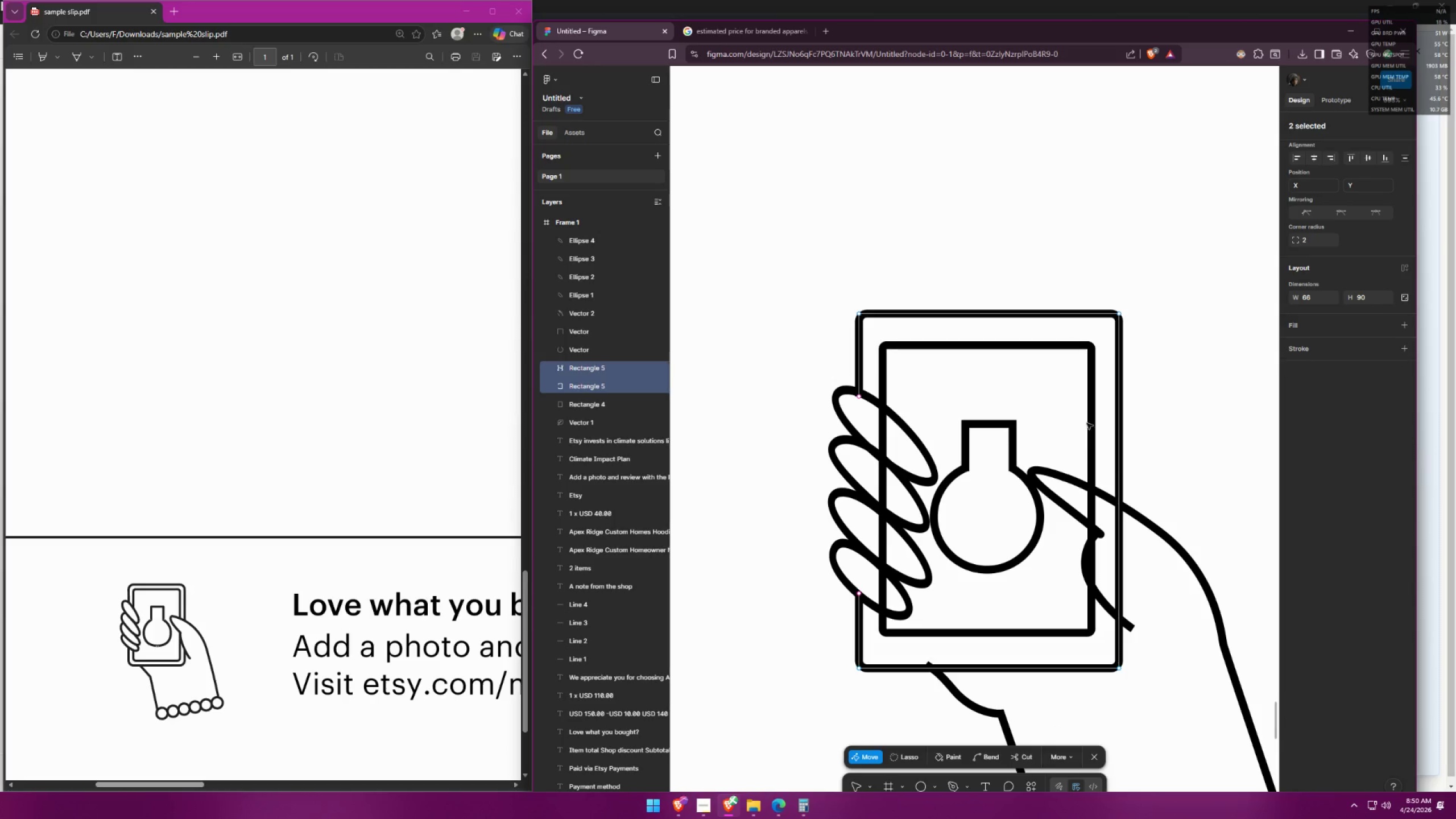 
left_click_drag(start_coordinate=[1072, 402], to_coordinate=[1103, 403])
 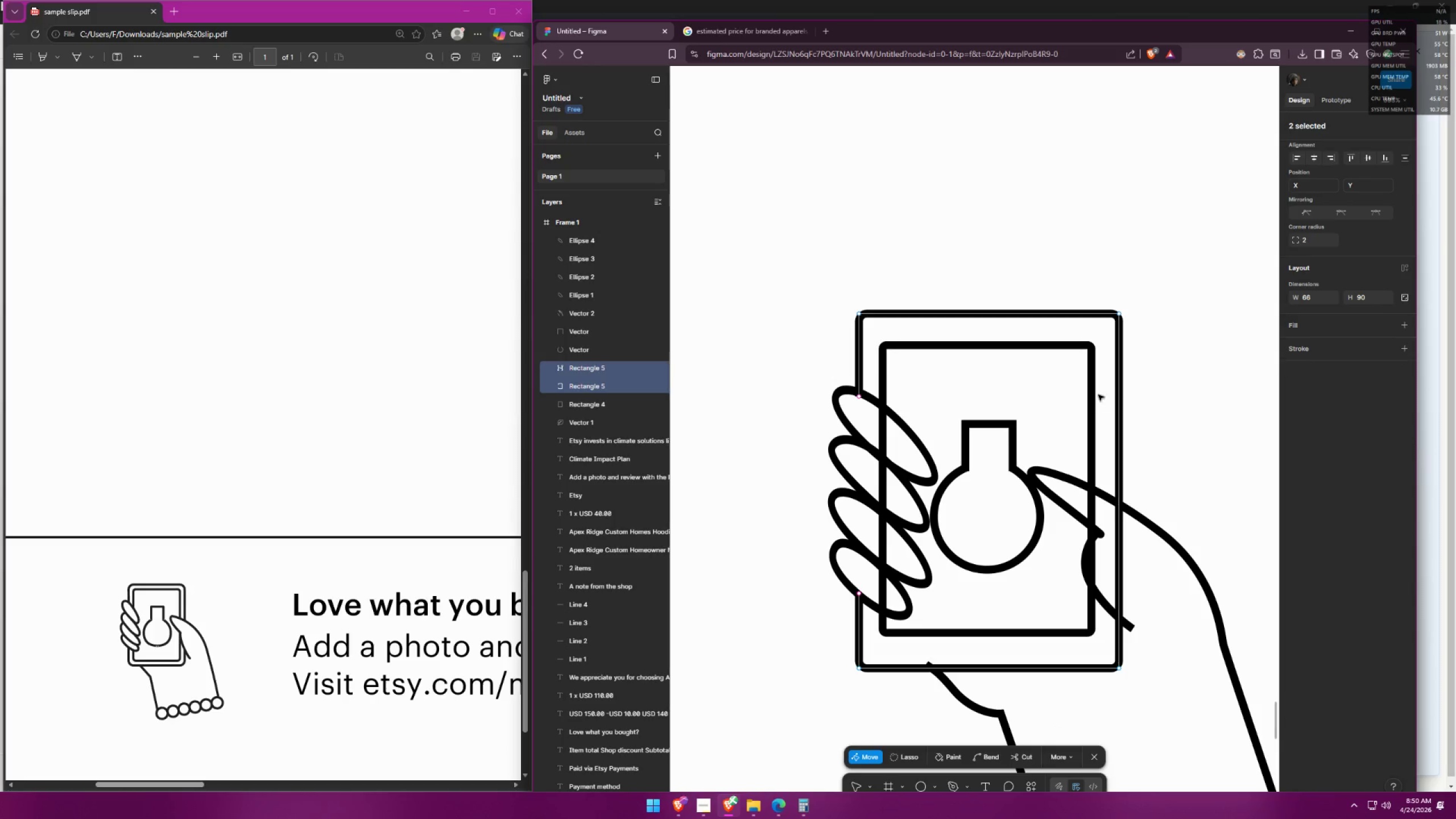 
left_click_drag(start_coordinate=[1066, 371], to_coordinate=[1125, 337])
 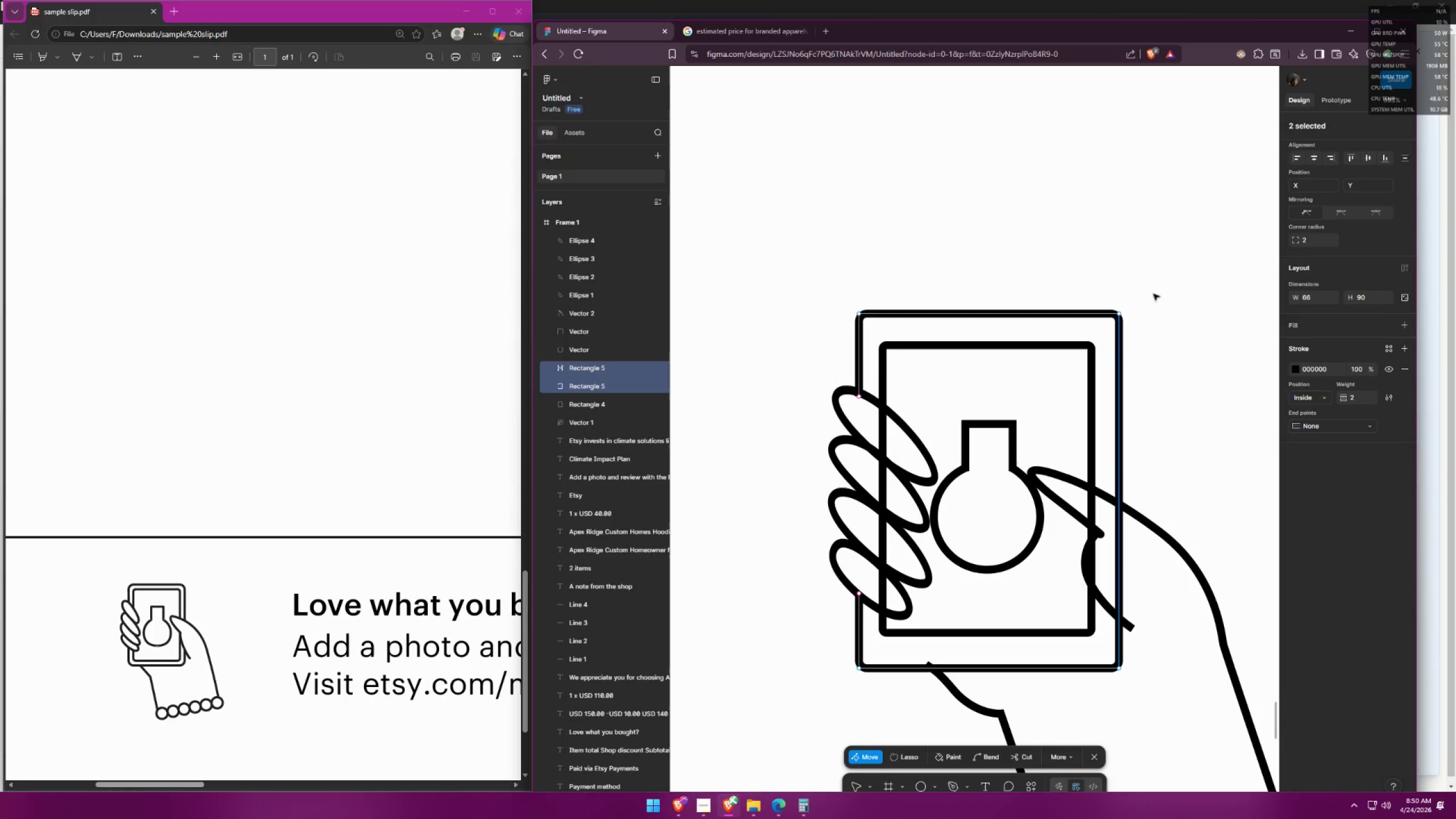 
left_click_drag(start_coordinate=[1144, 296], to_coordinate=[1036, 407])
 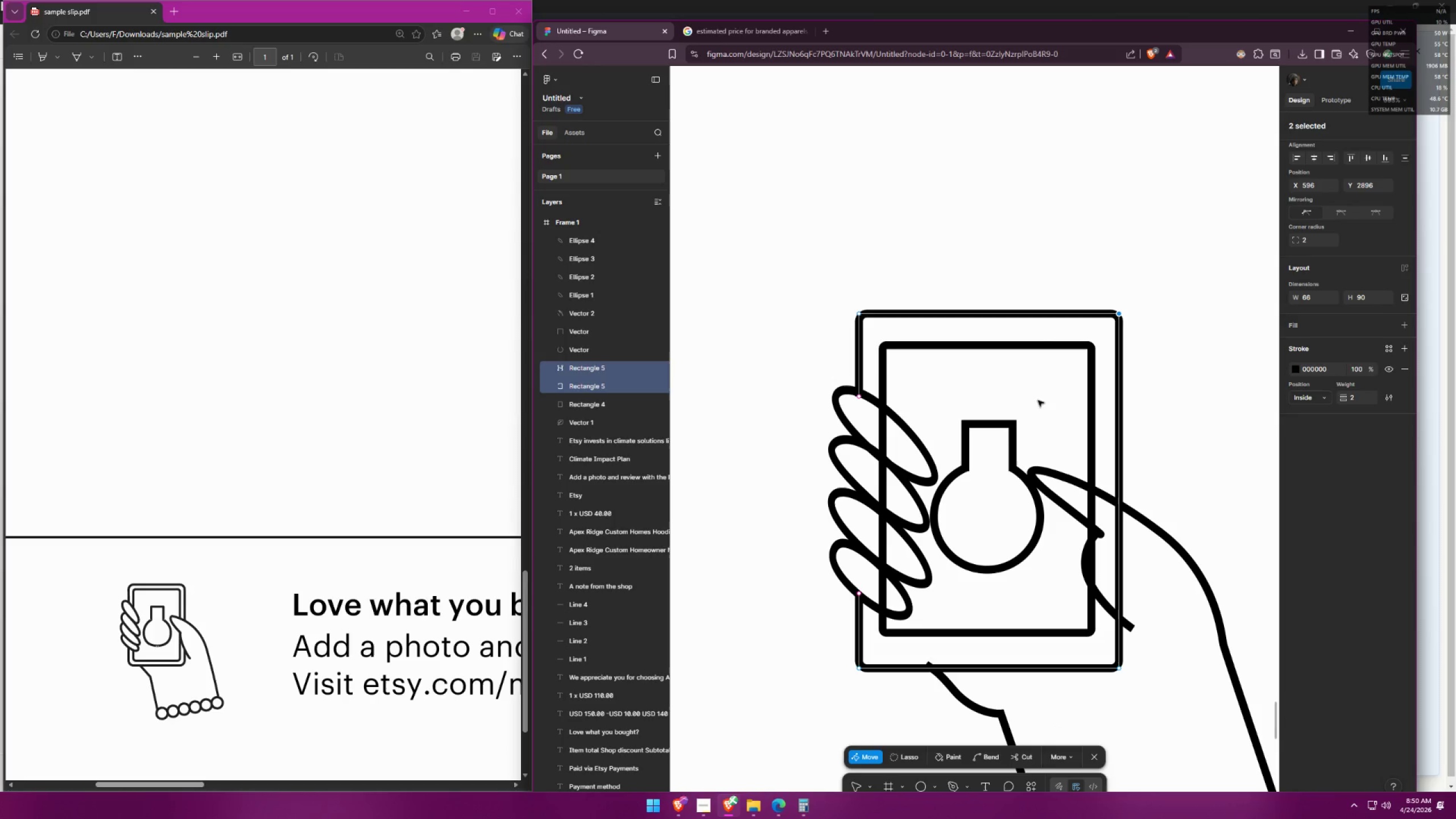 
left_click_drag(start_coordinate=[957, 268], to_coordinate=[913, 482])
 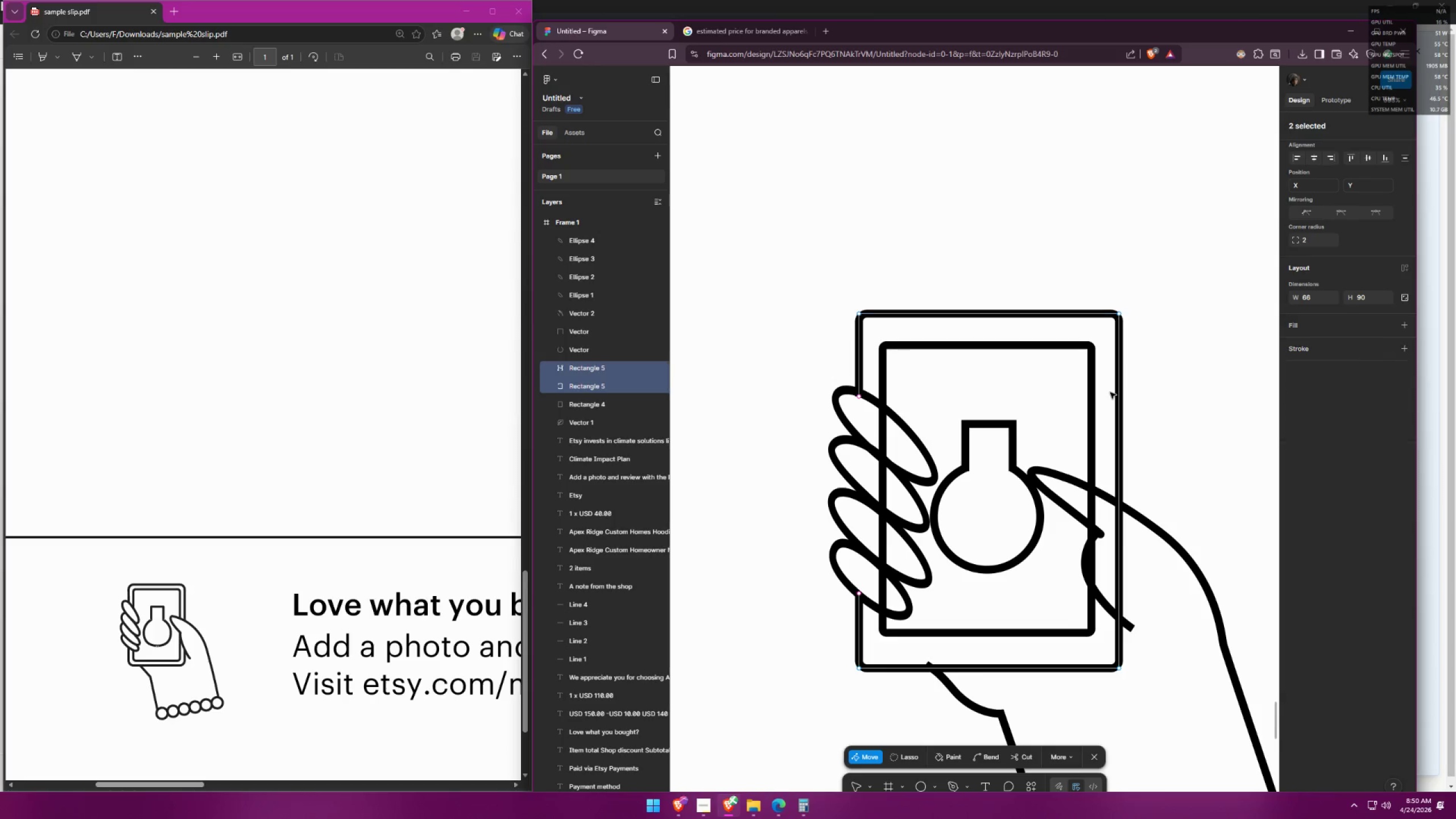 
double_click([1202, 390])
 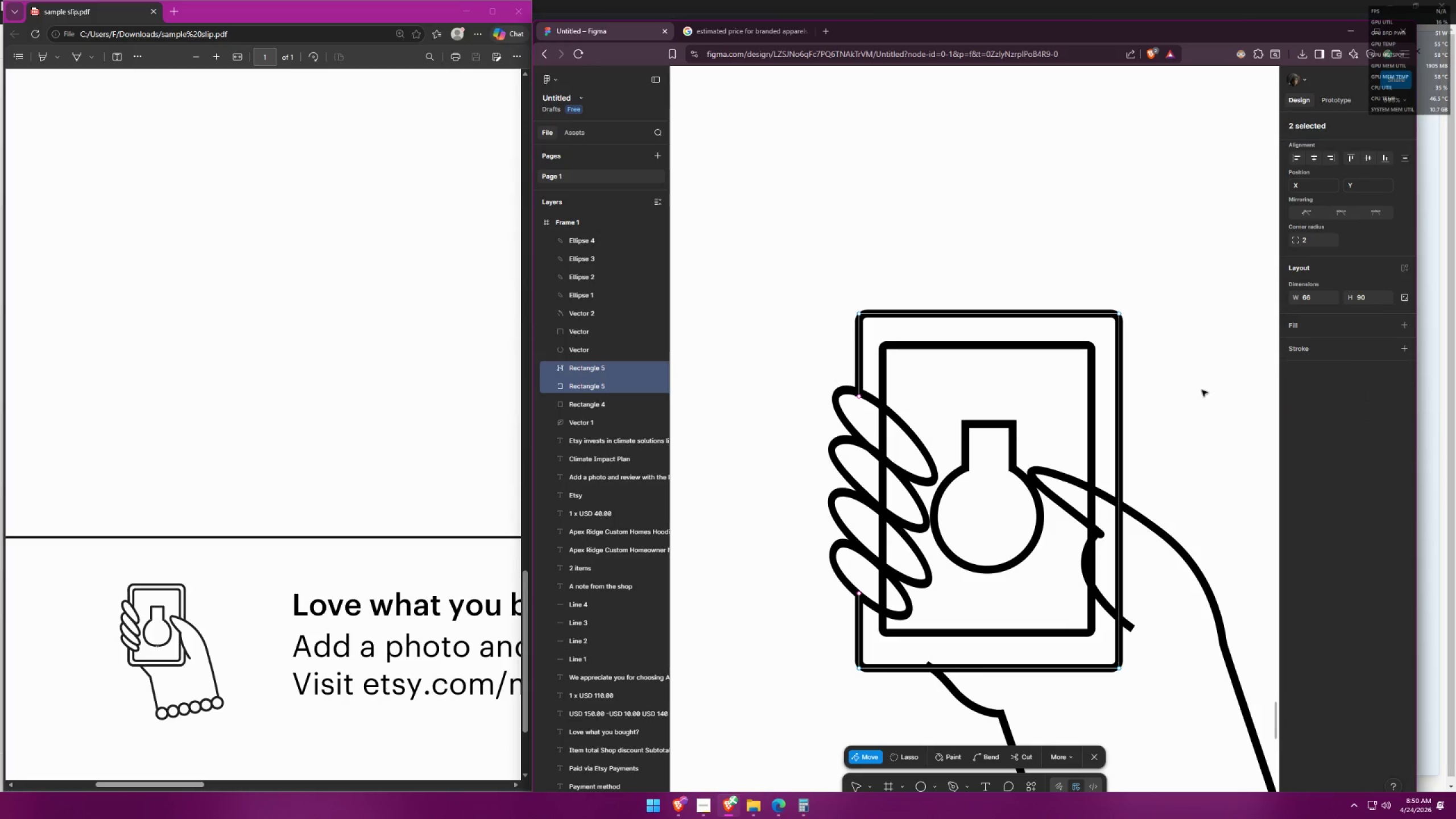 
key(Escape)
 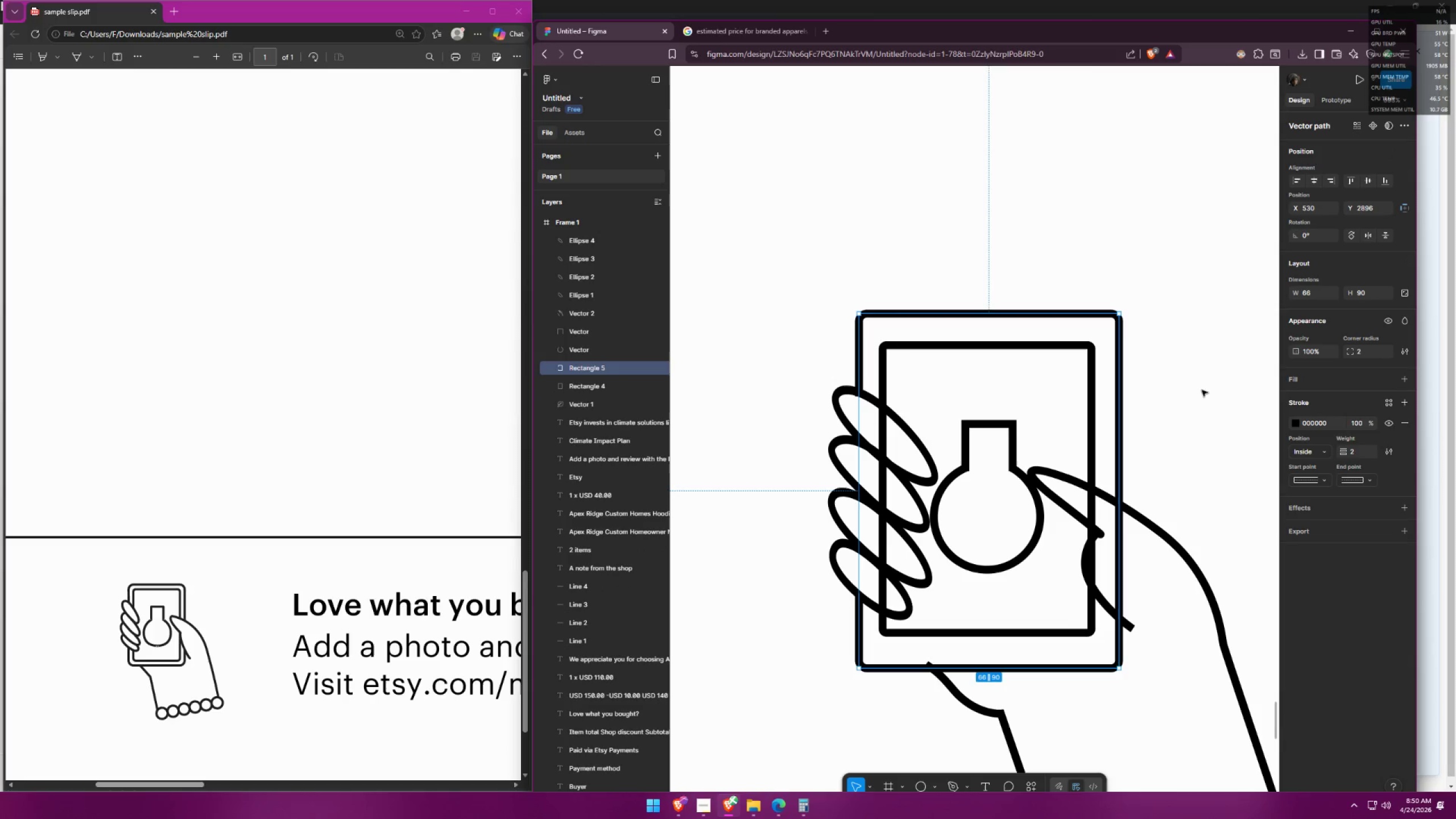 
left_click([1202, 390])
 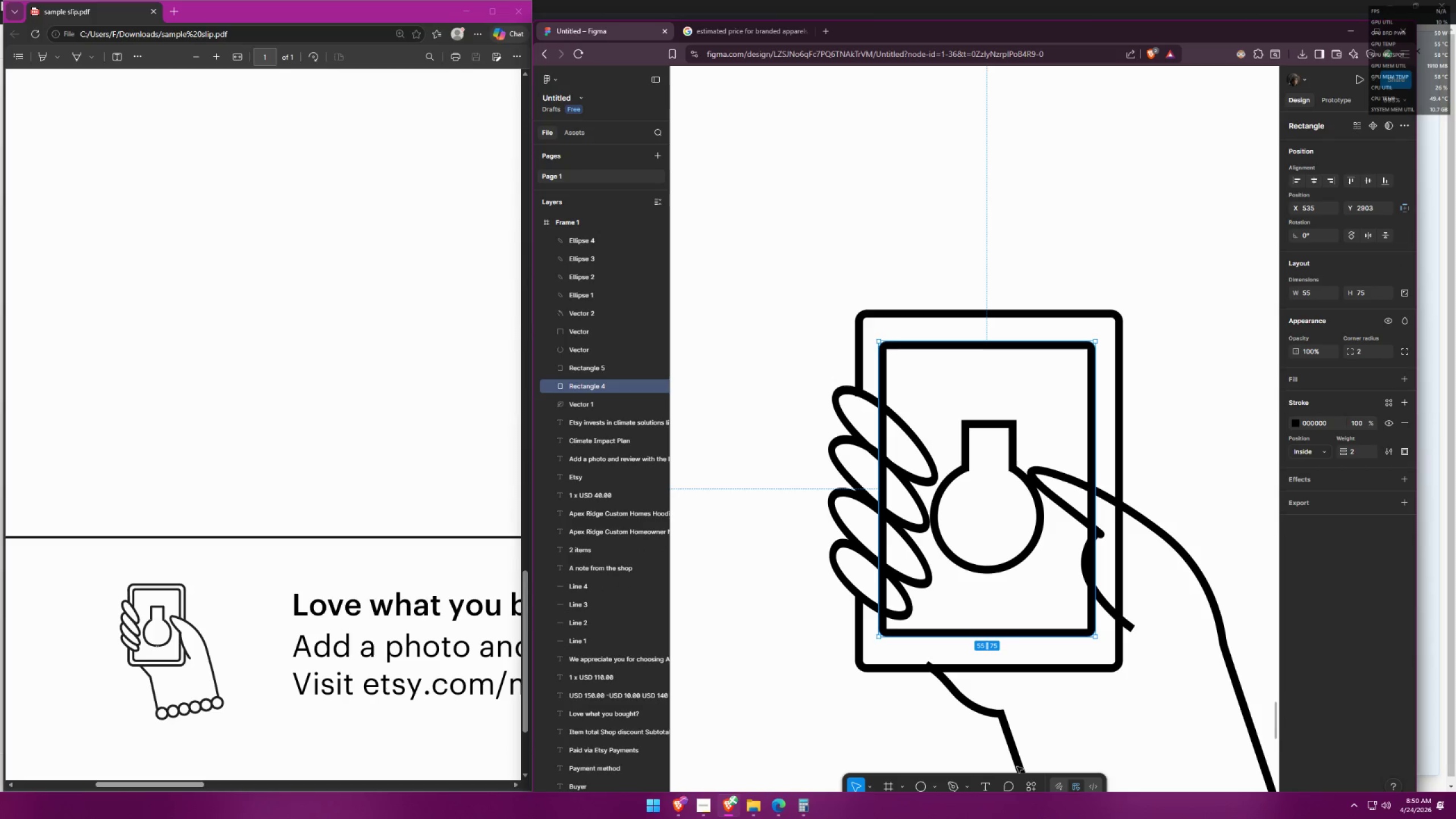 
double_click([1091, 449])
 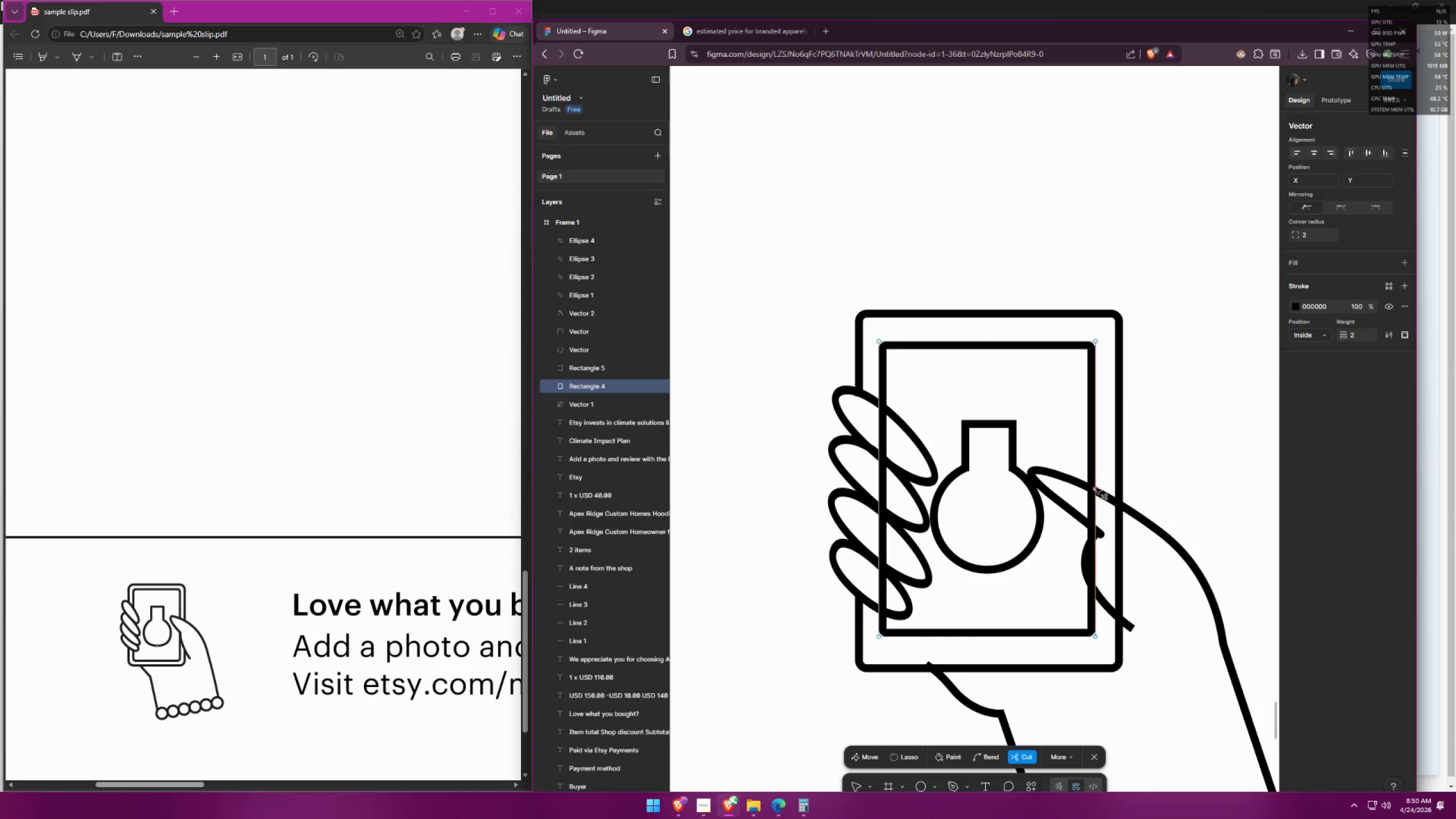 
left_click([1097, 490])
 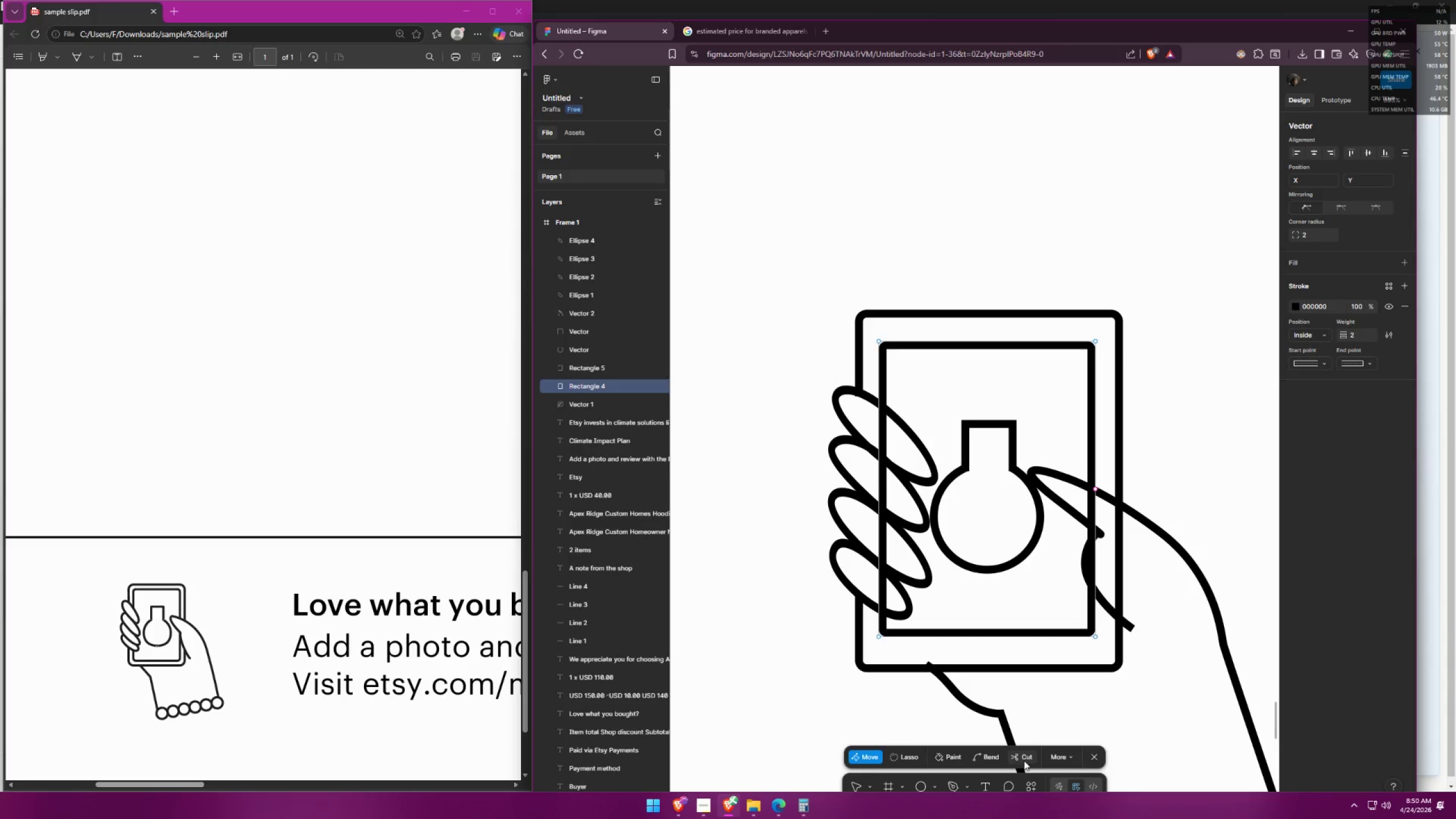 
left_click([1094, 592])
 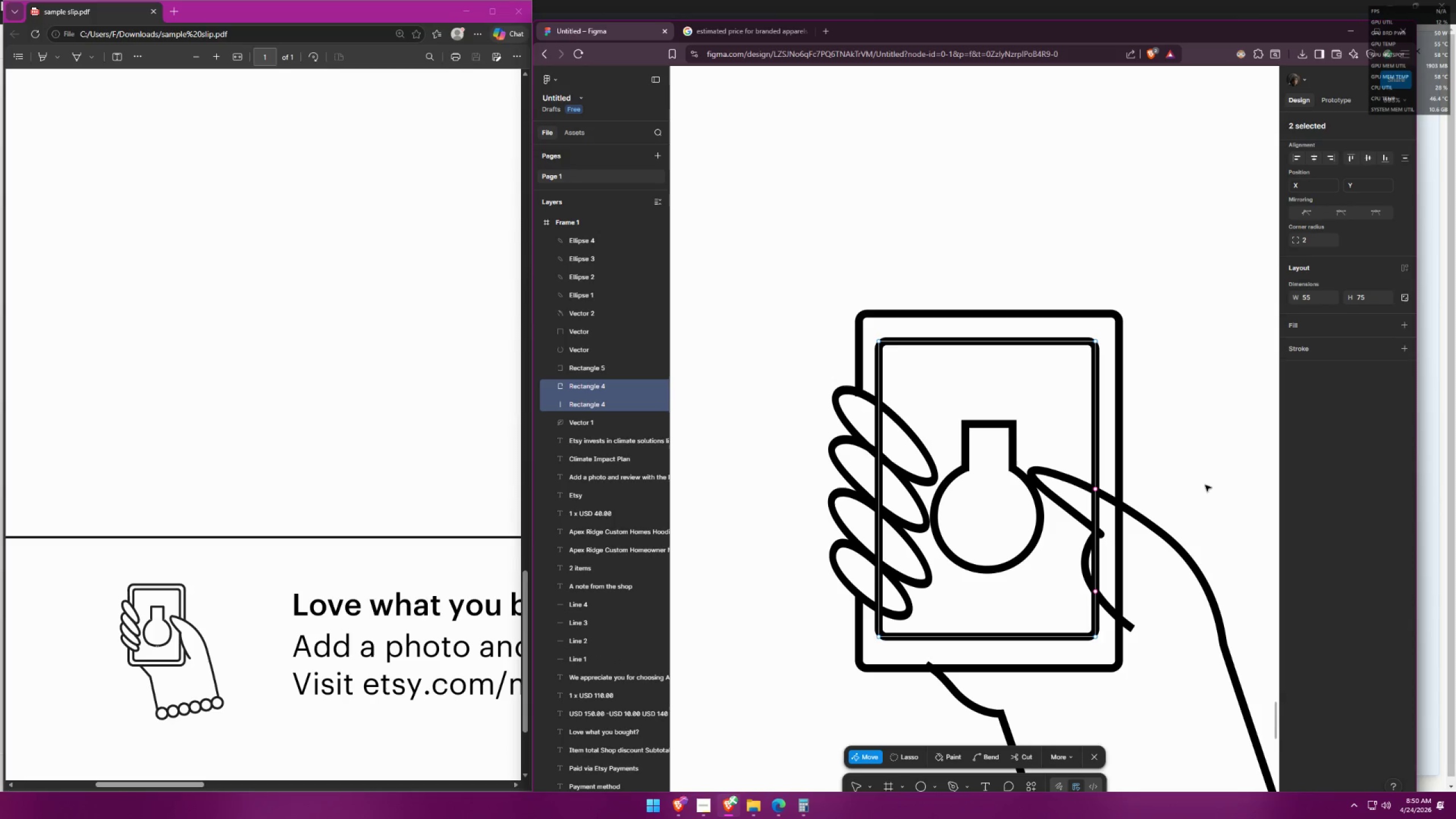 
left_click([1205, 485])
 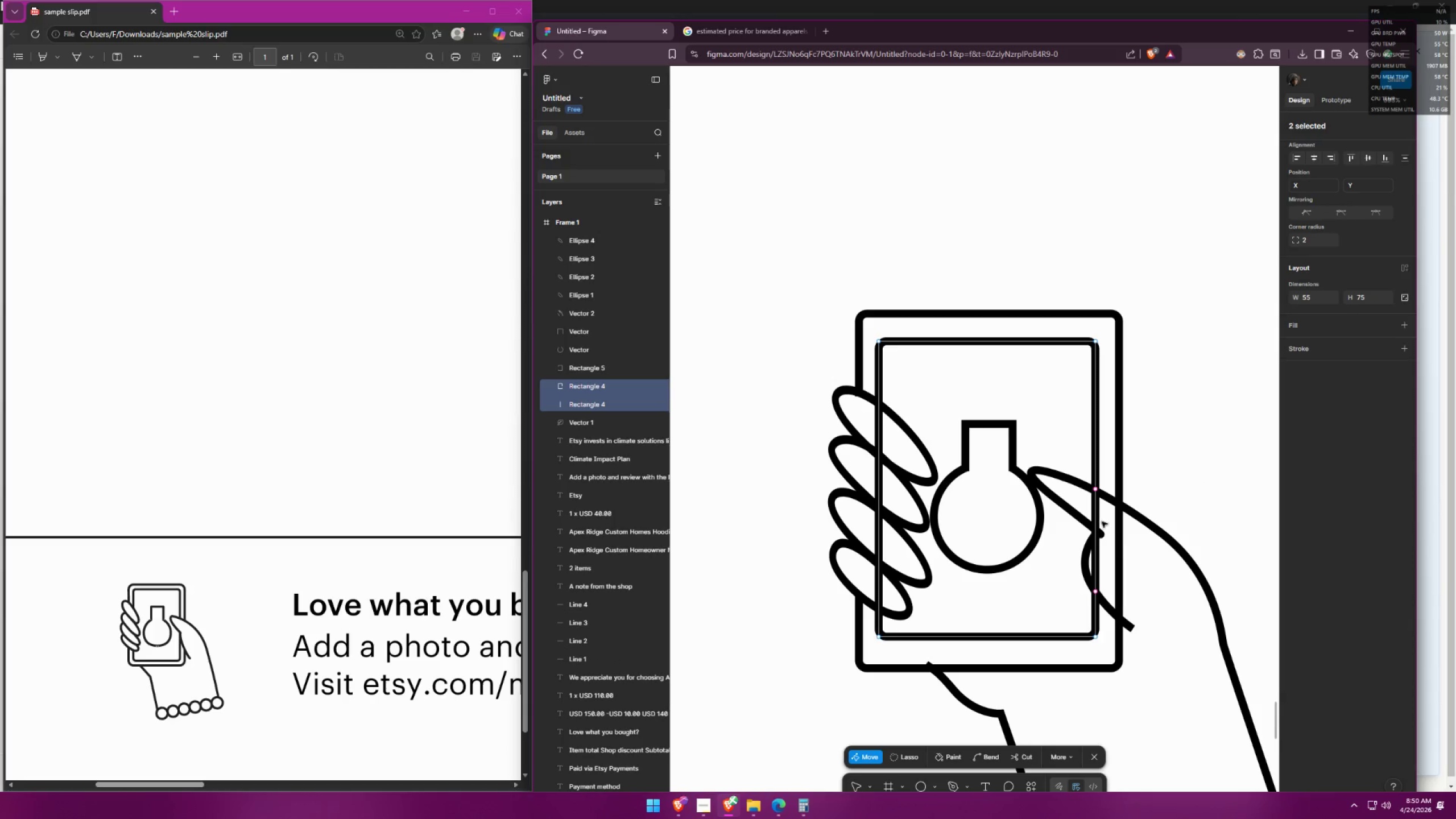 
left_click([1098, 518])
 